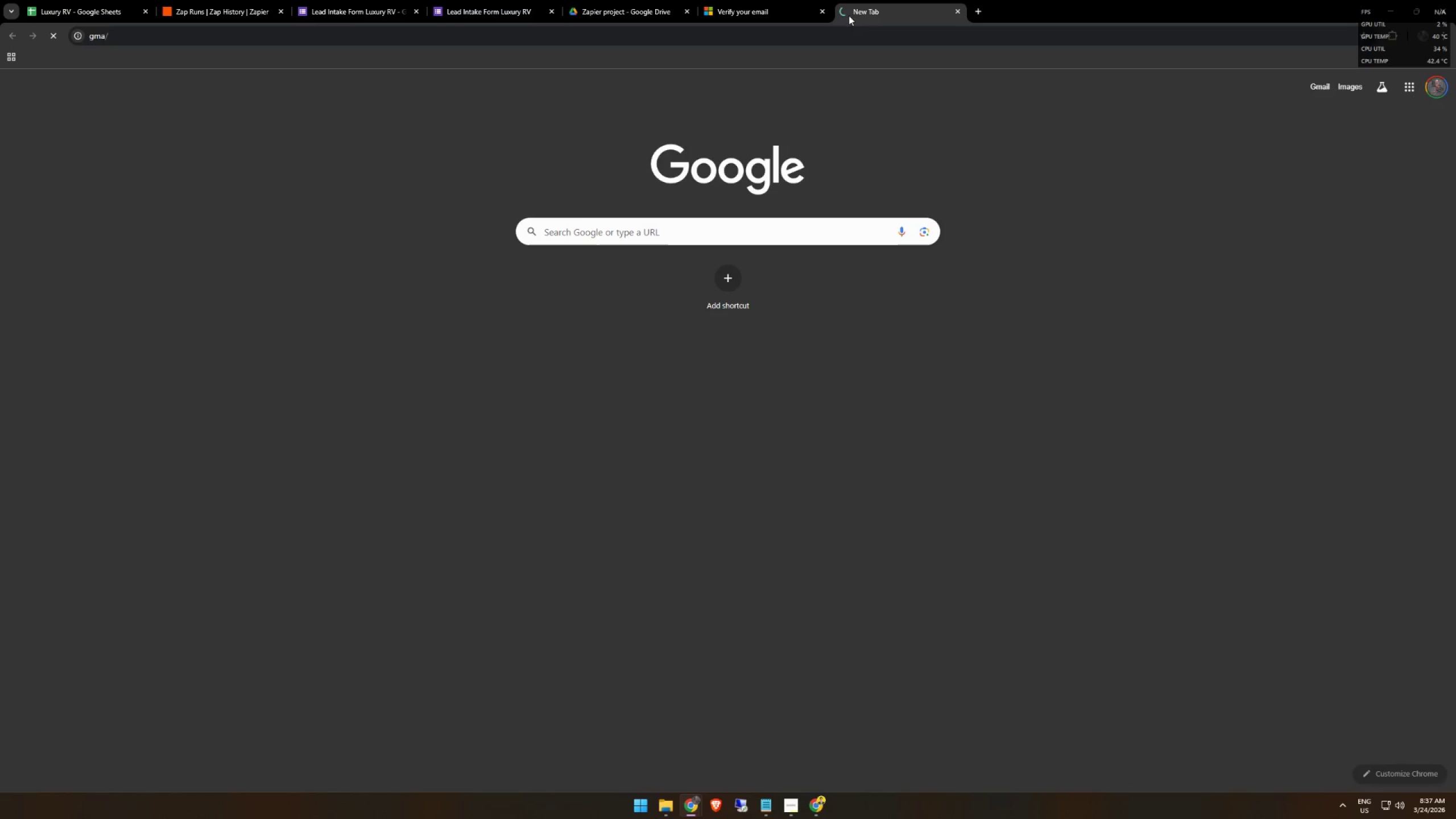 
key(Backslash)
 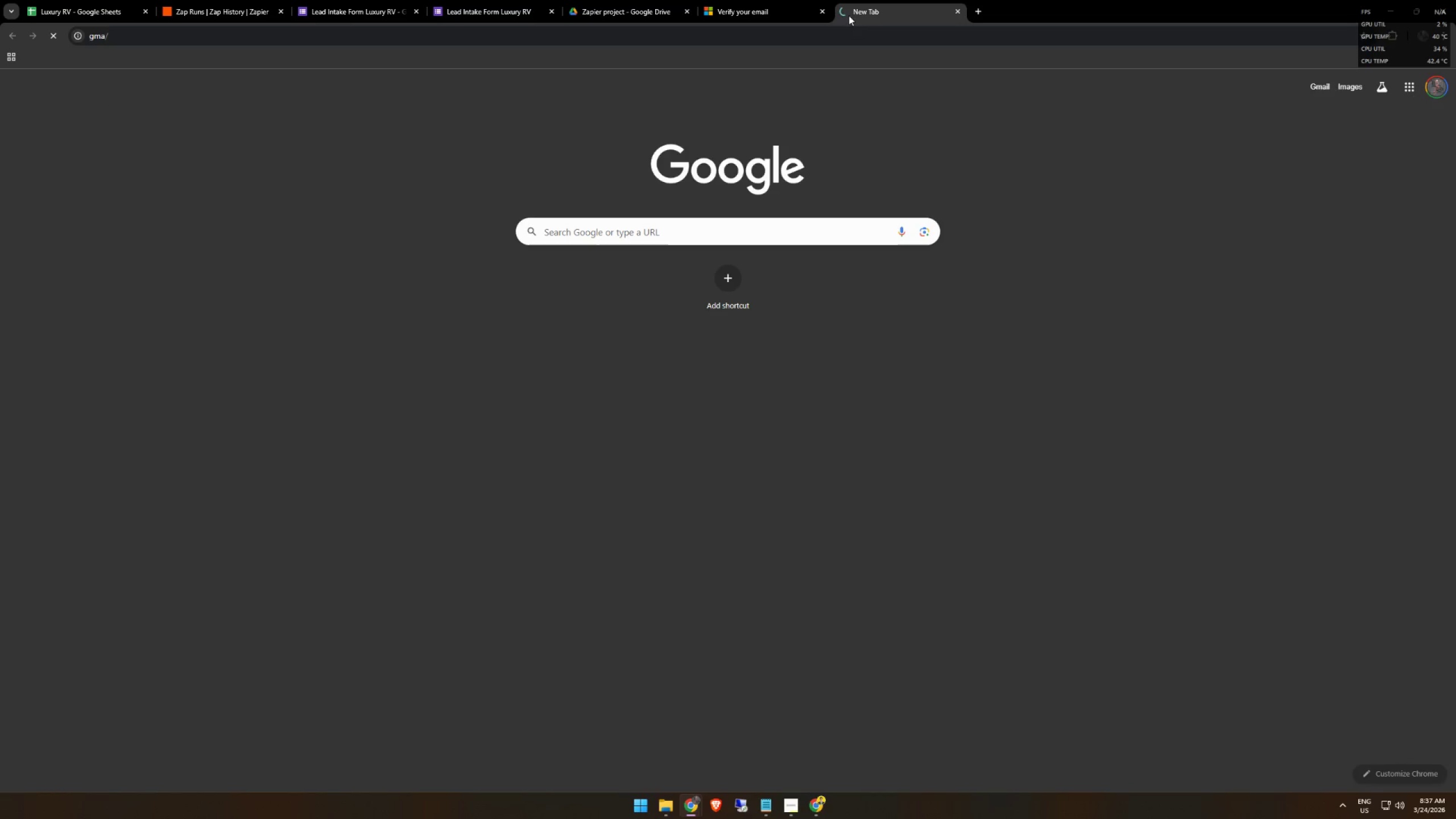 
left_click([853, 14])
 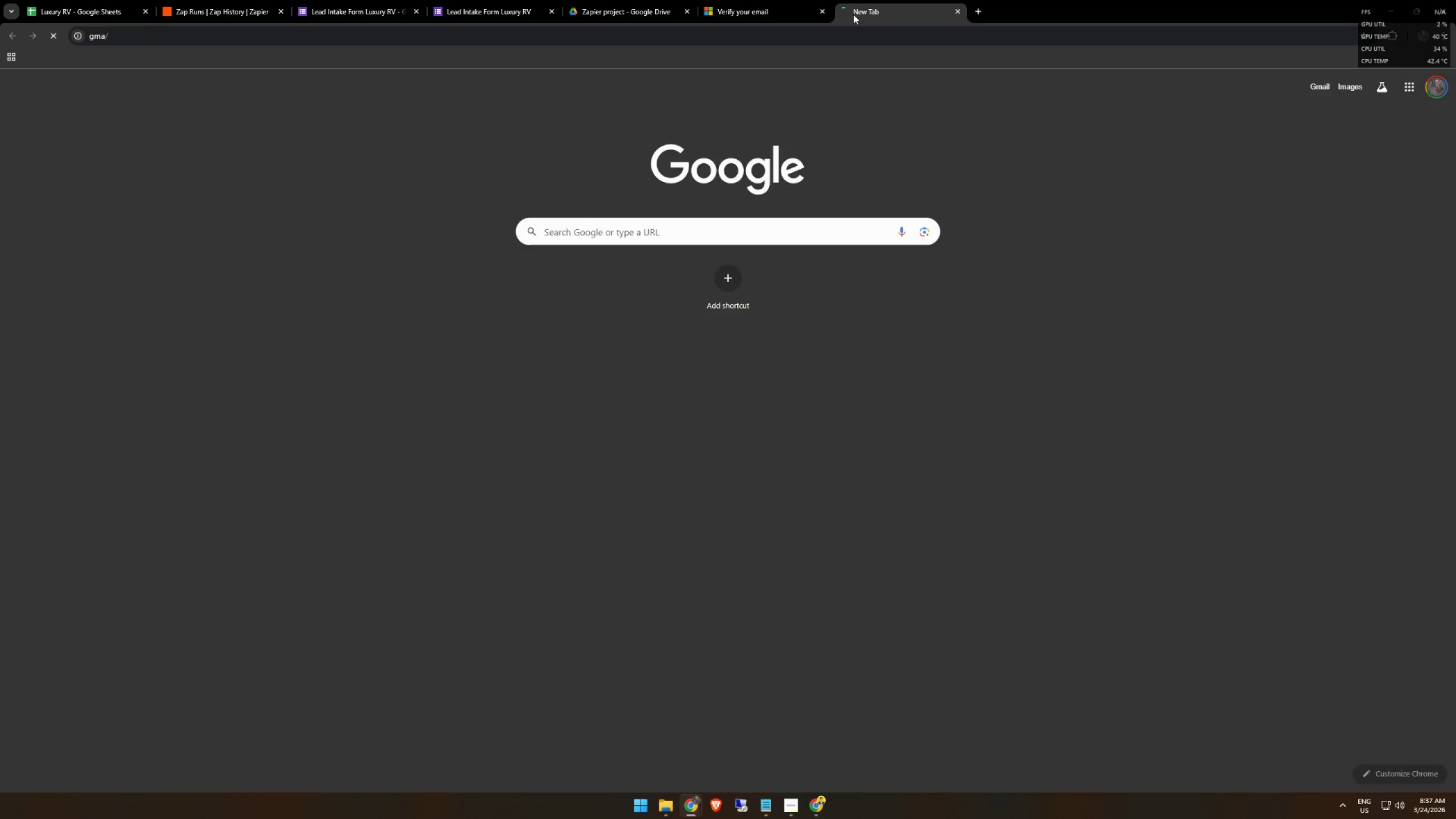 
key(Control+ControlLeft)
 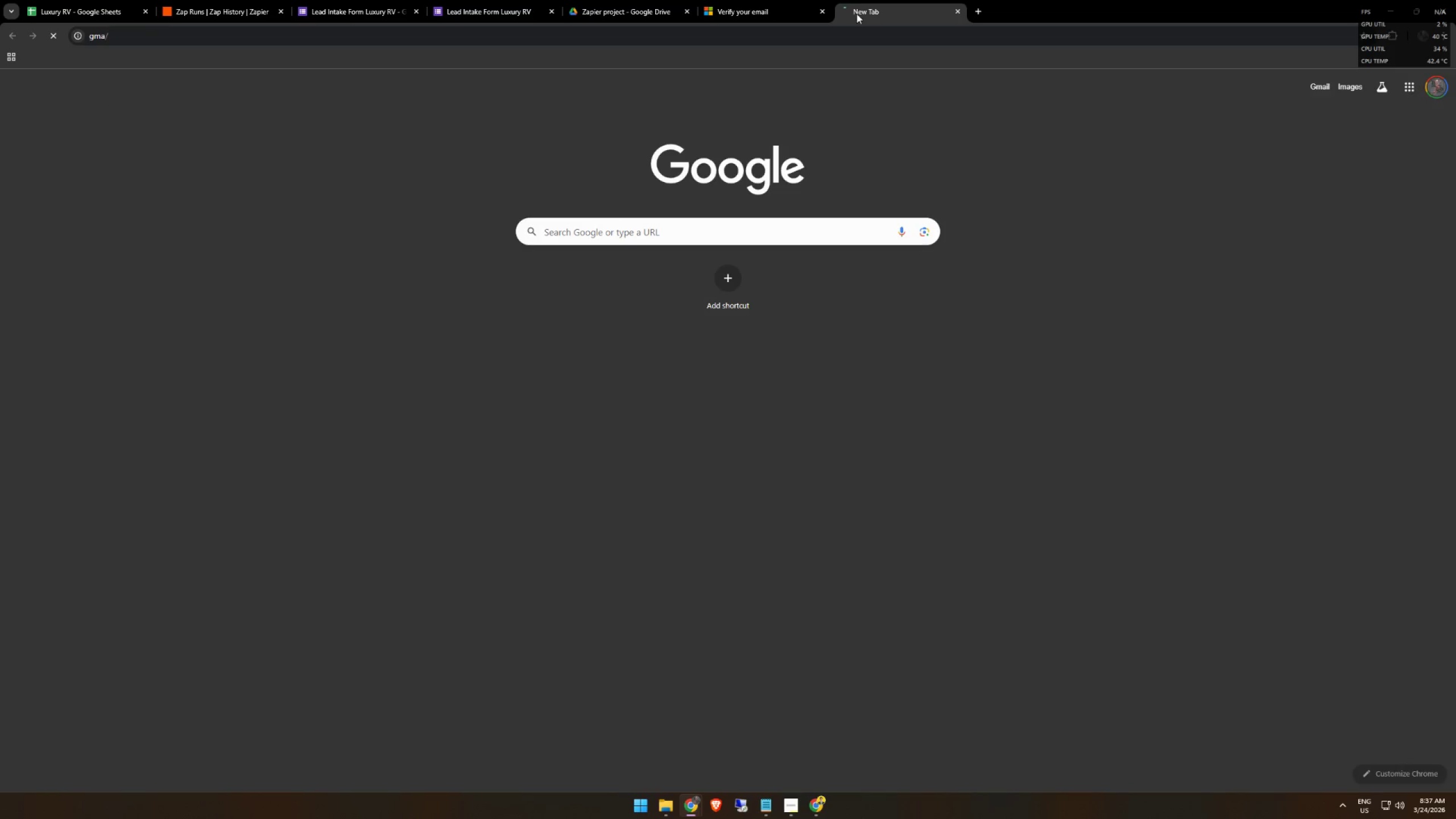 
key(Control+W)
 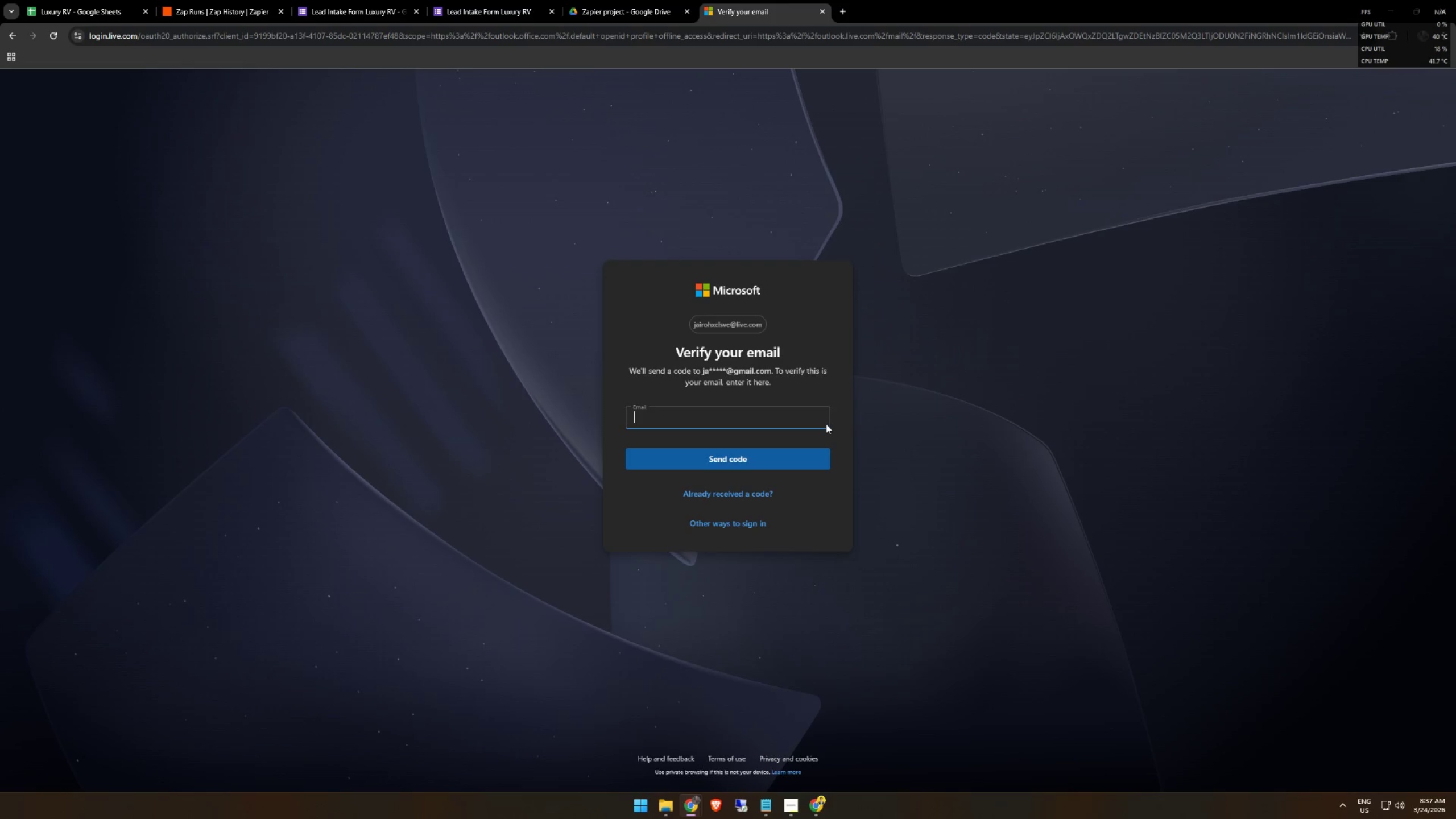 
left_click([772, 415])
 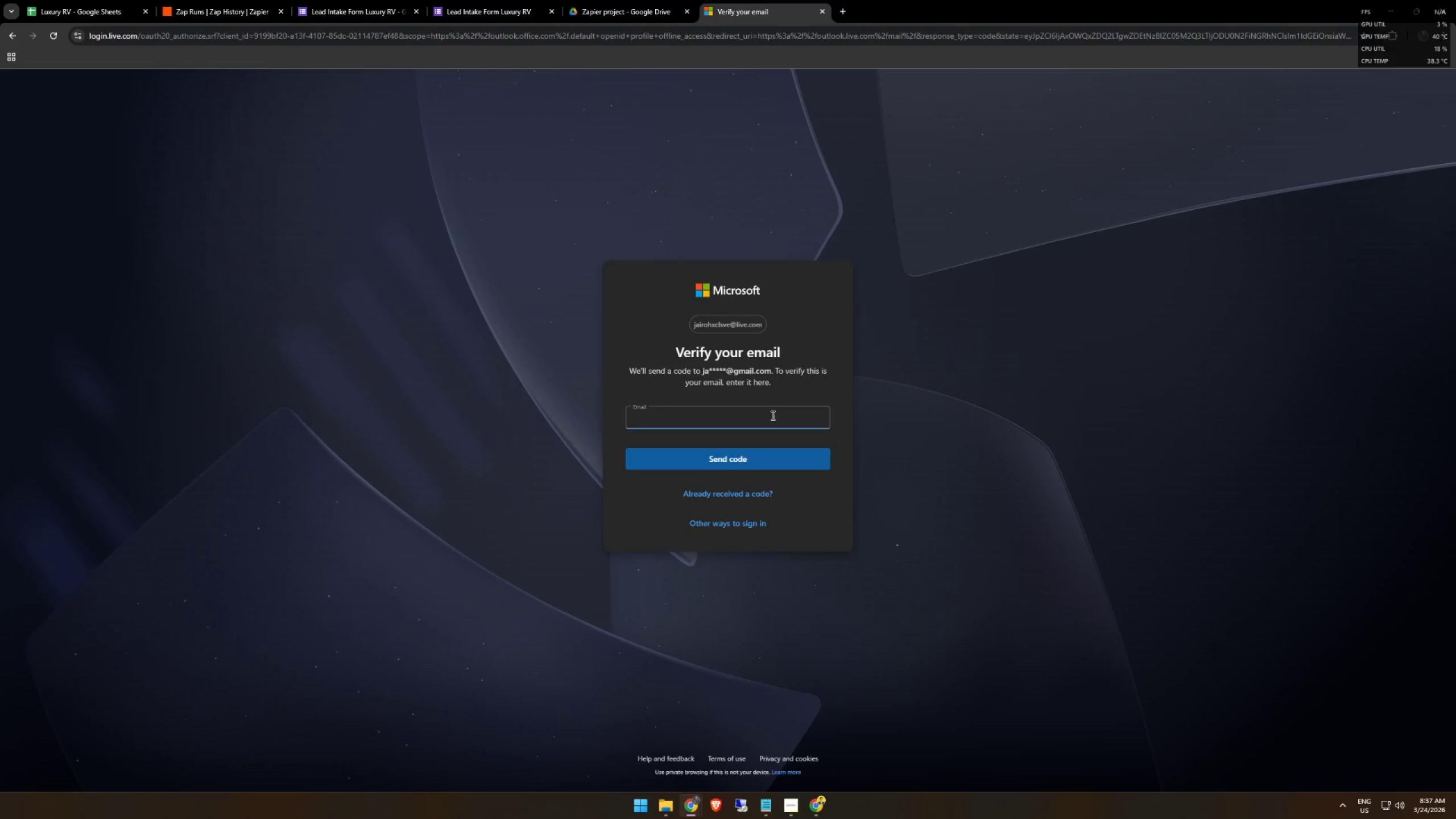 
type([redacted])
 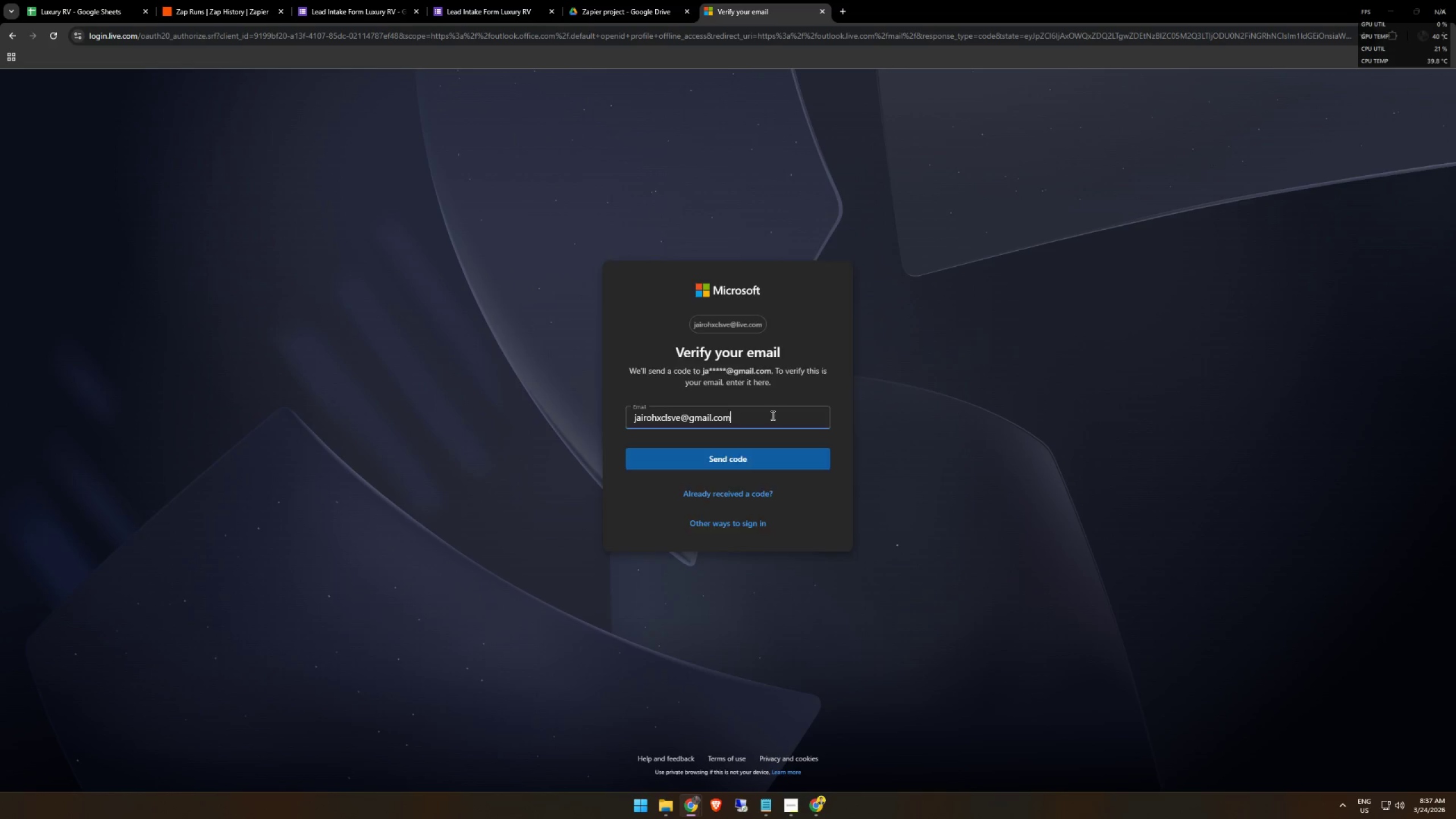 
key(Enter)
 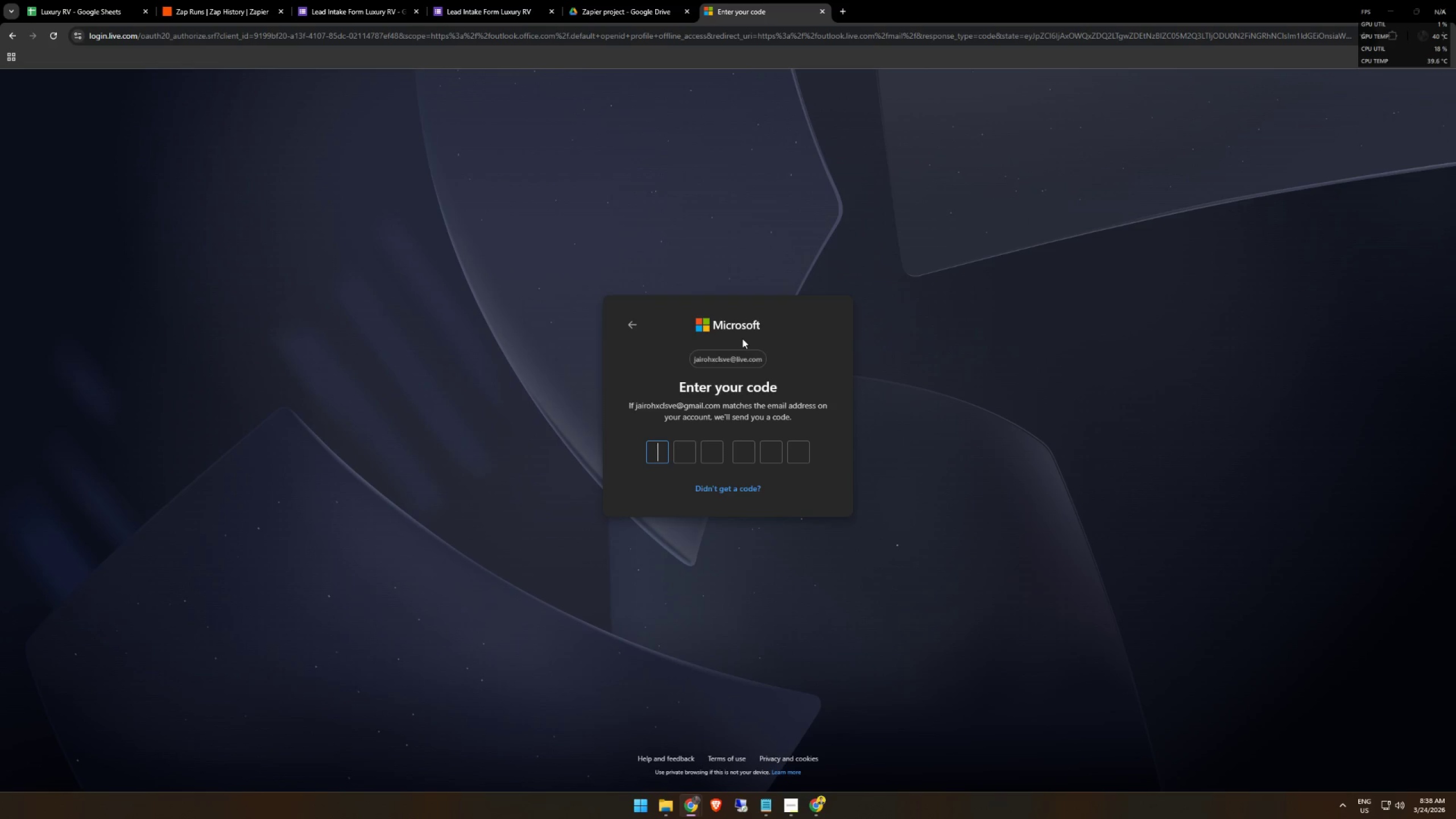 
wait(20.95)
 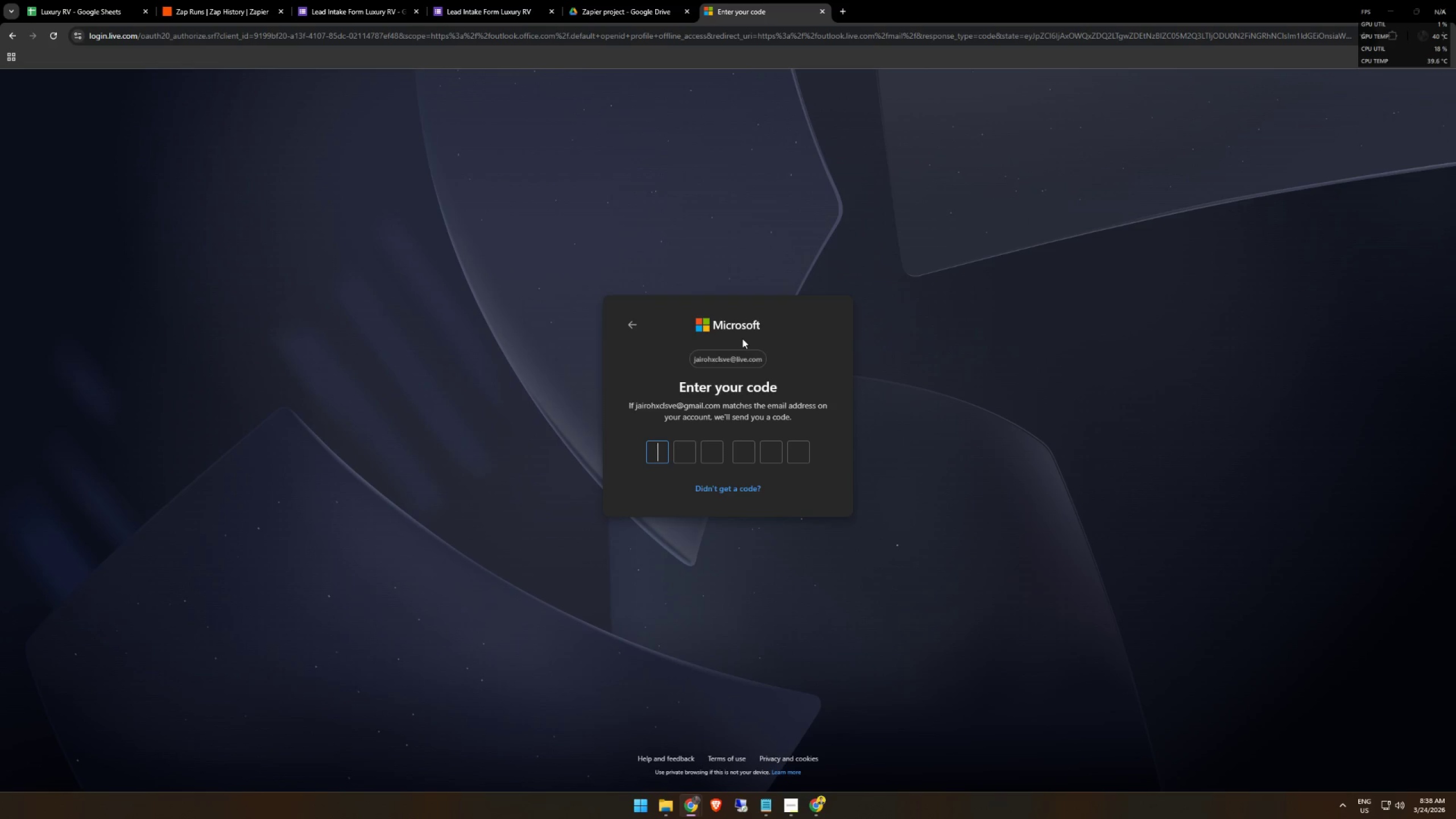 
left_click([658, 456])
 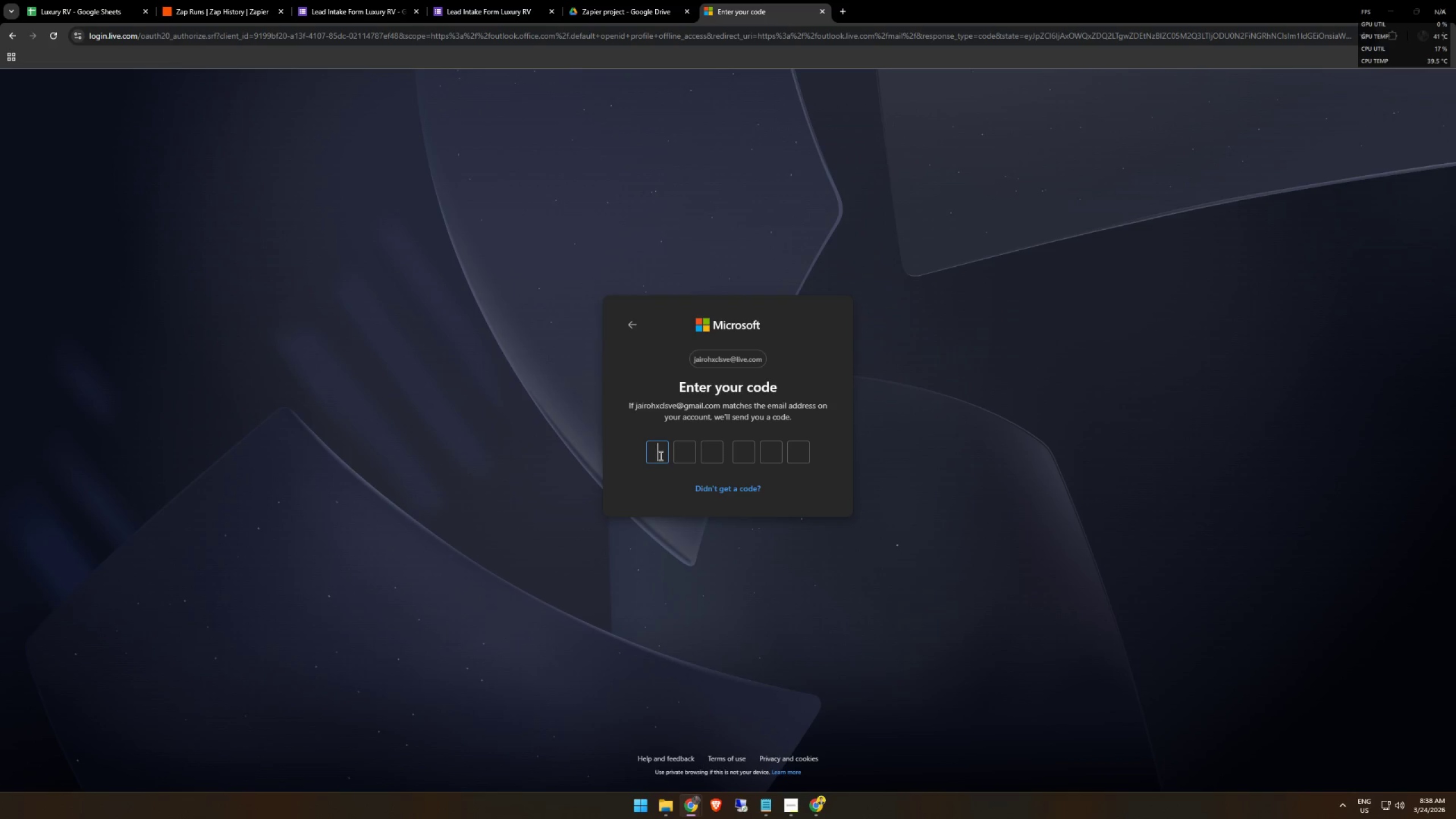 
key([redacted])
 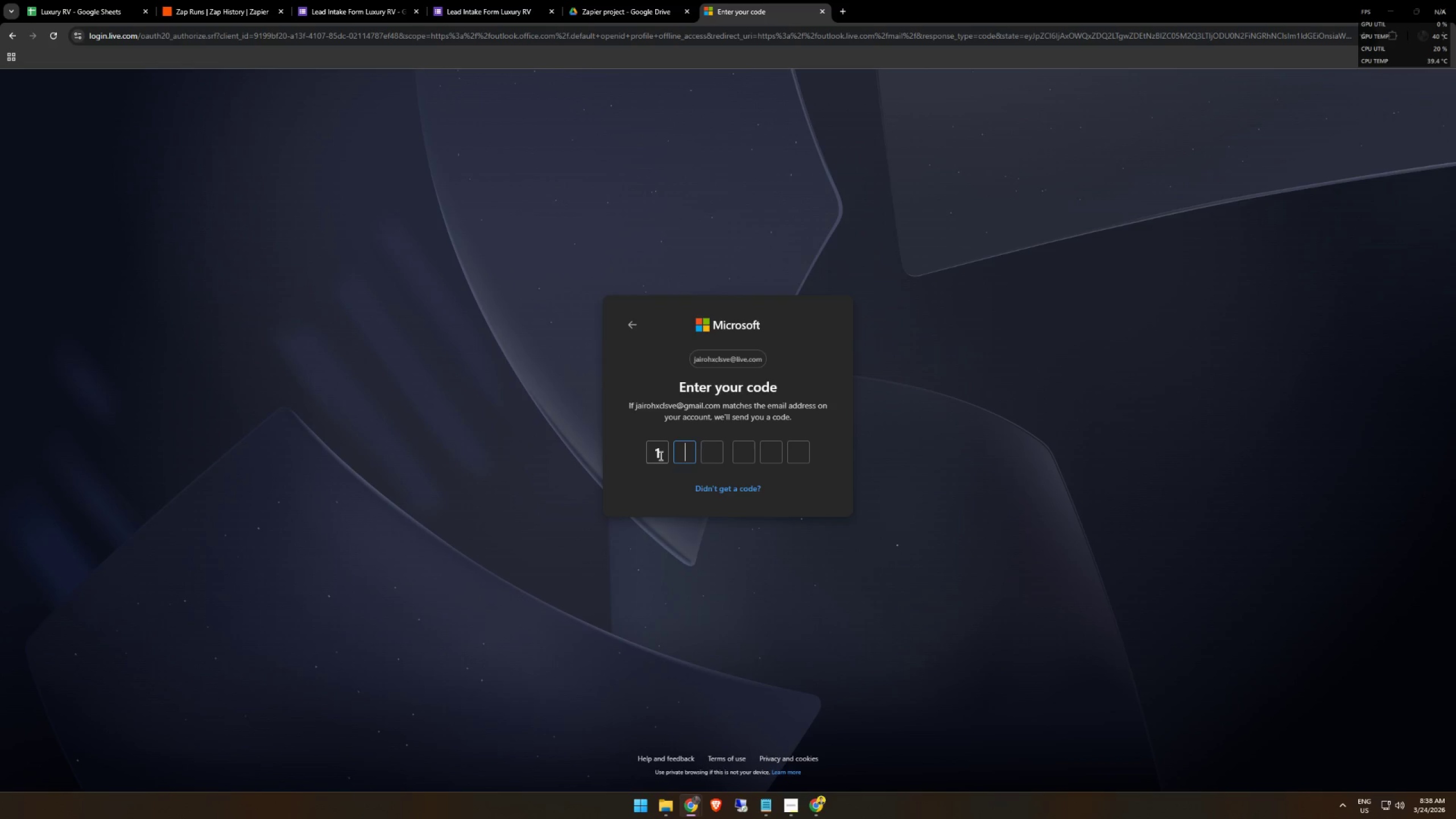 
key([redacted])
 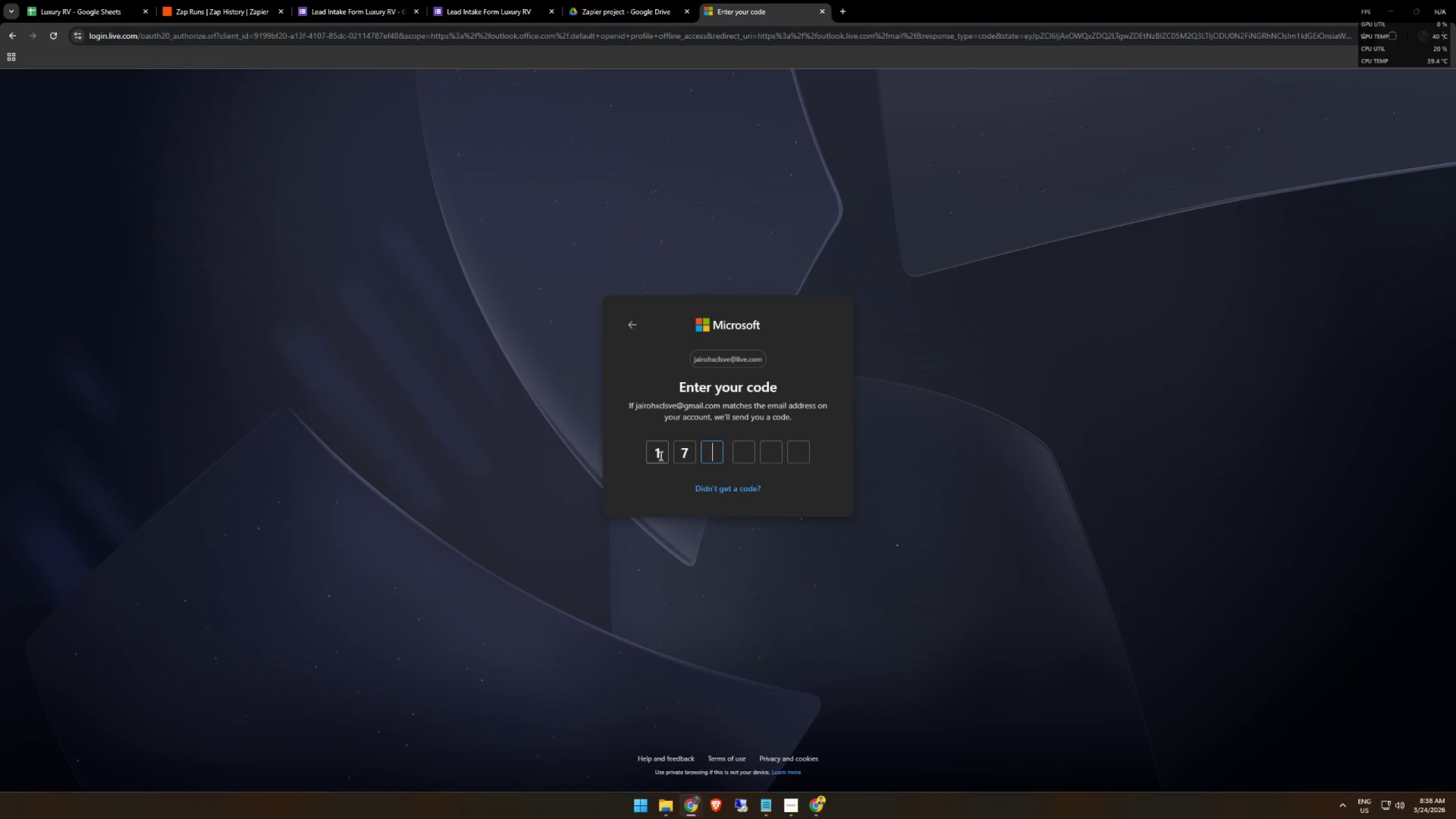 
key([redacted])
 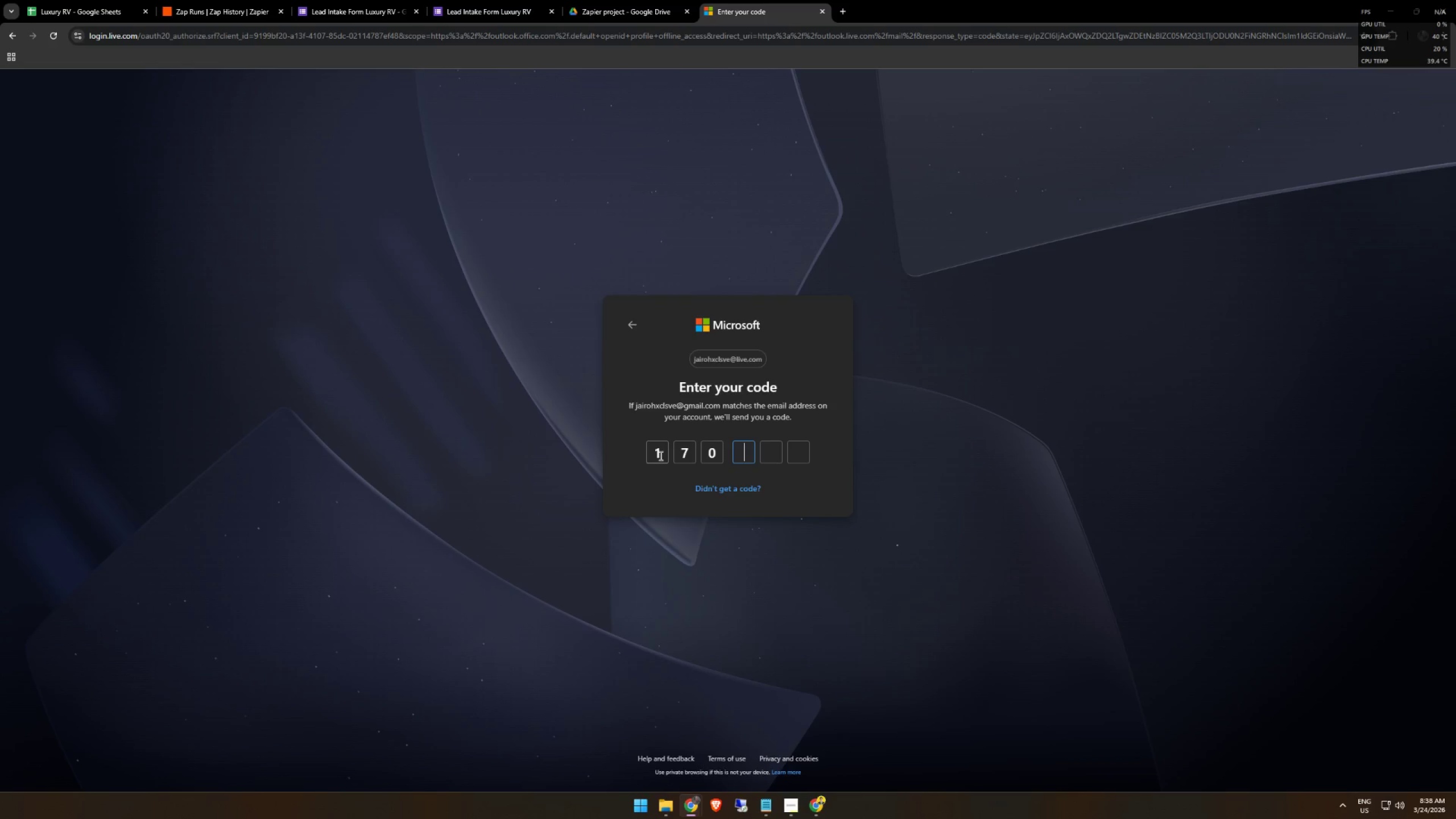 
key([redacted])
 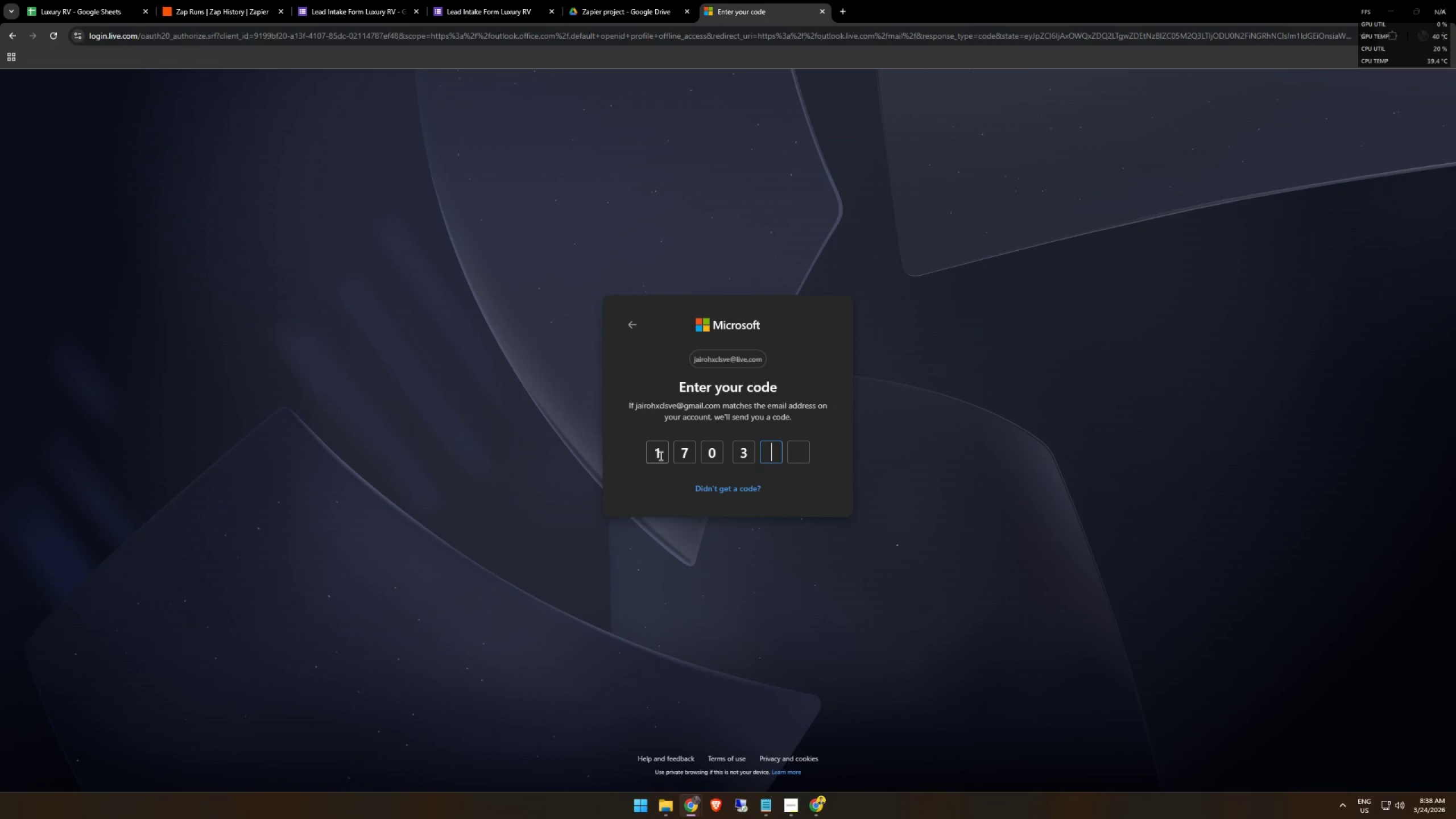 
key([redacted])
 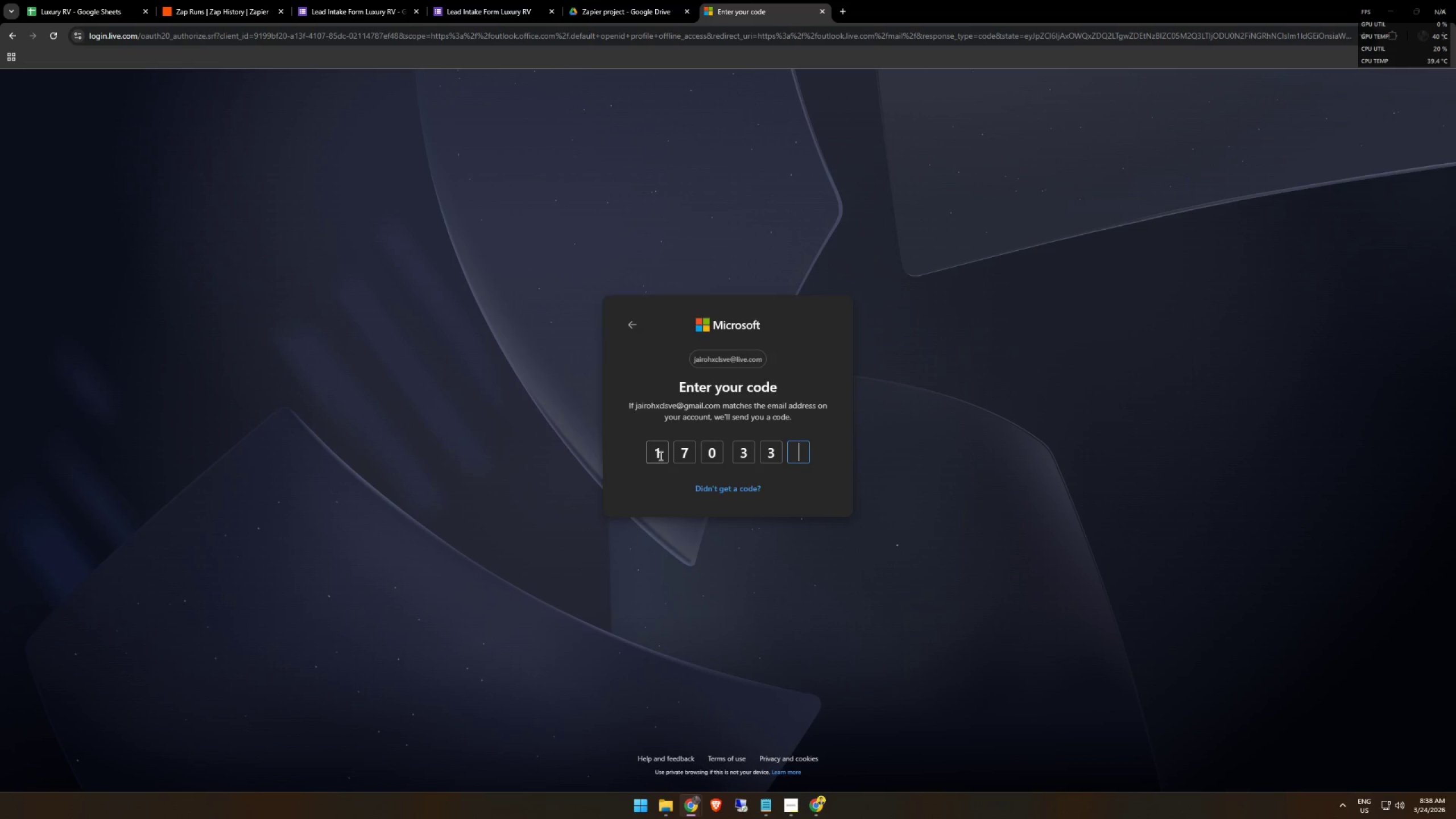 
key([redacted])
 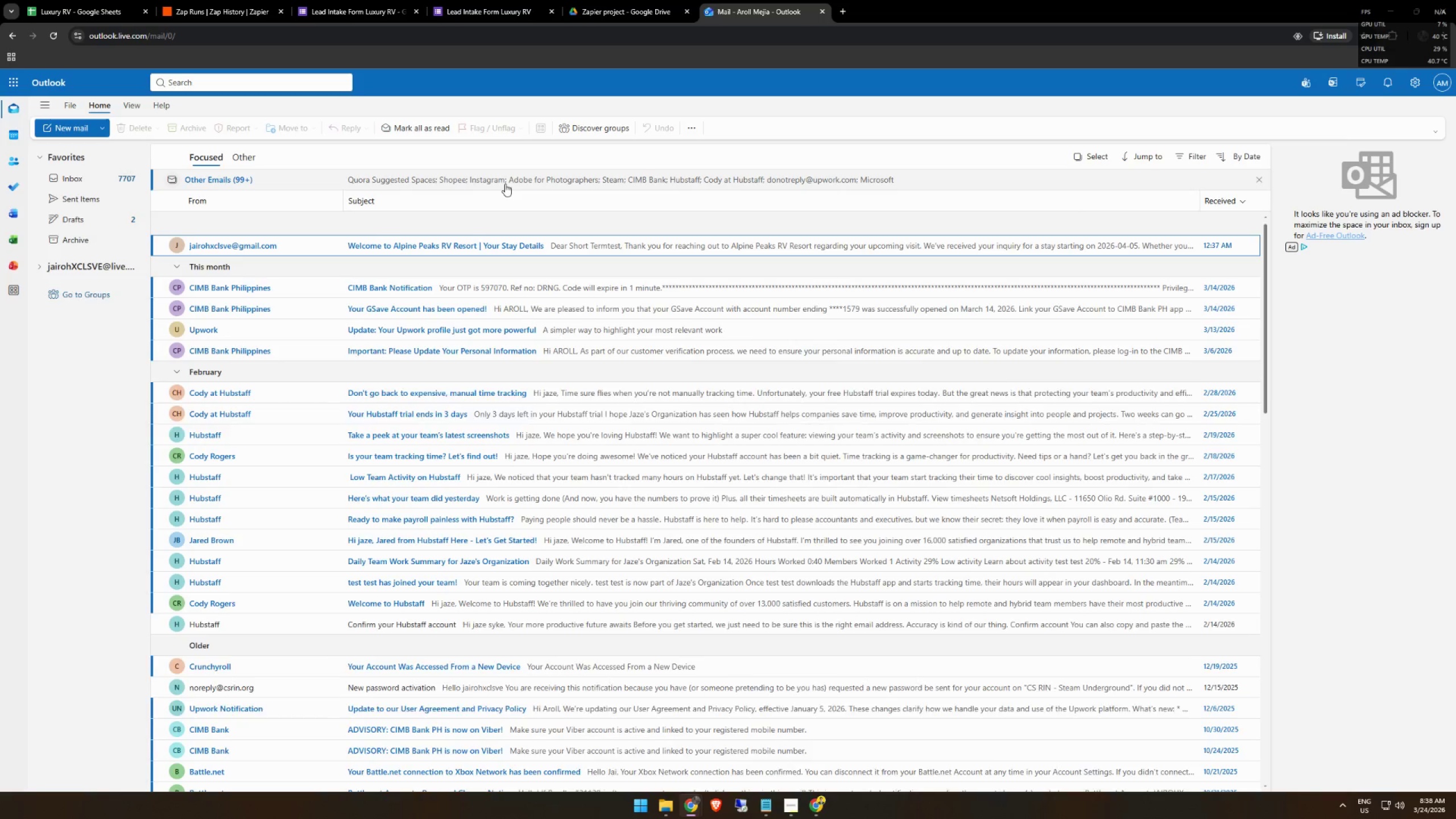 
wait(5.94)
 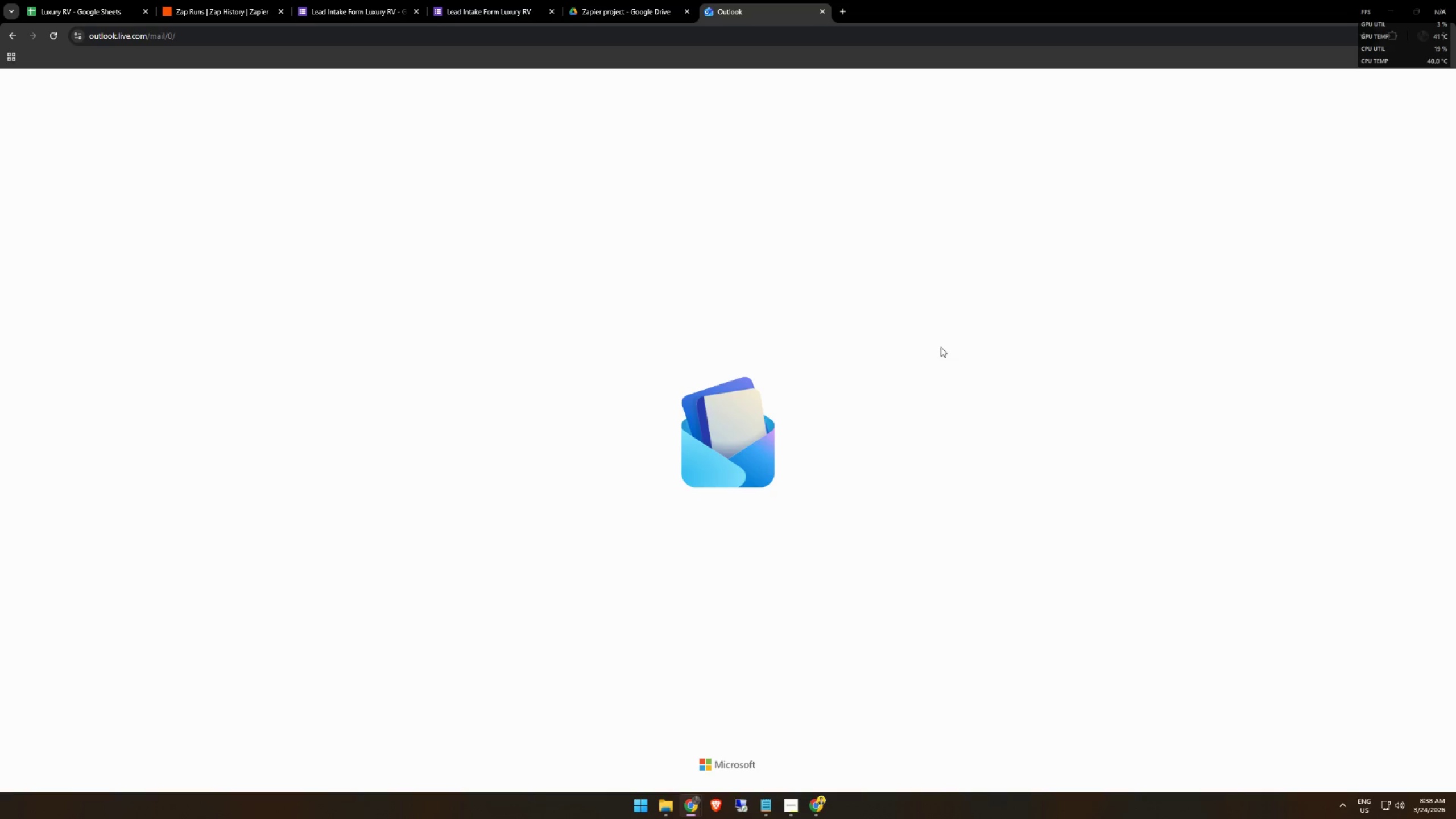 
left_click([501, 226])
 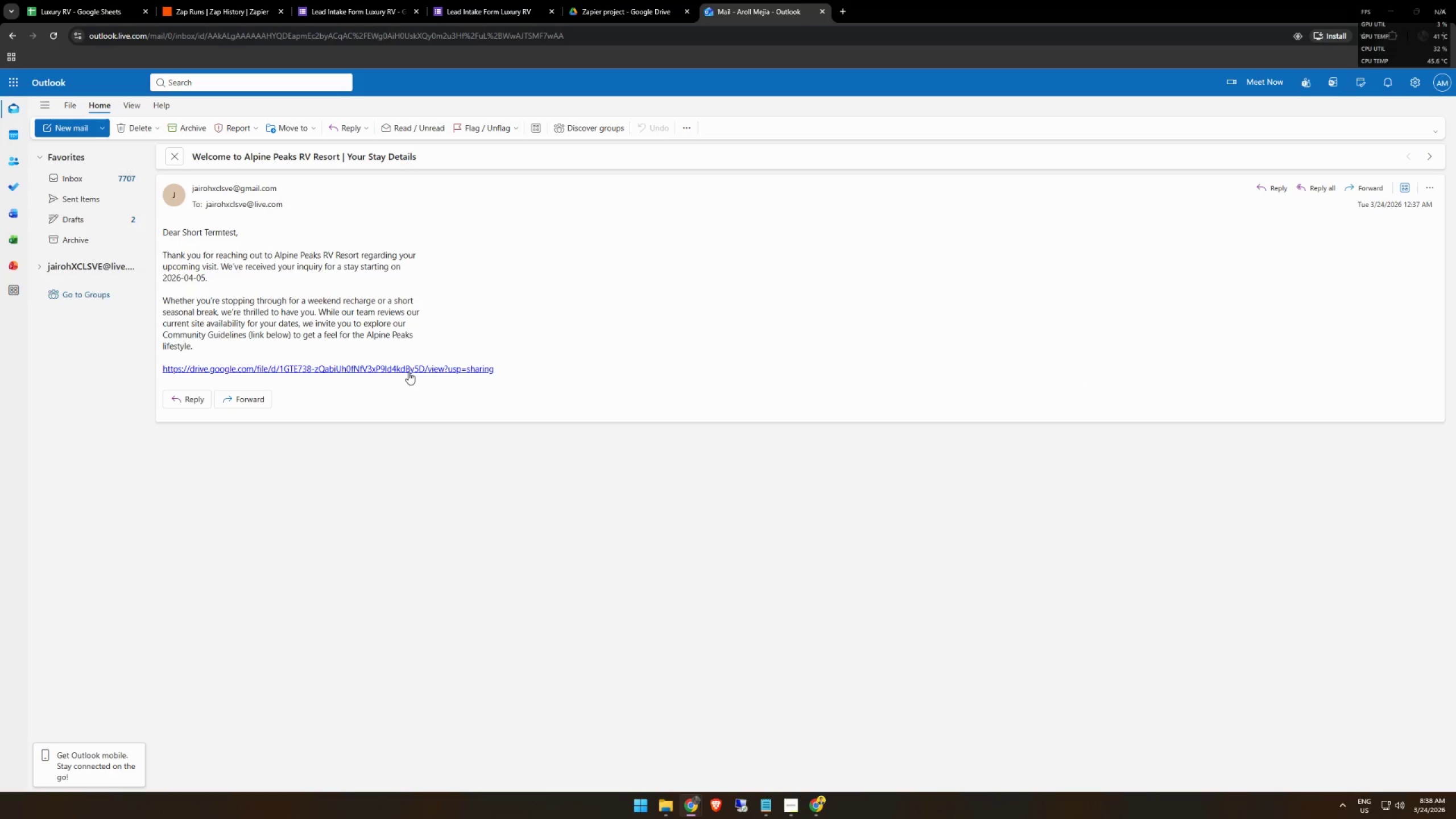 
left_click([410, 369])
 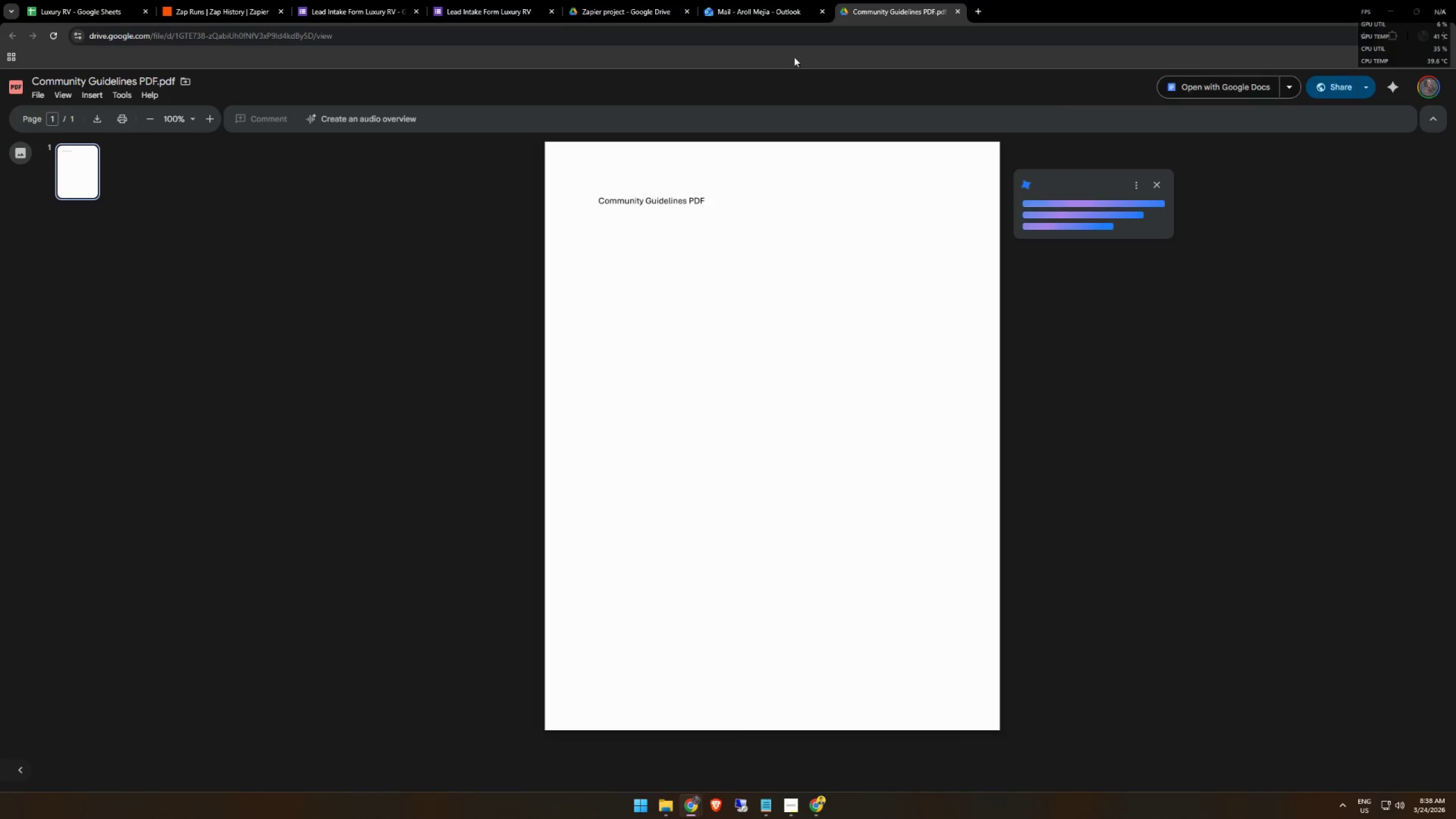 
left_click([789, 3])
 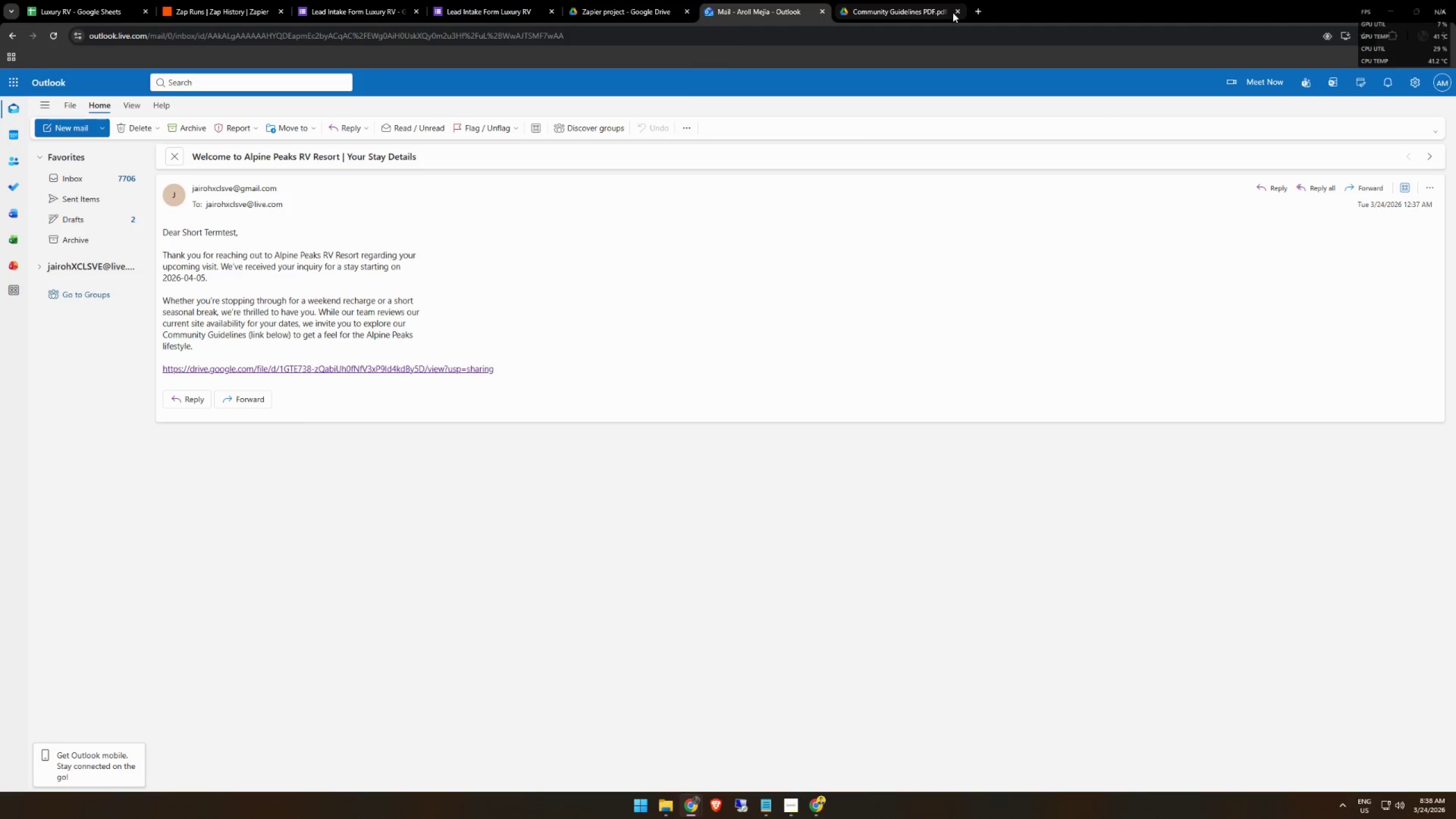 
left_click([954, 11])
 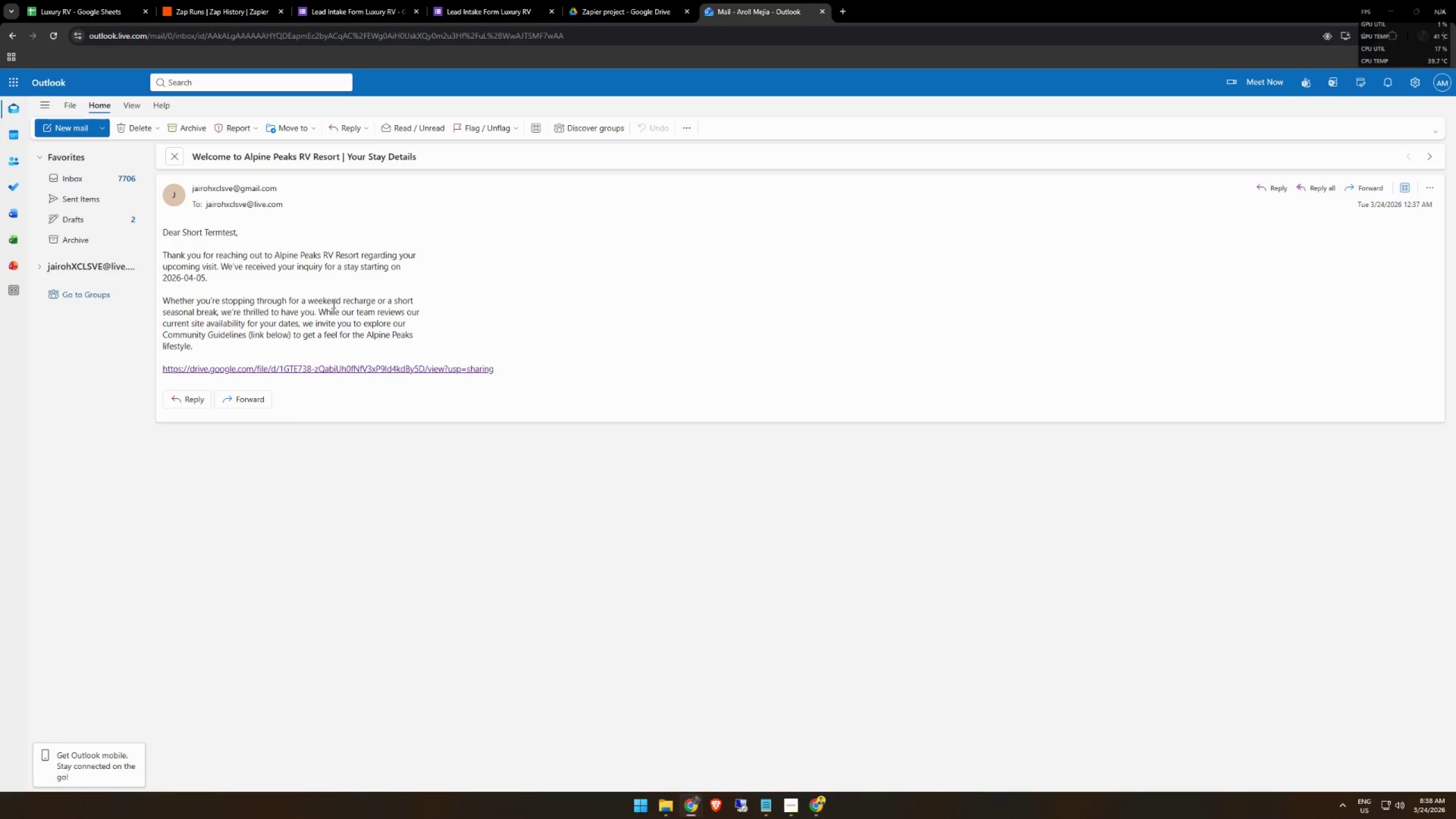 
wait(12.39)
 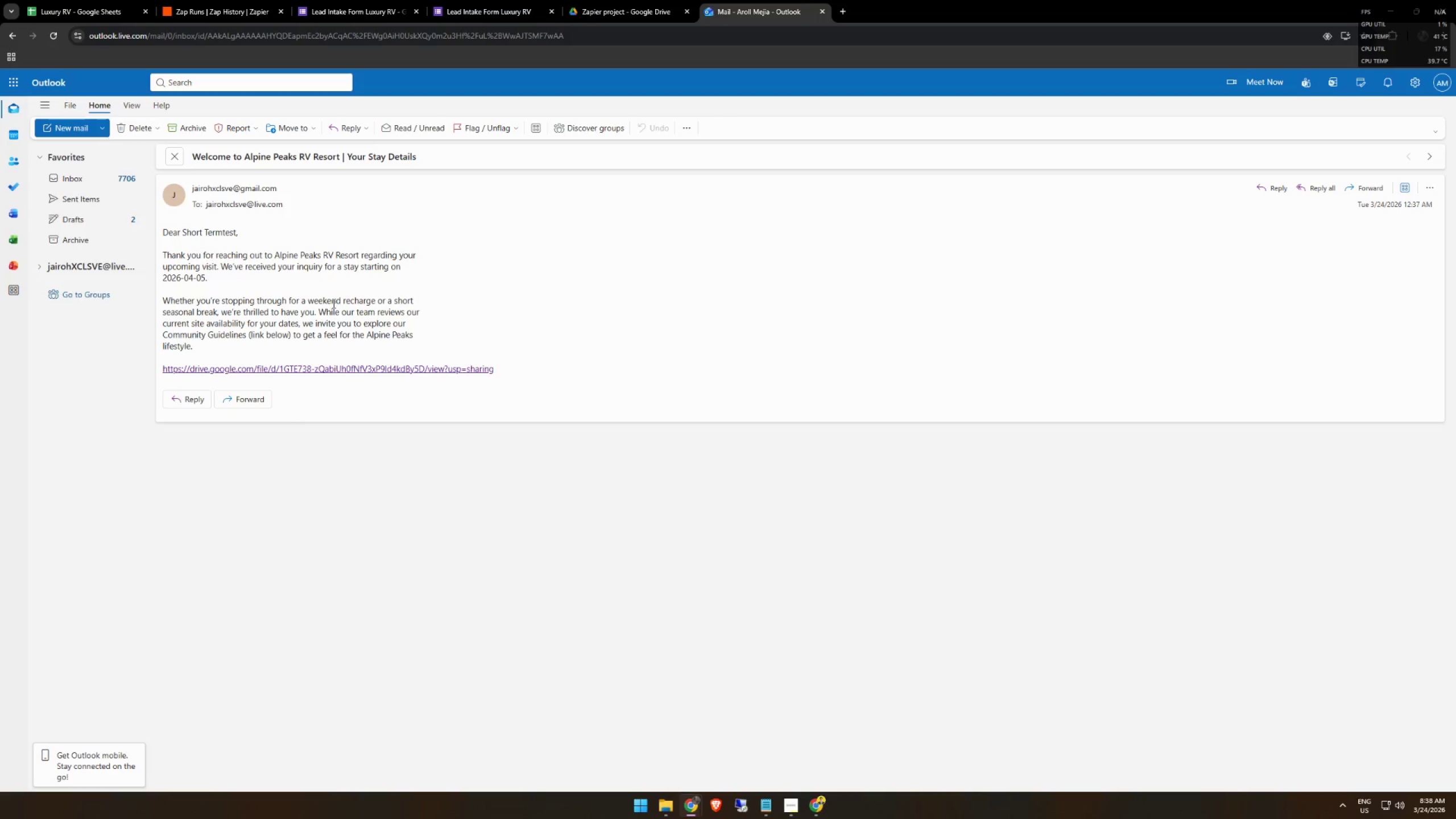 
left_click([820, 12])
 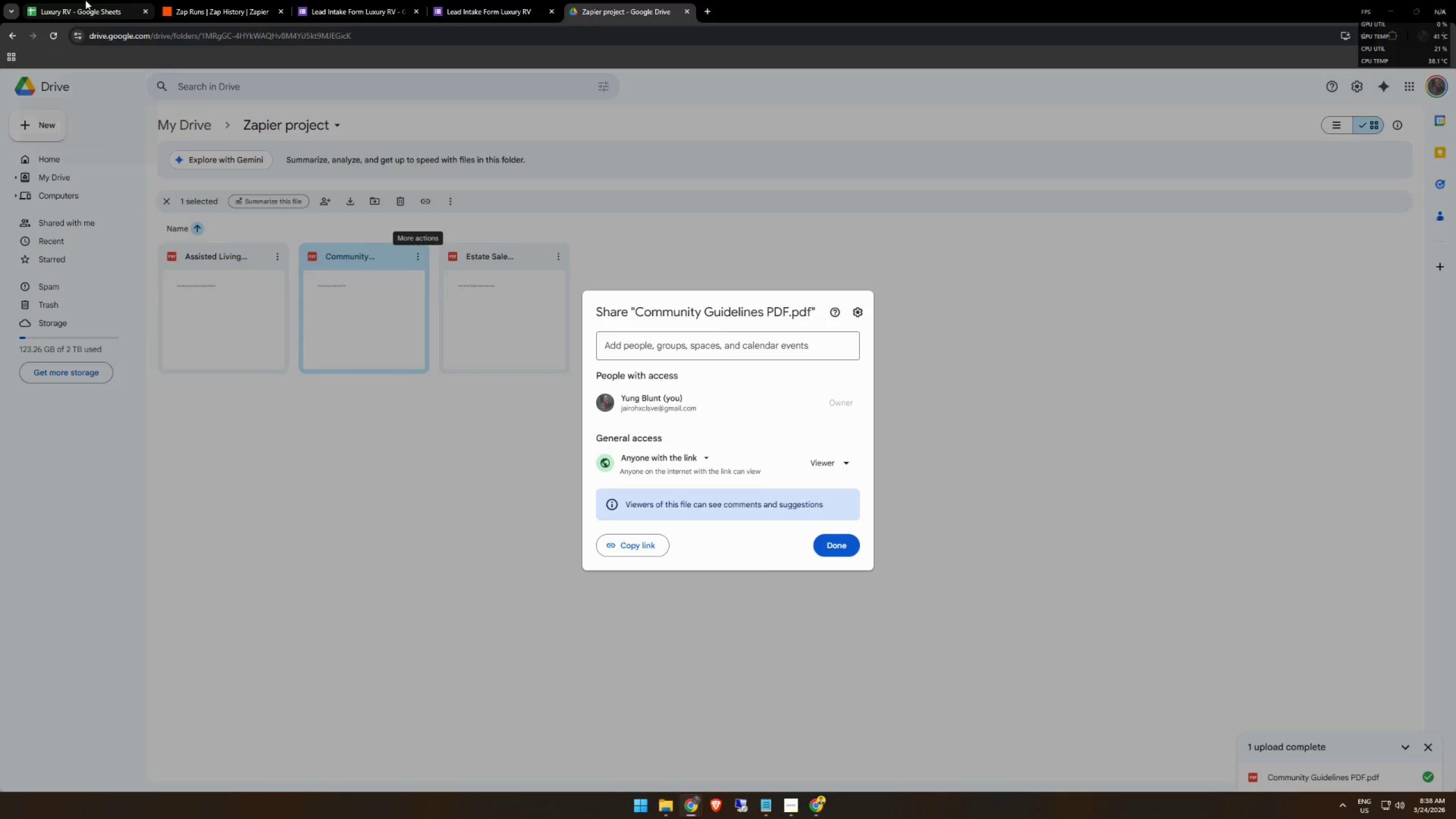 
left_click([205, 0])
 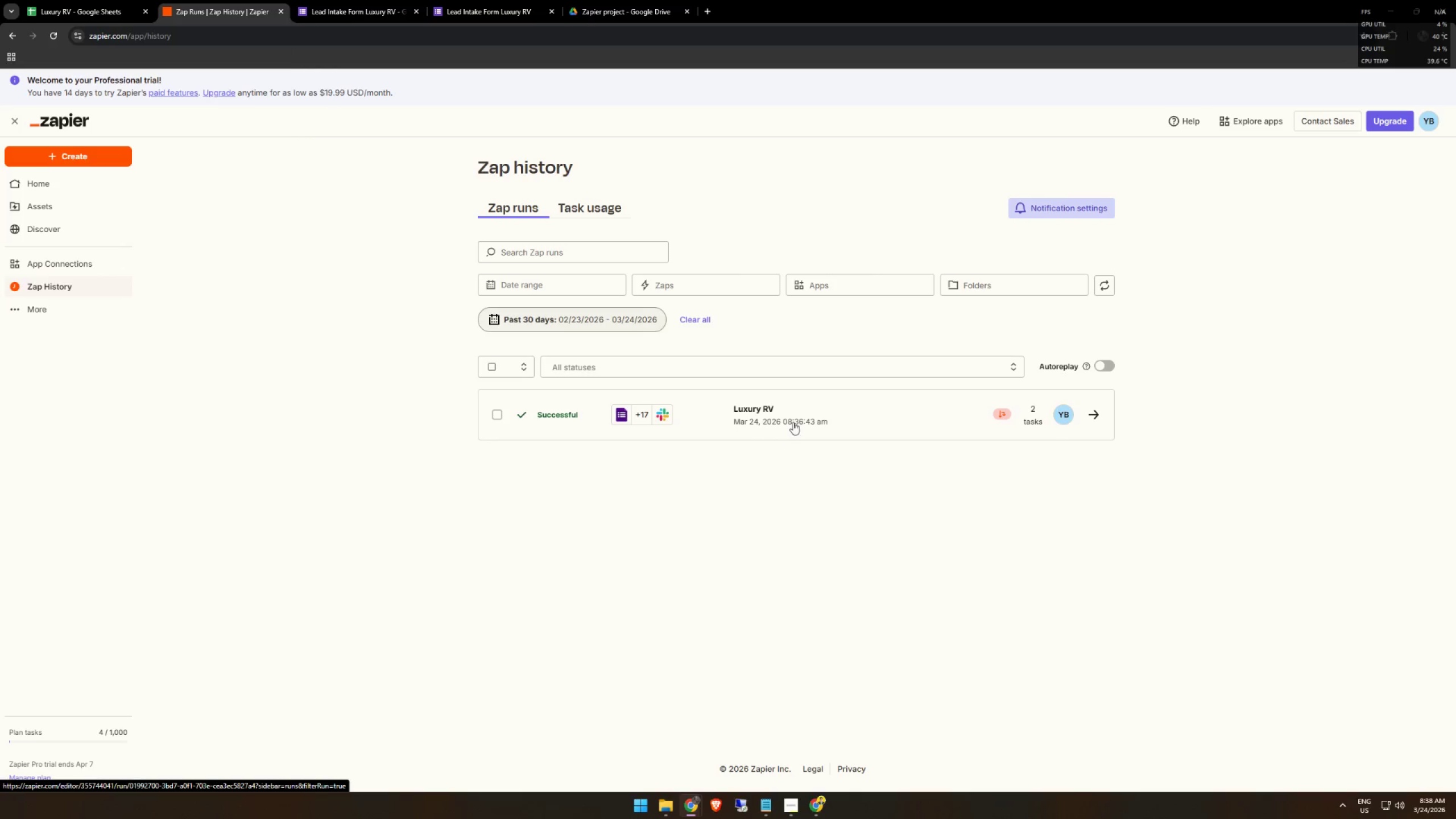 
left_click([751, 408])
 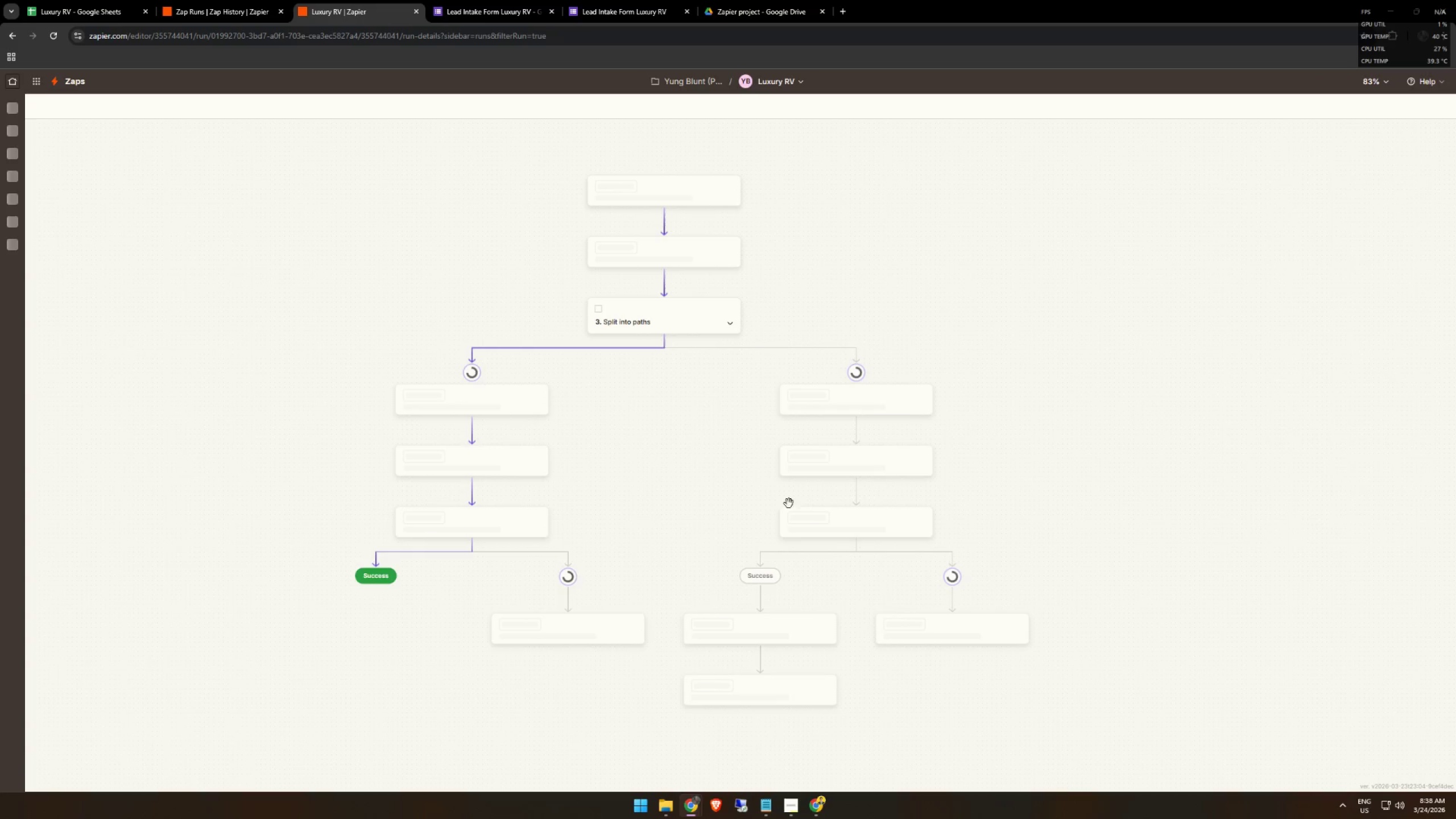 
scroll: coordinate [854, 584], scroll_direction: down, amount: 7.0
 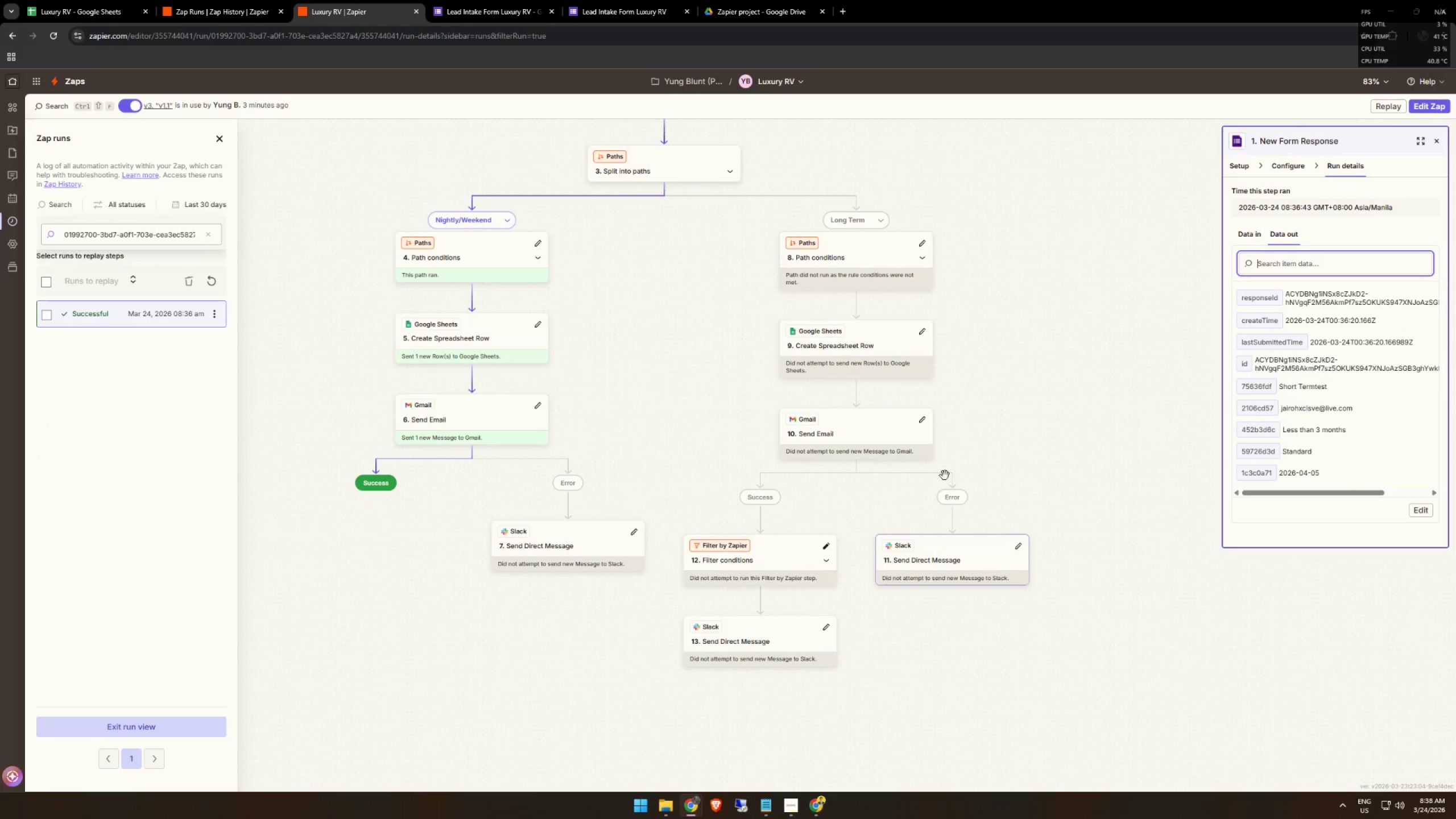 
left_click([879, 437])
 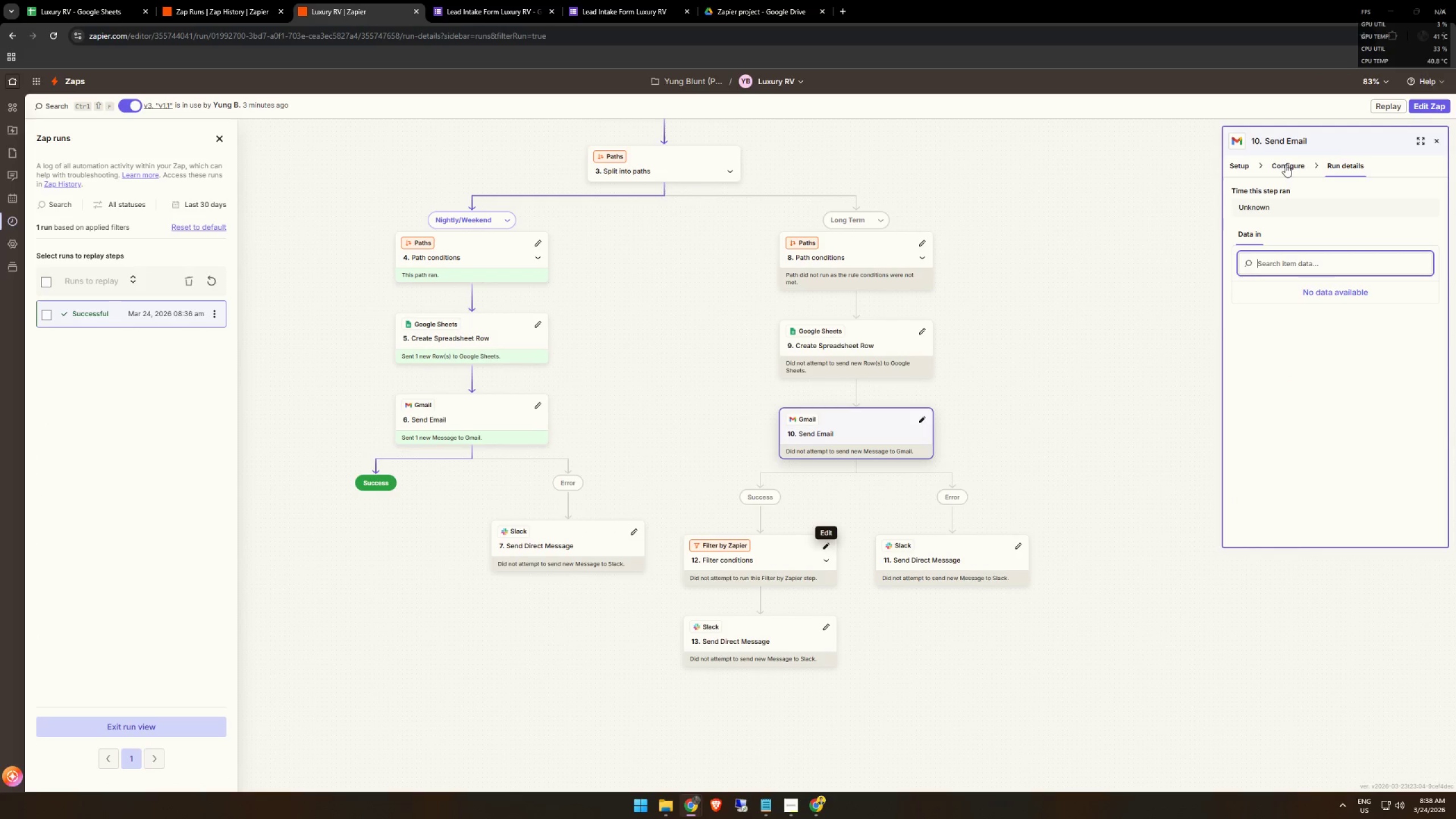 
left_click([1283, 165])
 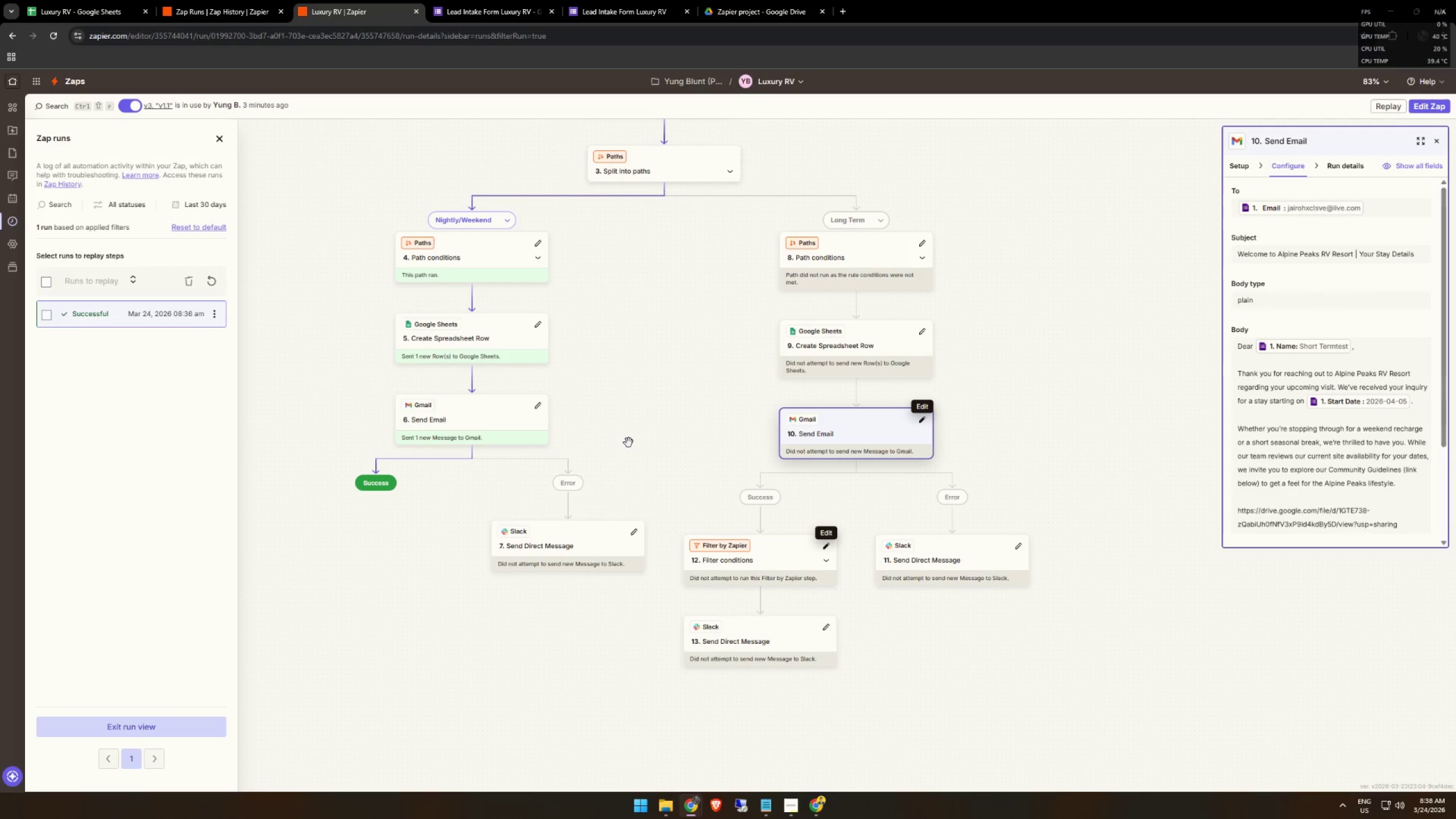 
wait(6.3)
 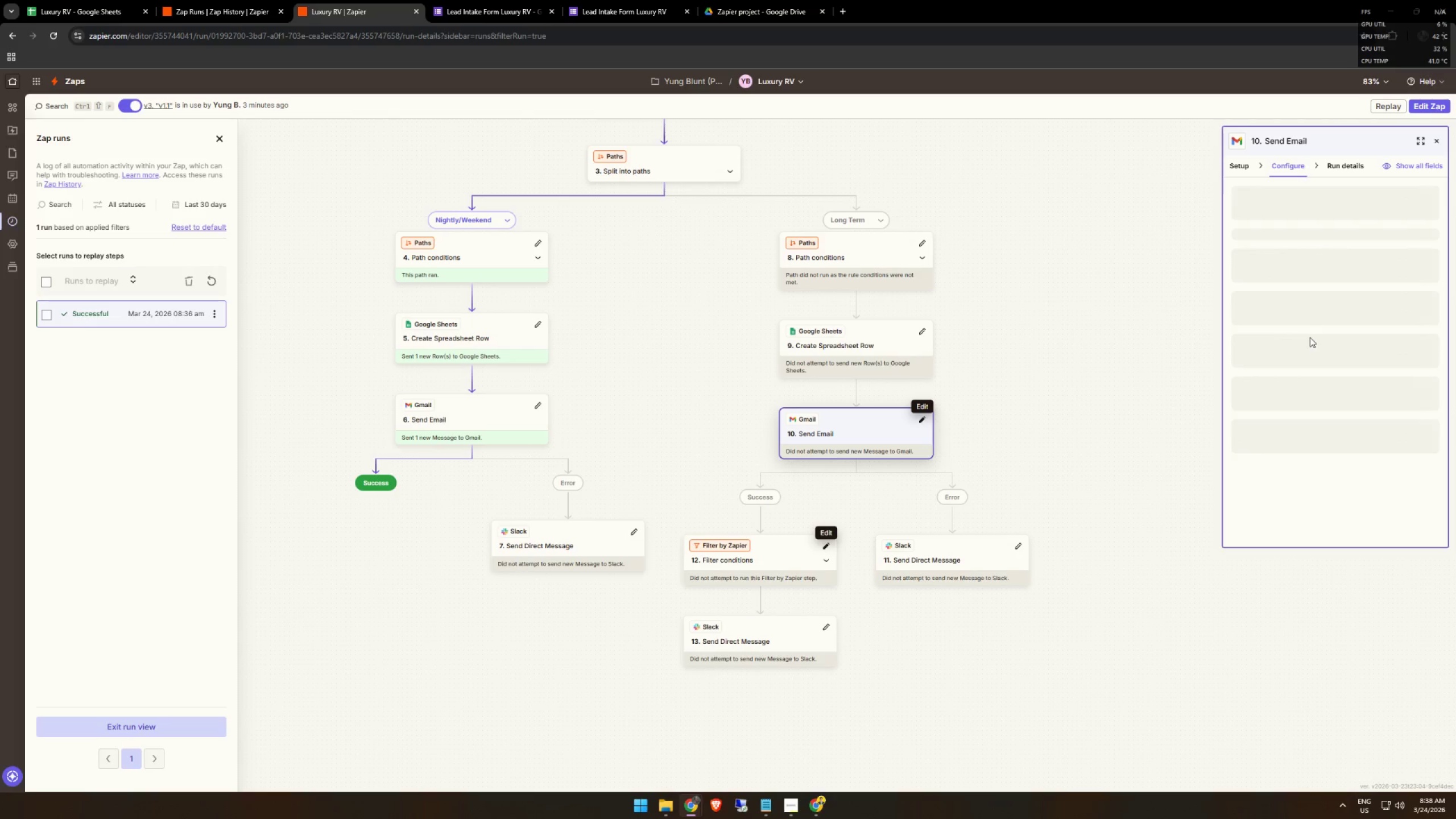 
left_click([472, 421])
 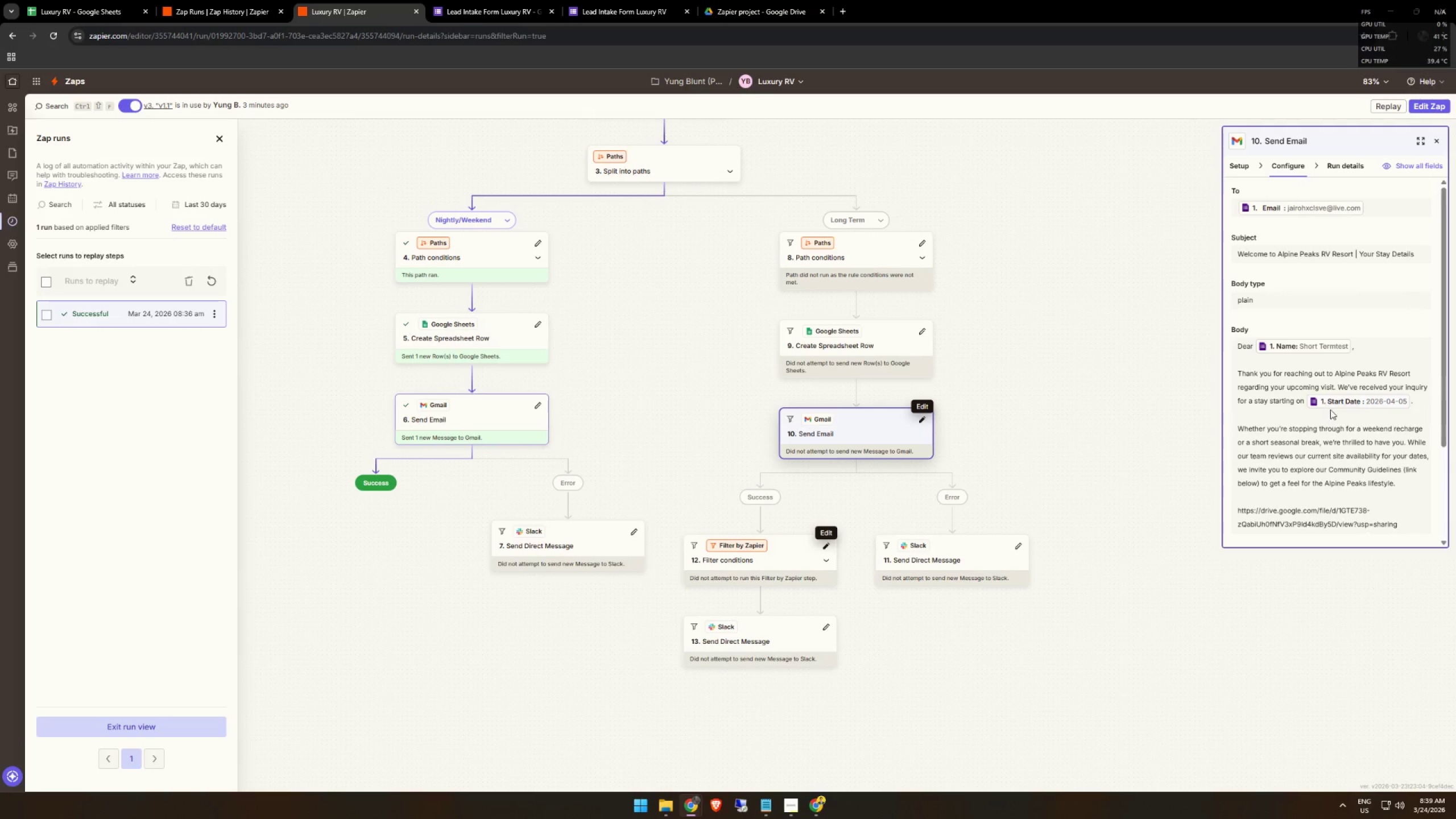 
scroll: coordinate [1306, 437], scroll_direction: down, amount: 3.0
 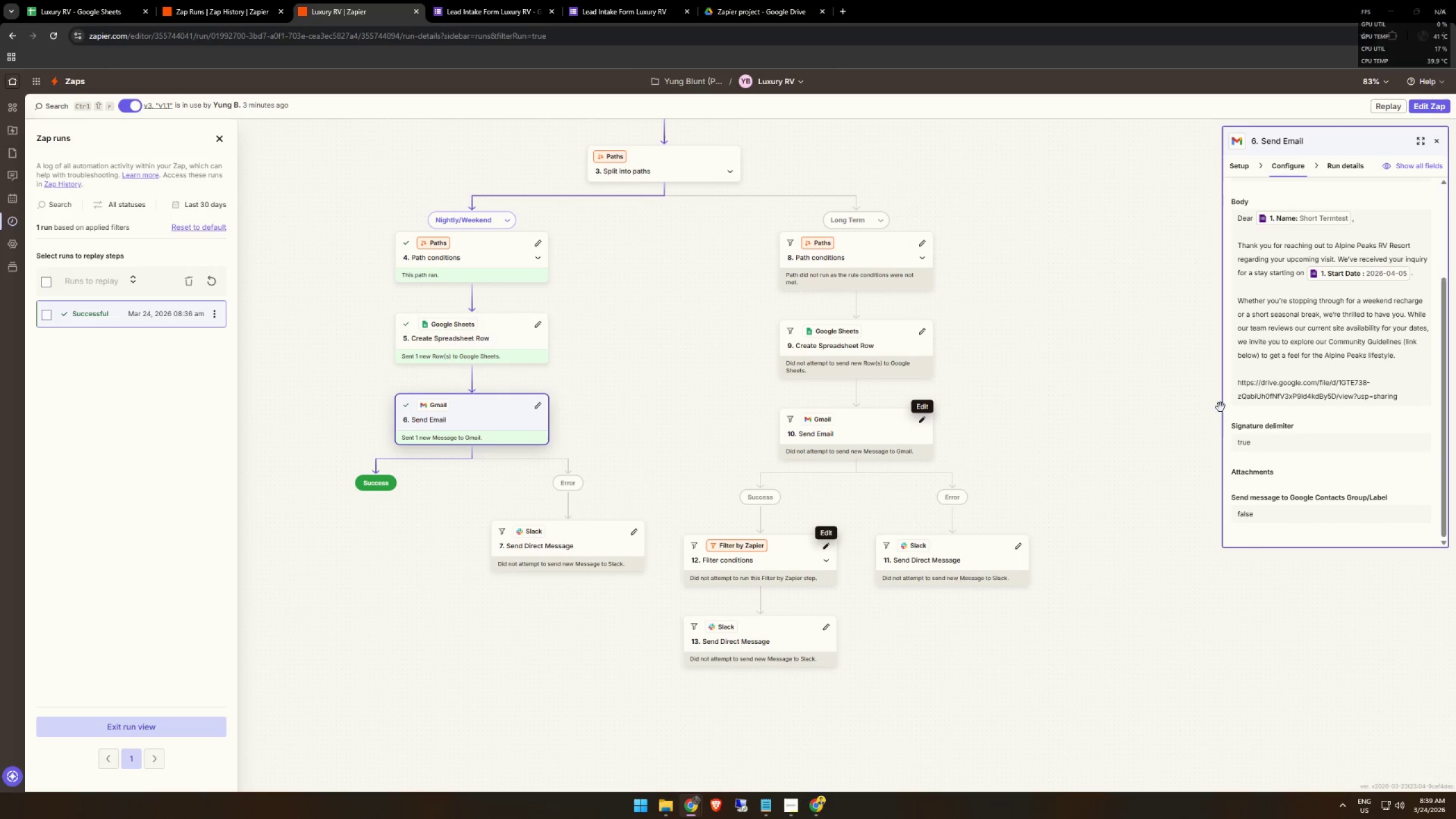 
left_click([843, 436])
 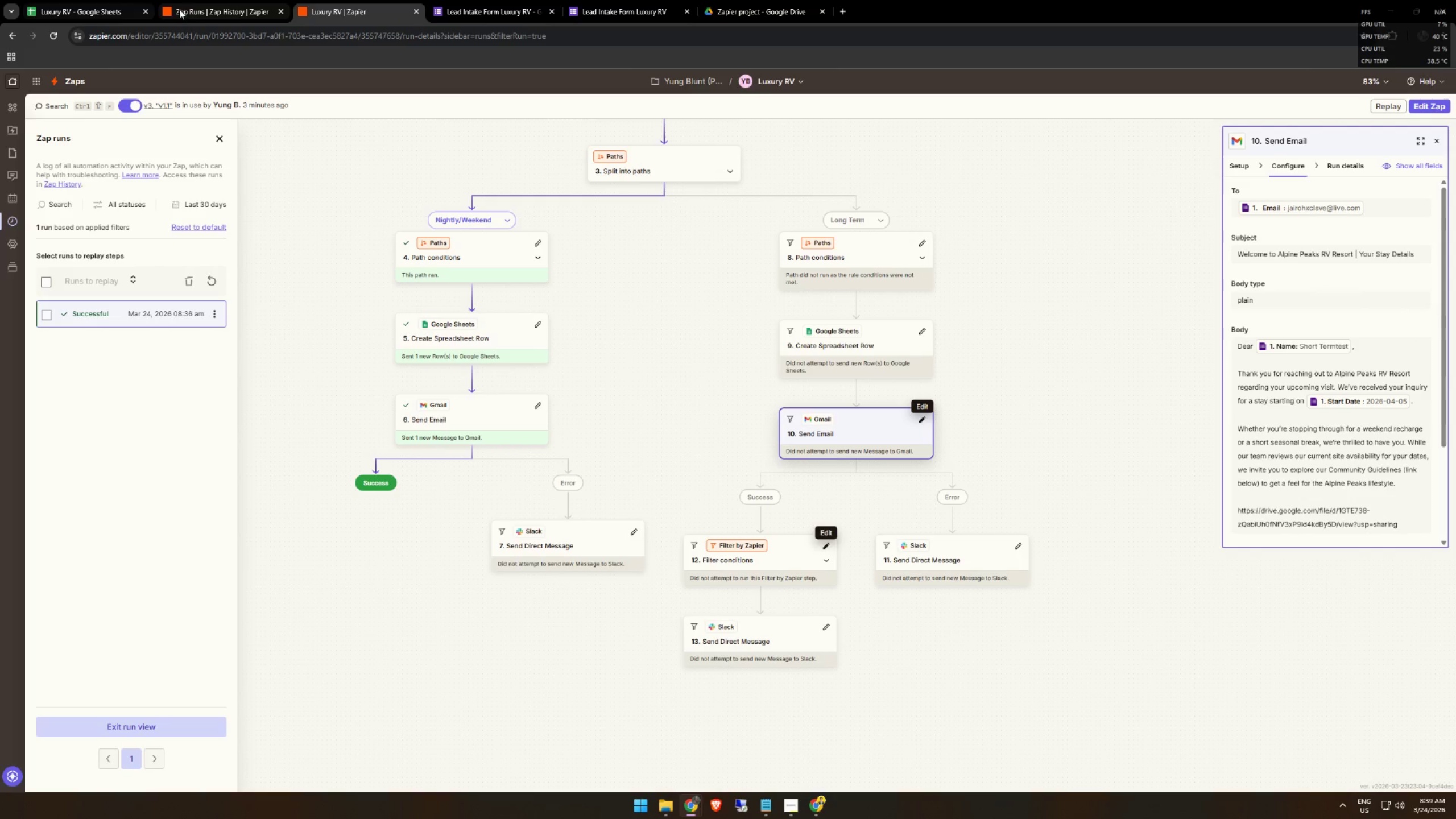 
left_click_drag(start_coordinate=[897, 15], to_coordinate=[943, 39])
 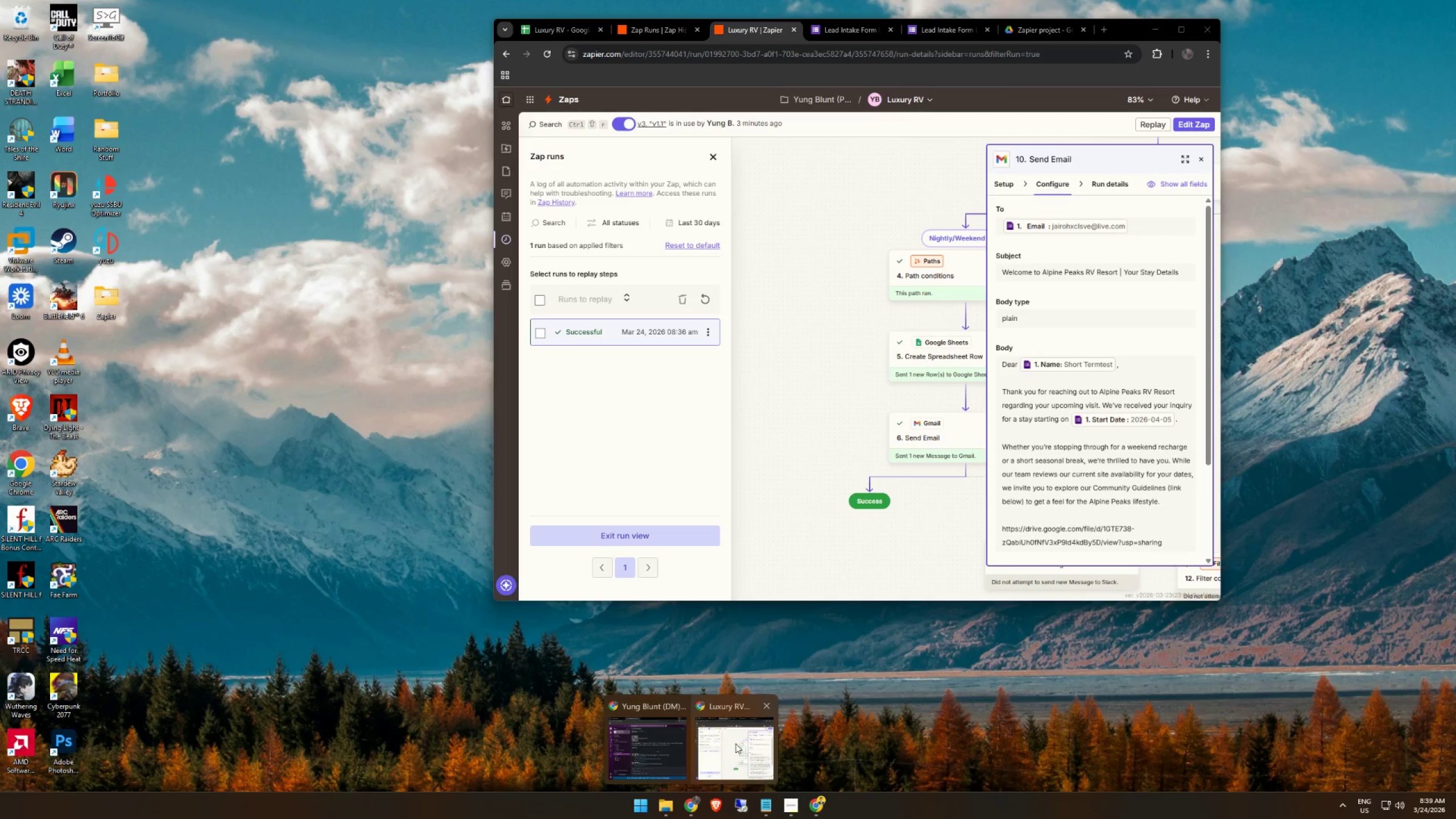 
left_click([675, 744])
 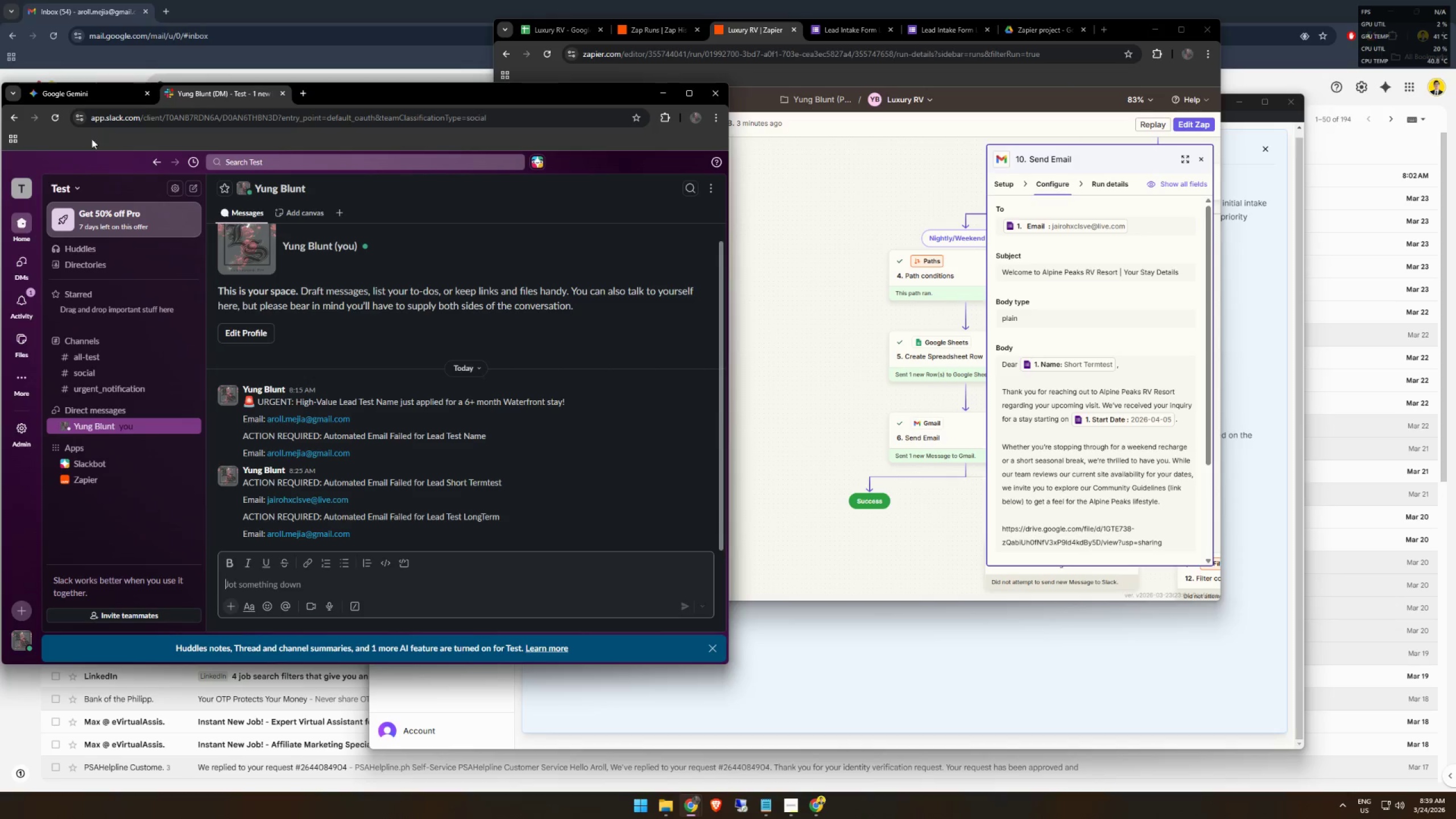 
mouse_move([89, 111])
 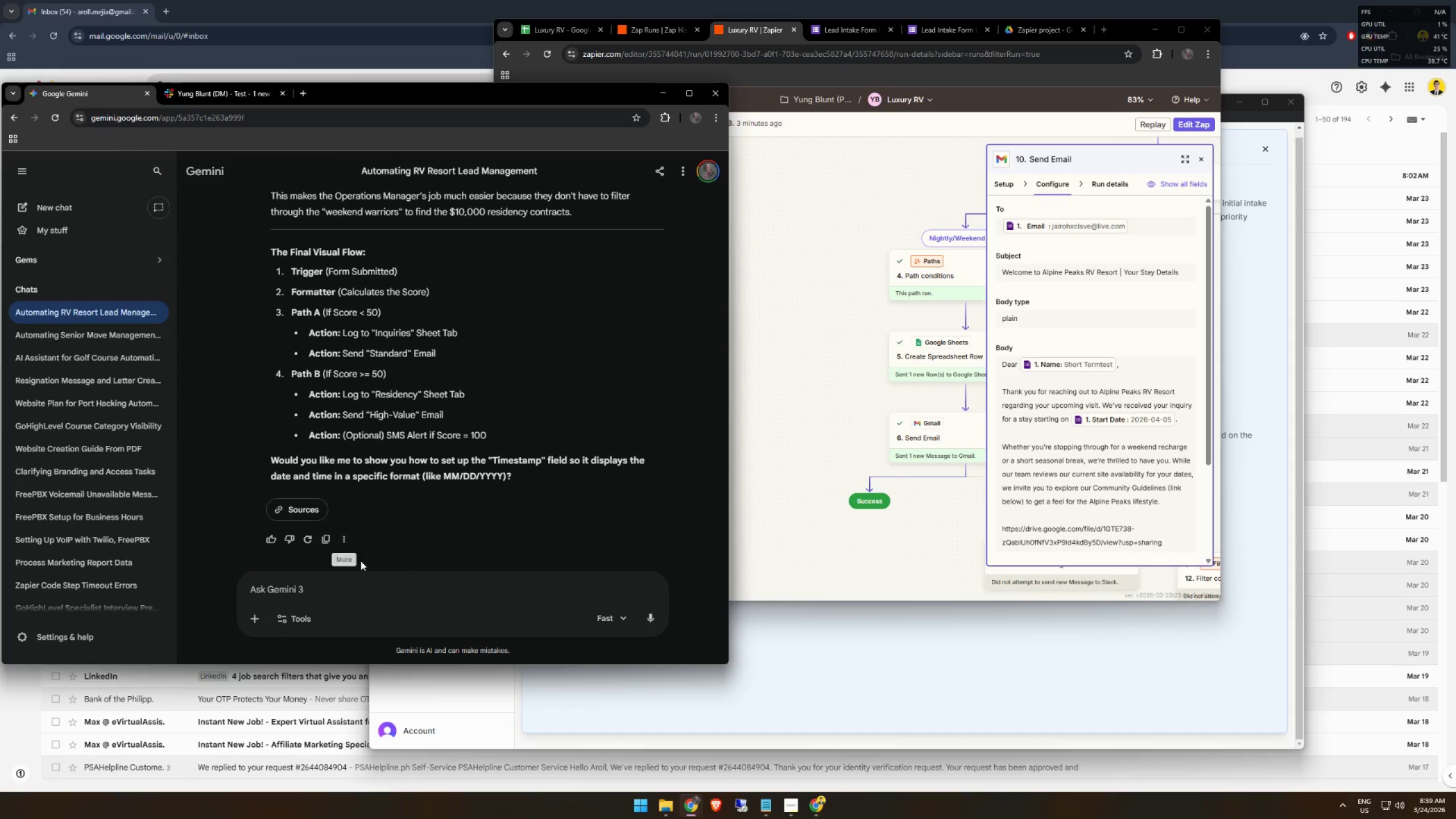 
left_click([366, 590])
 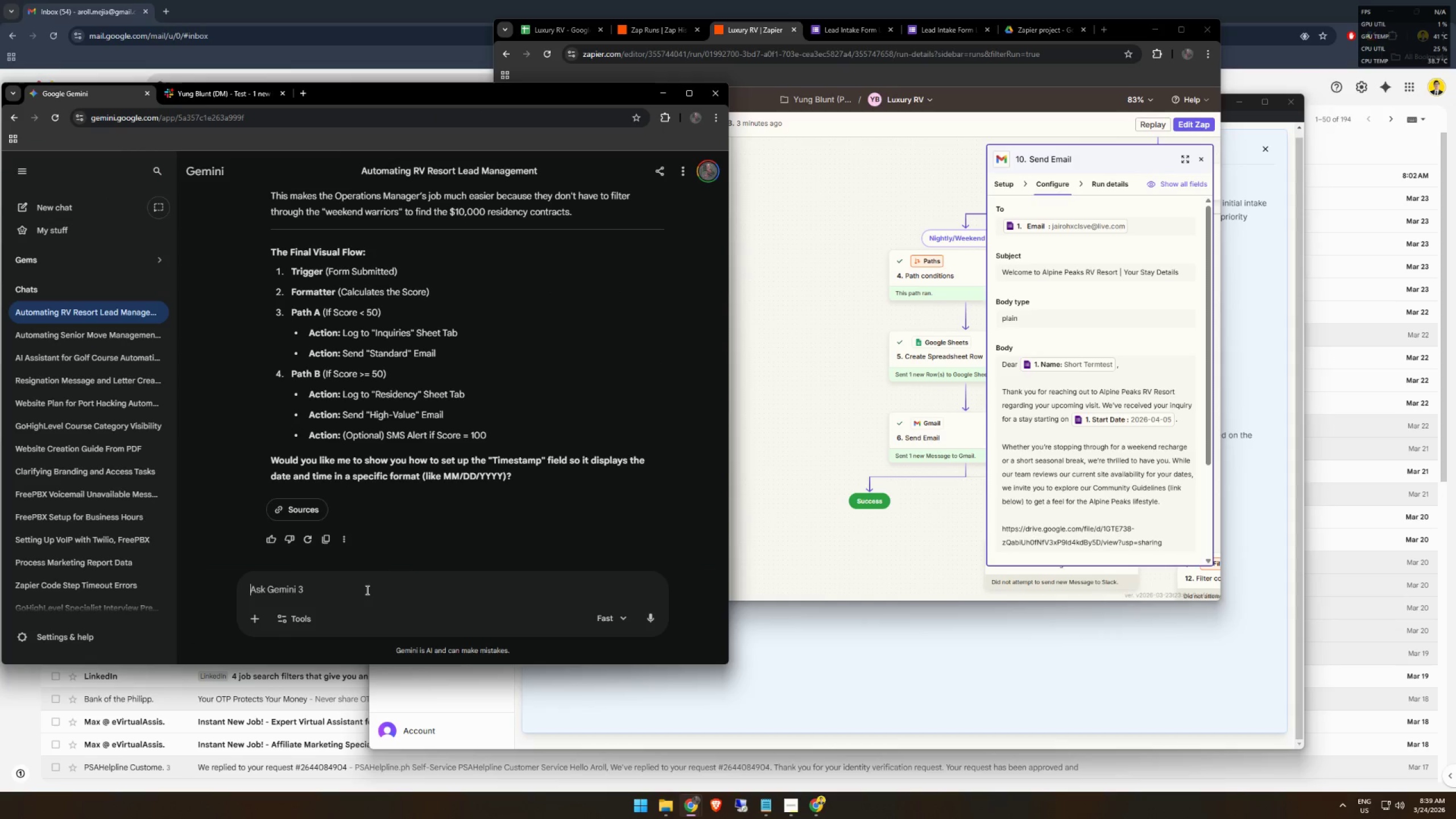 
type(create 2 emails for short term and long term)
 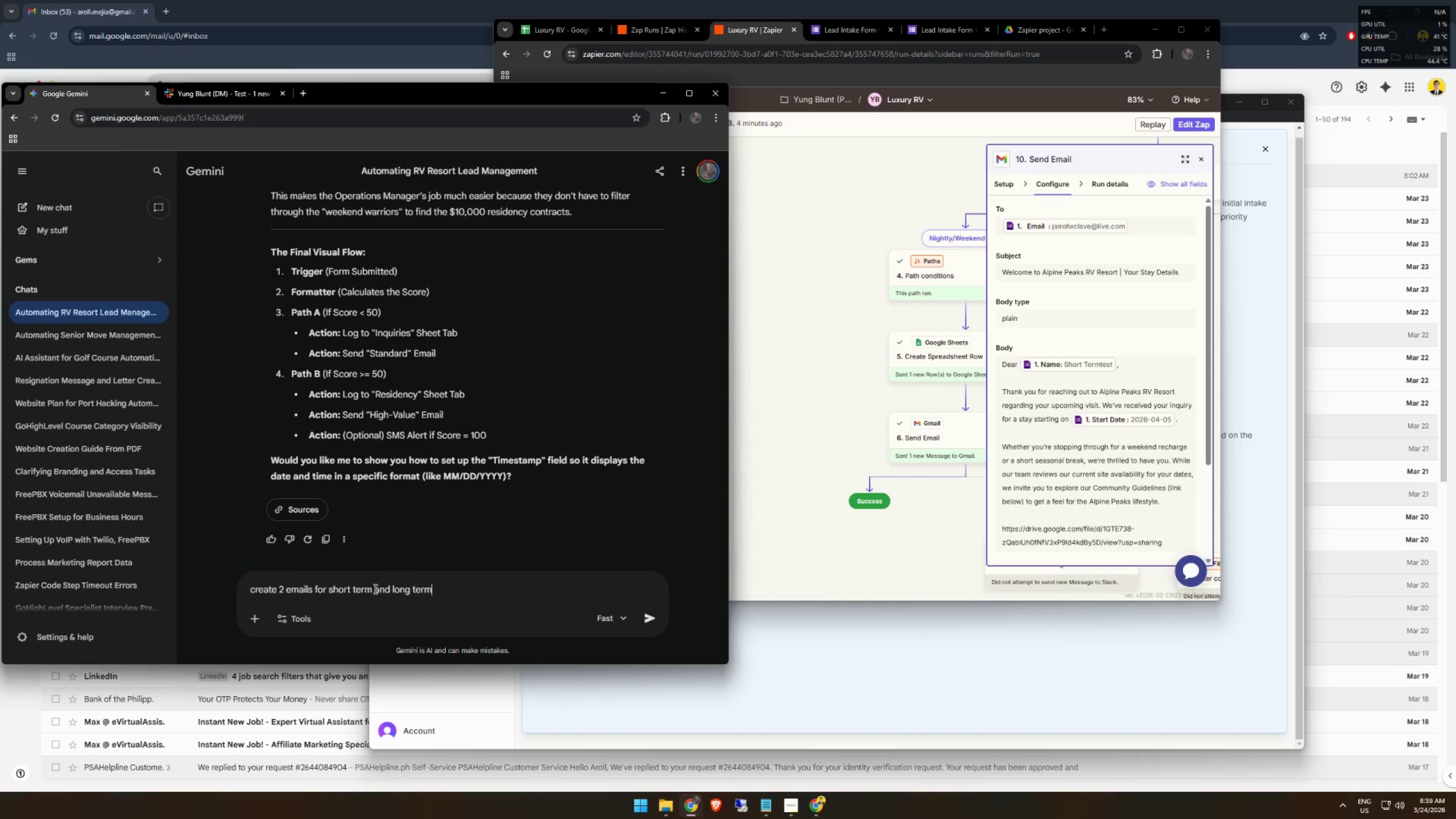 
key(Enter)
 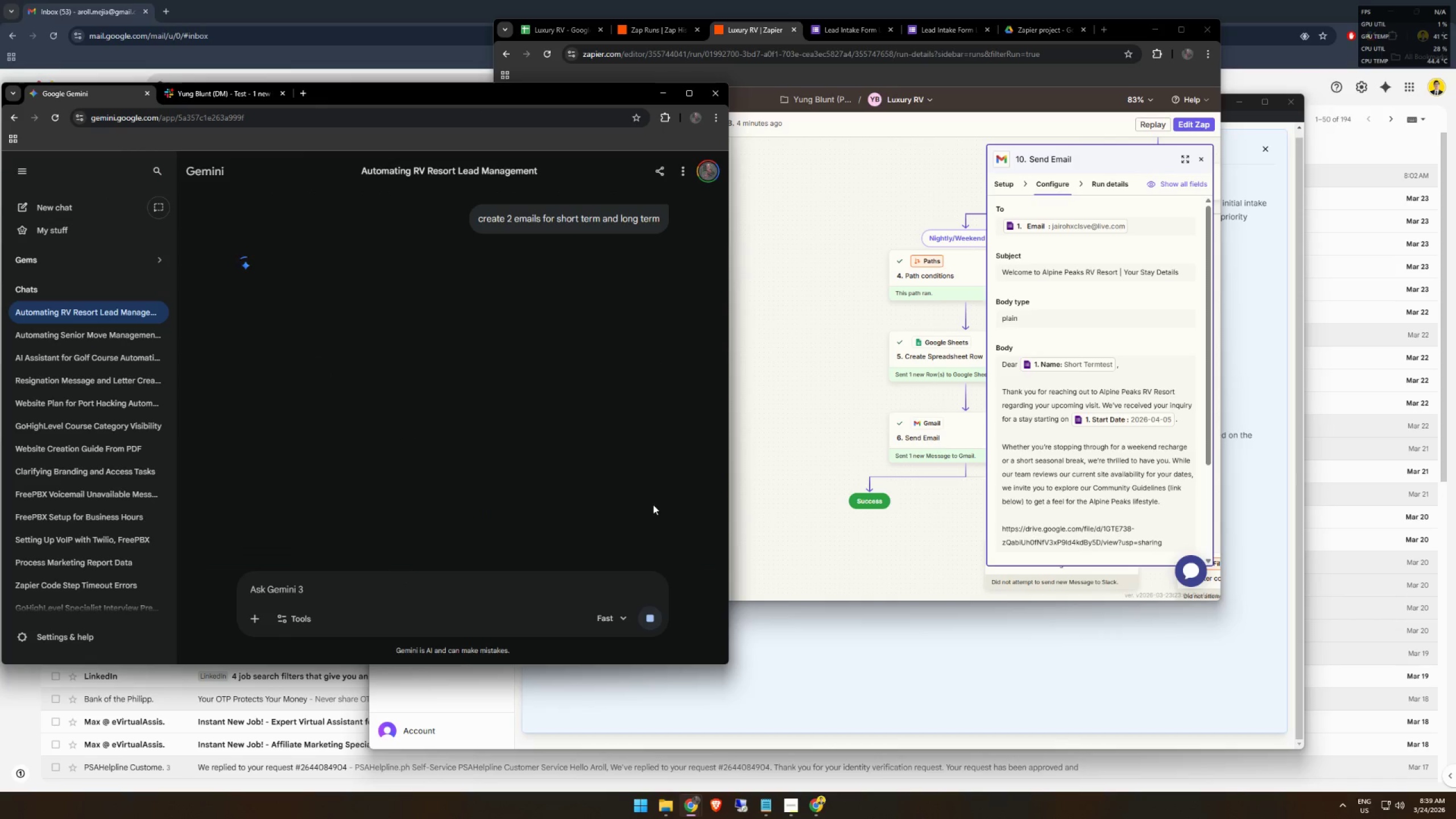 
scroll: coordinate [1020, 412], scroll_direction: down, amount: 4.0
 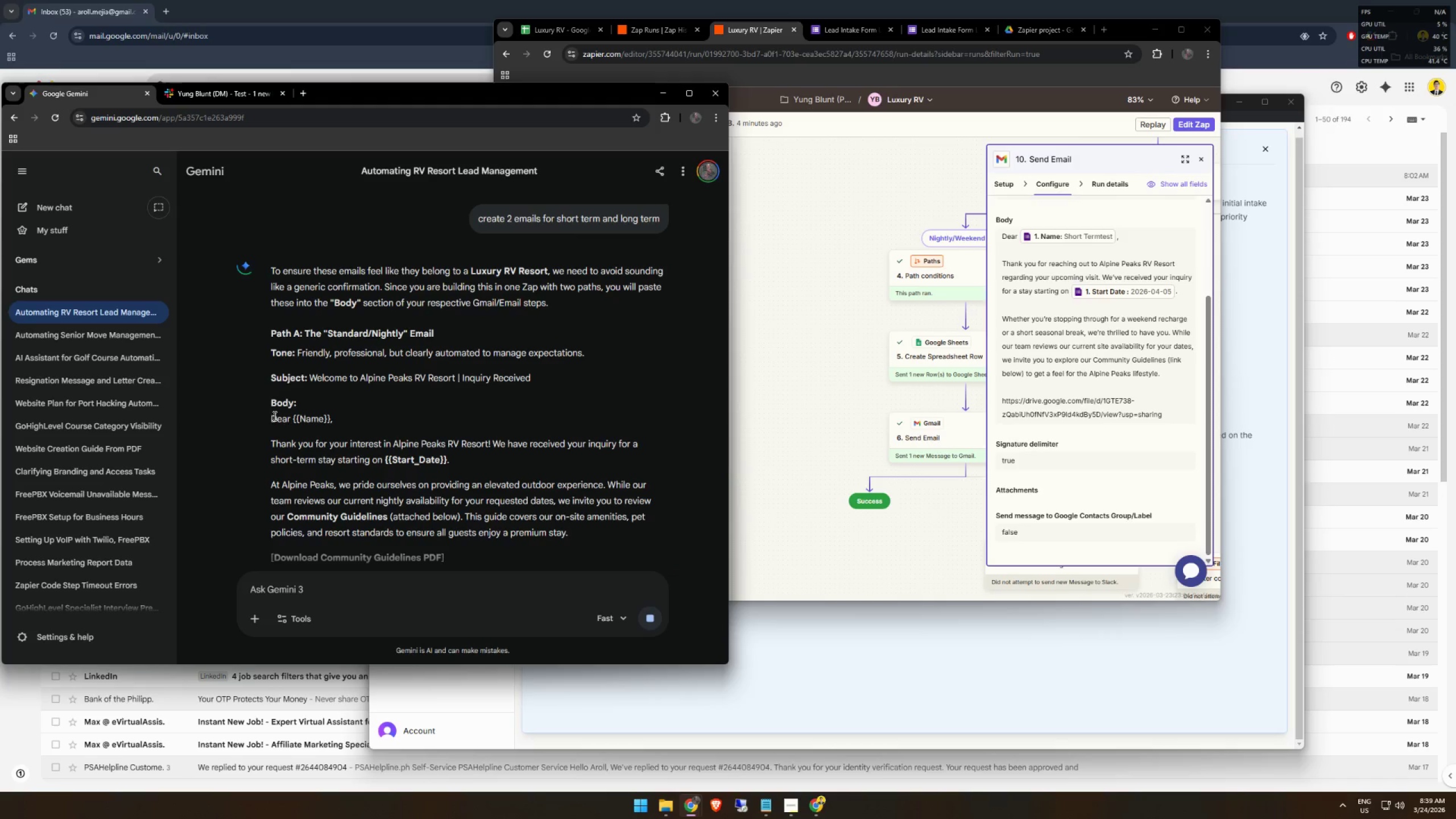 
left_click_drag(start_coordinate=[271, 418], to_coordinate=[597, 365])
 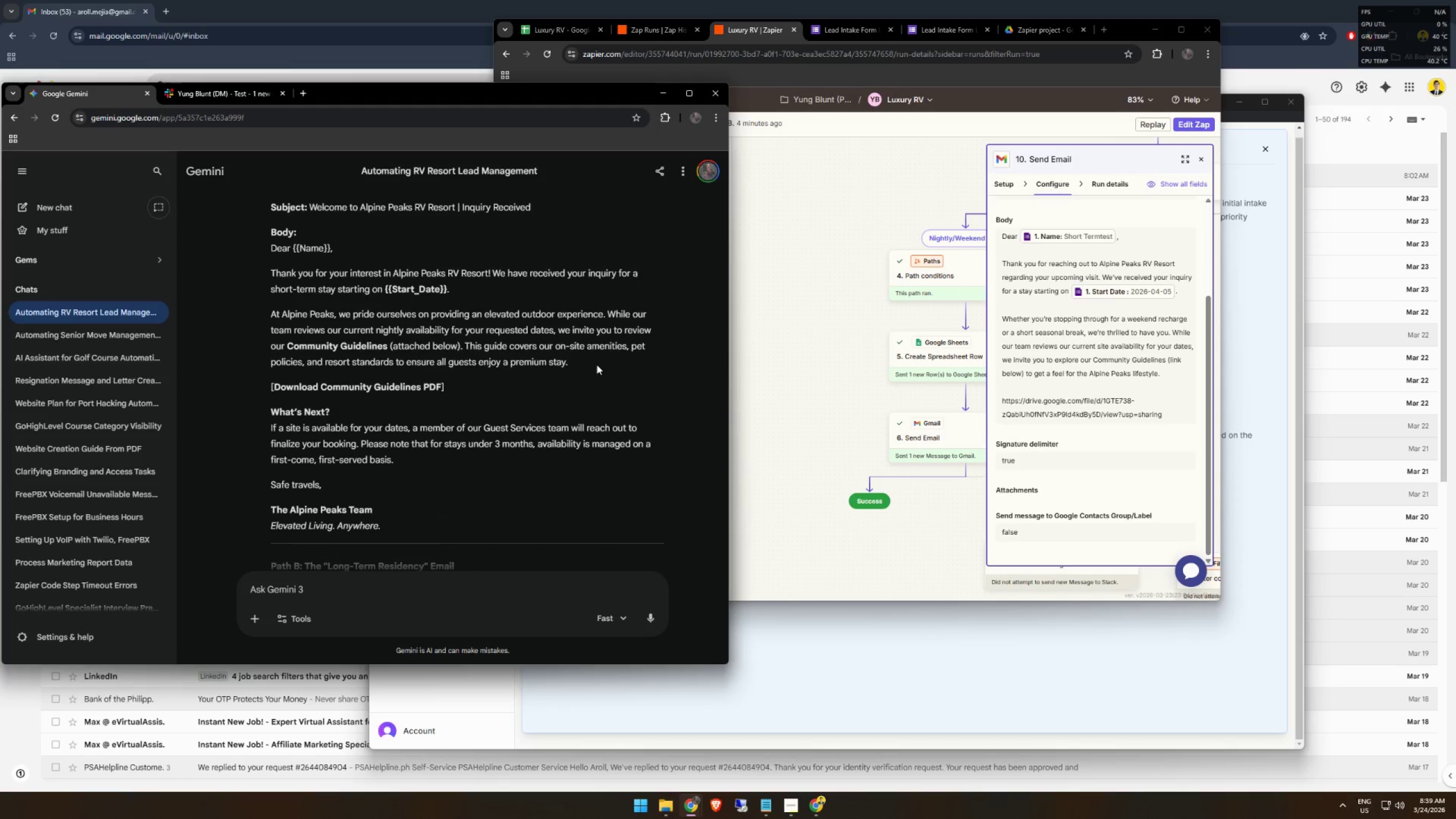 
scroll: coordinate [590, 475], scroll_direction: down, amount: 3.0
 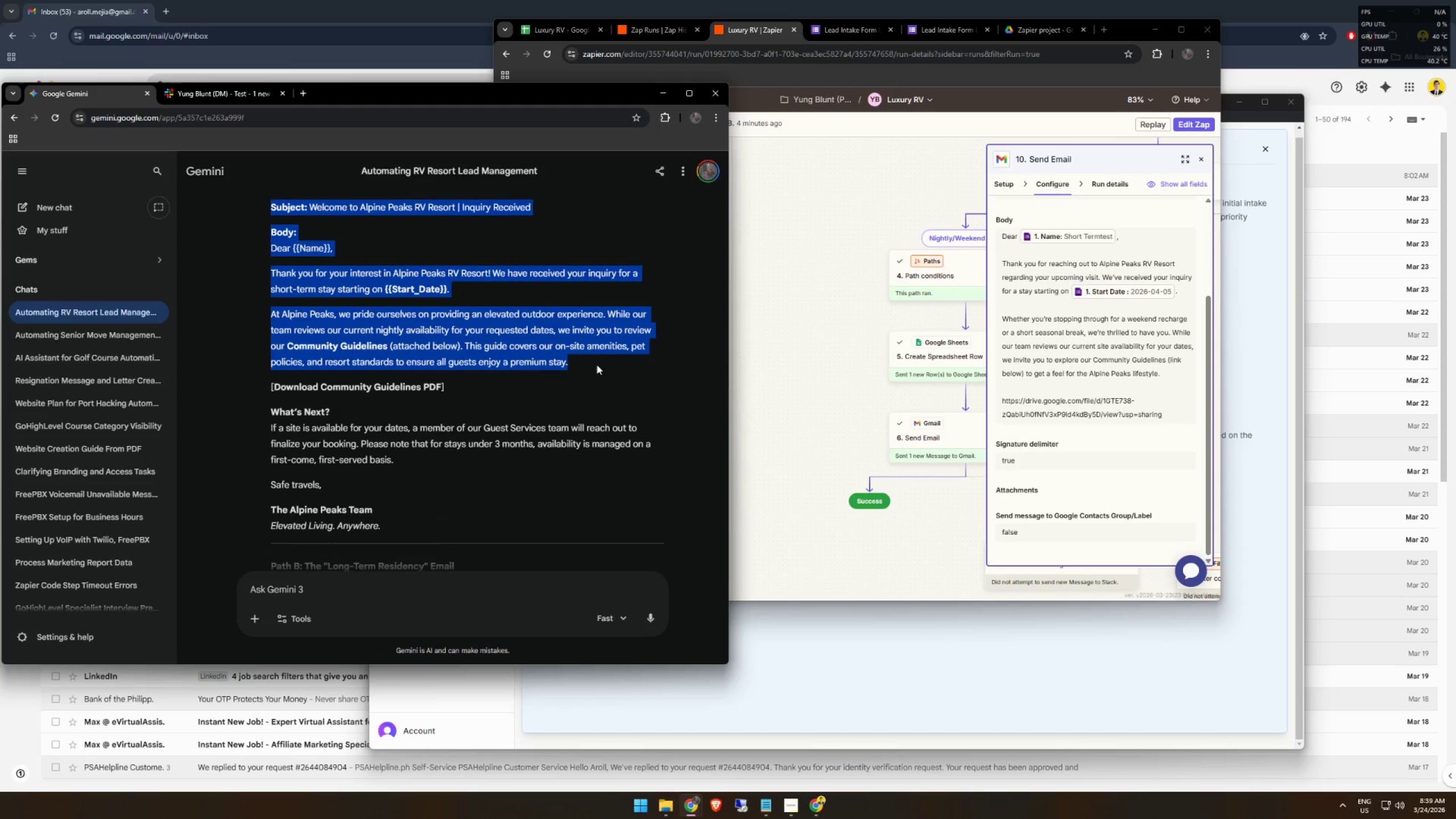 
left_click([597, 365])
 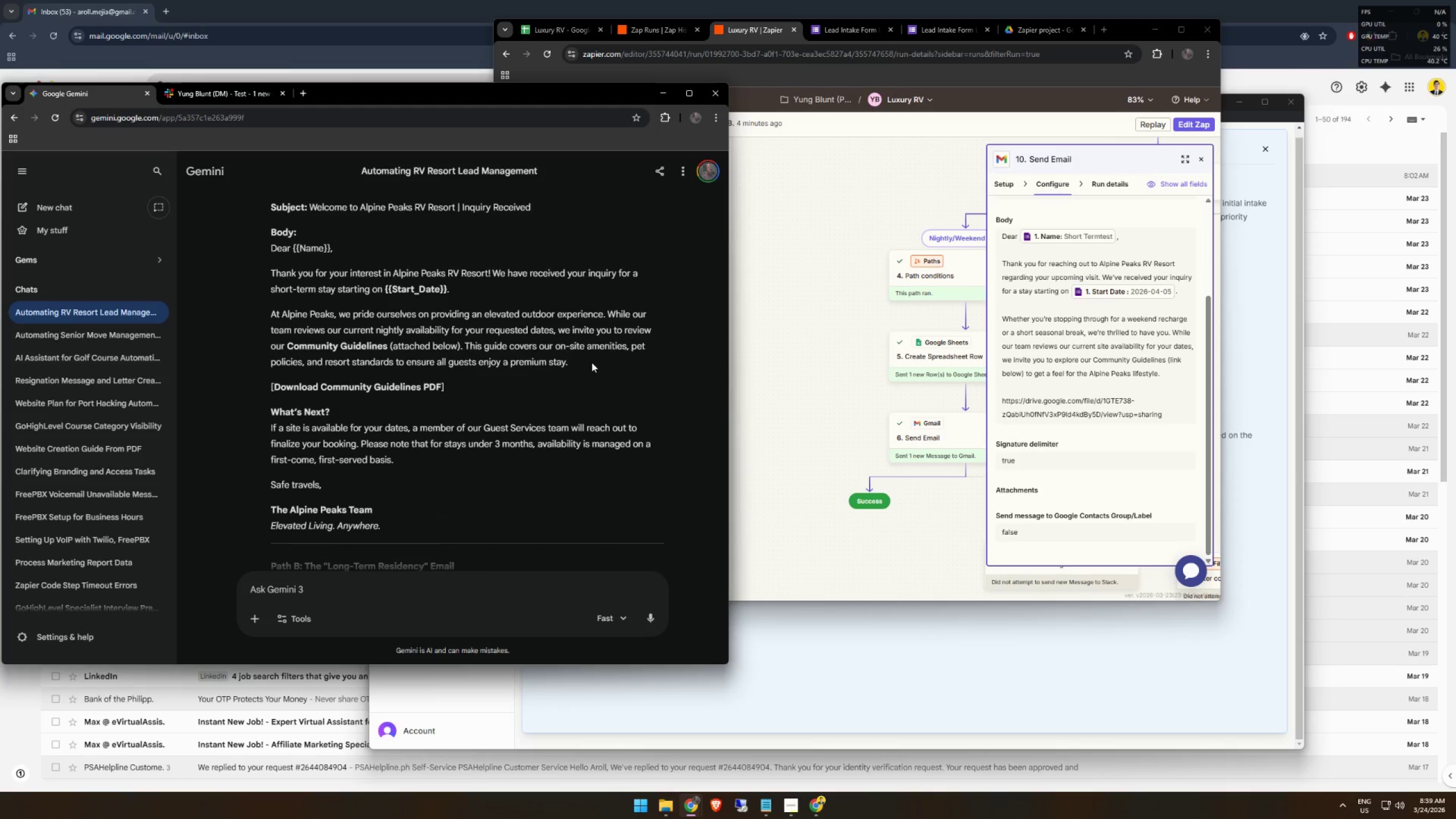 
left_click_drag(start_coordinate=[593, 362], to_coordinate=[270, 247])
 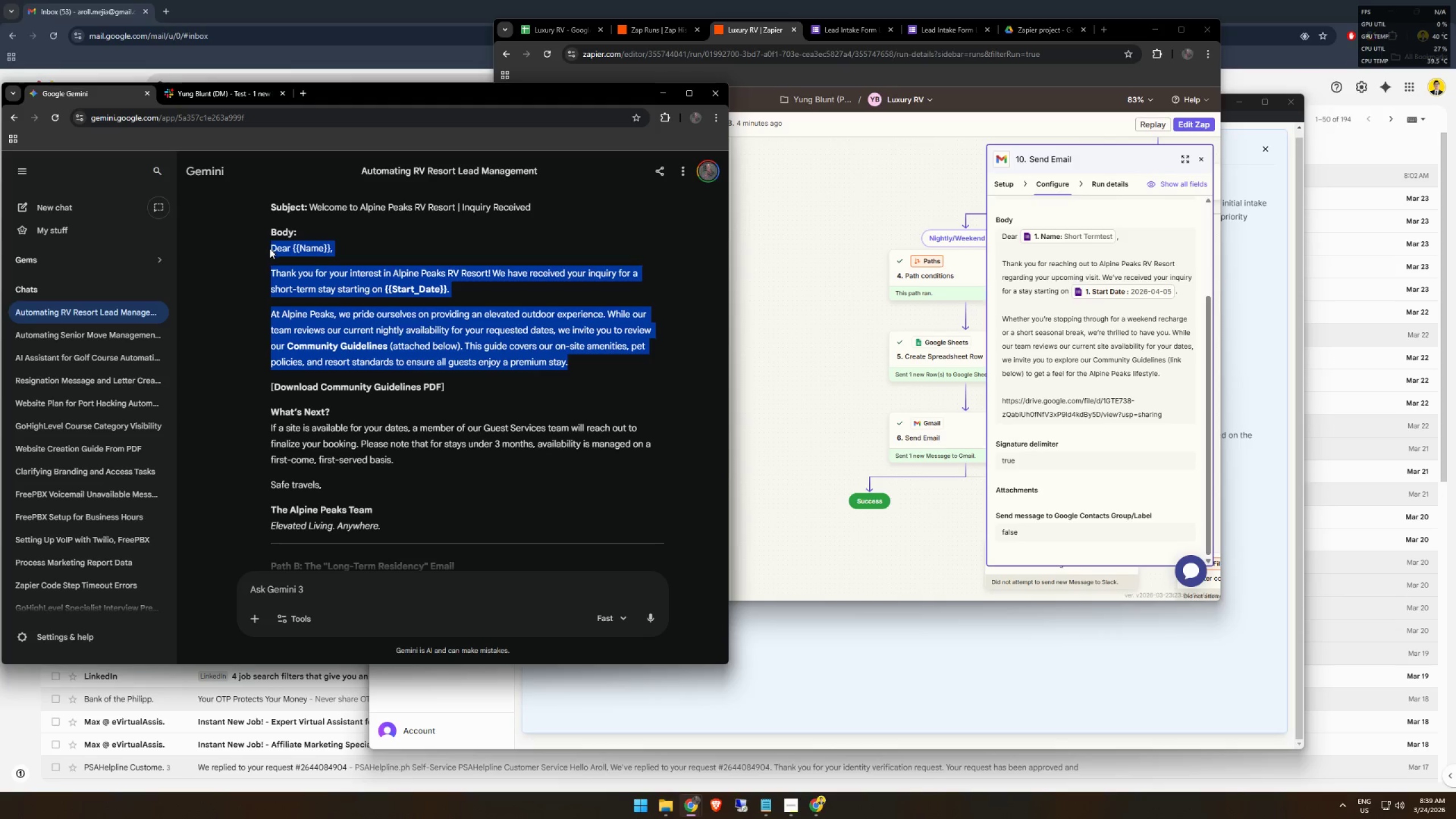 
key(Control+C)
 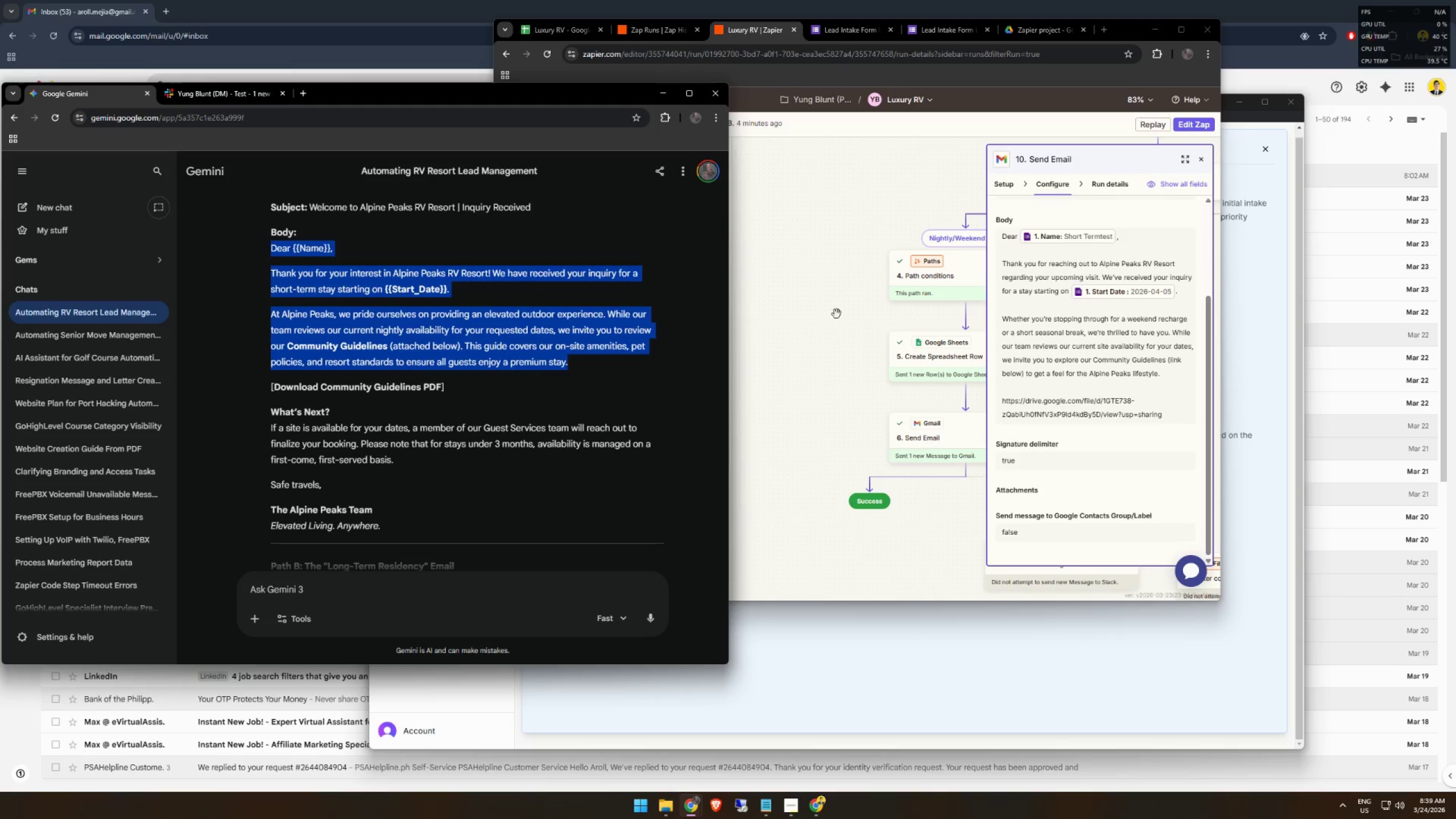 
key(Control+C)
 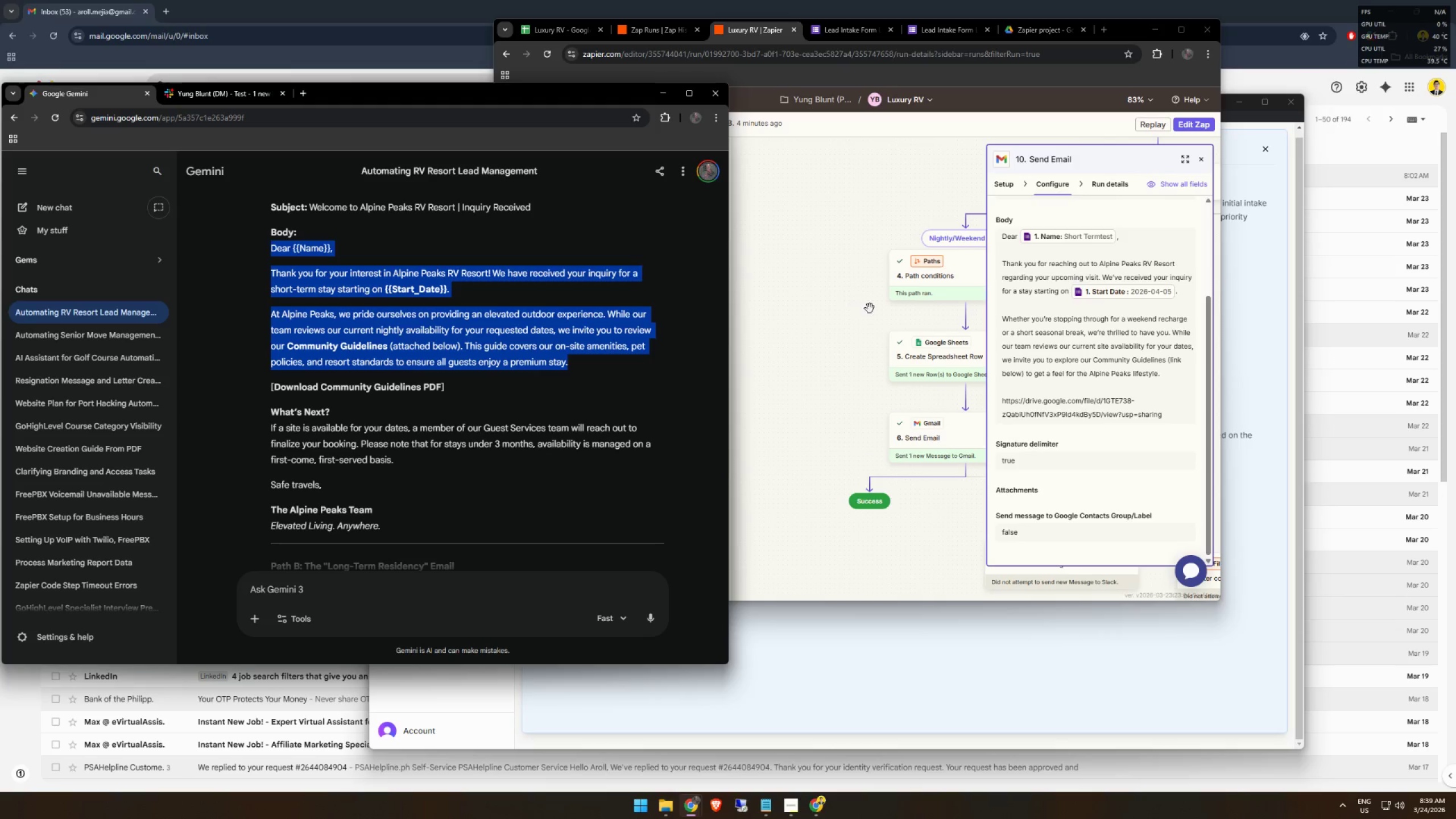 
key(Control+C)
 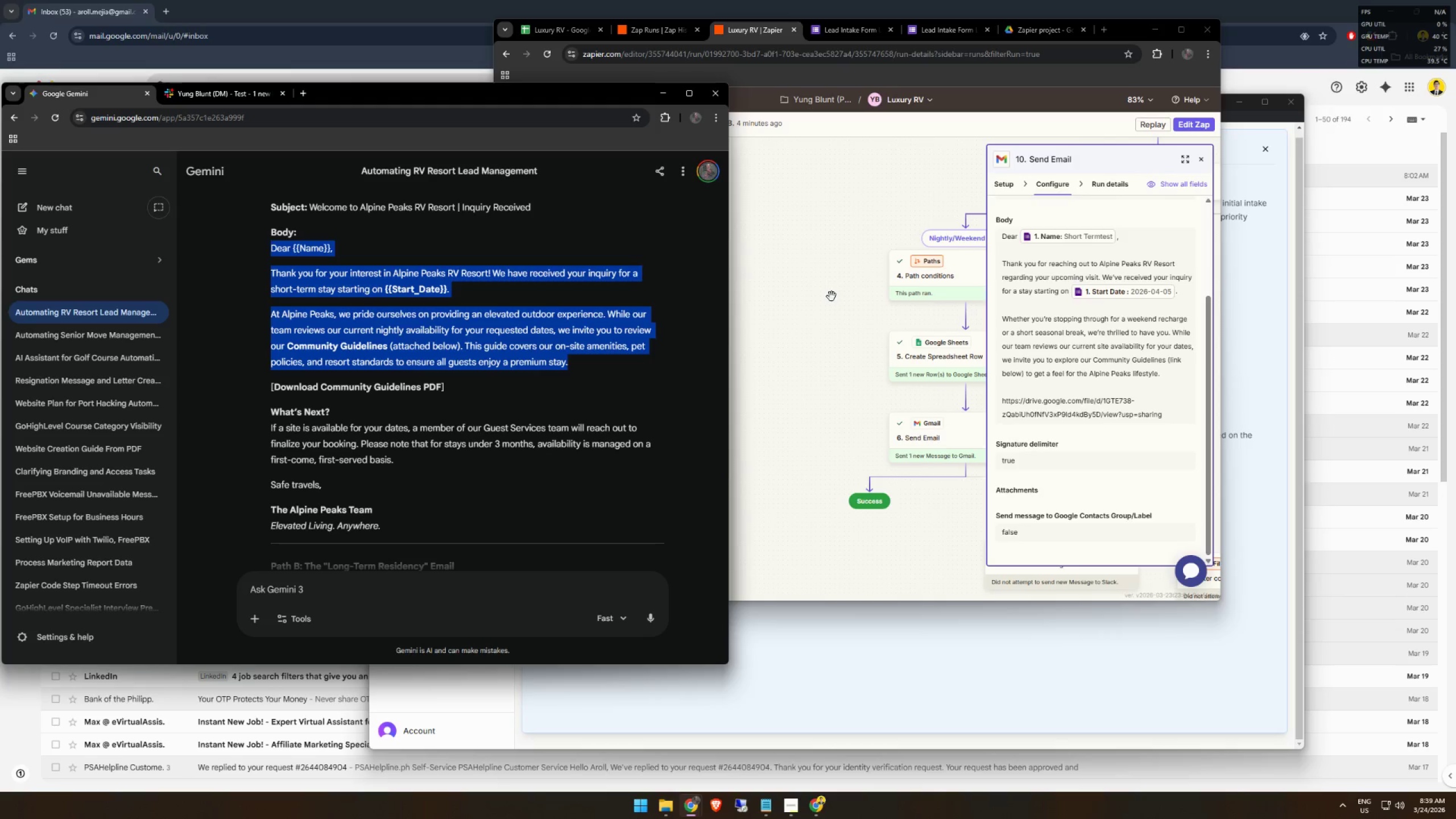 
key(Control+C)
 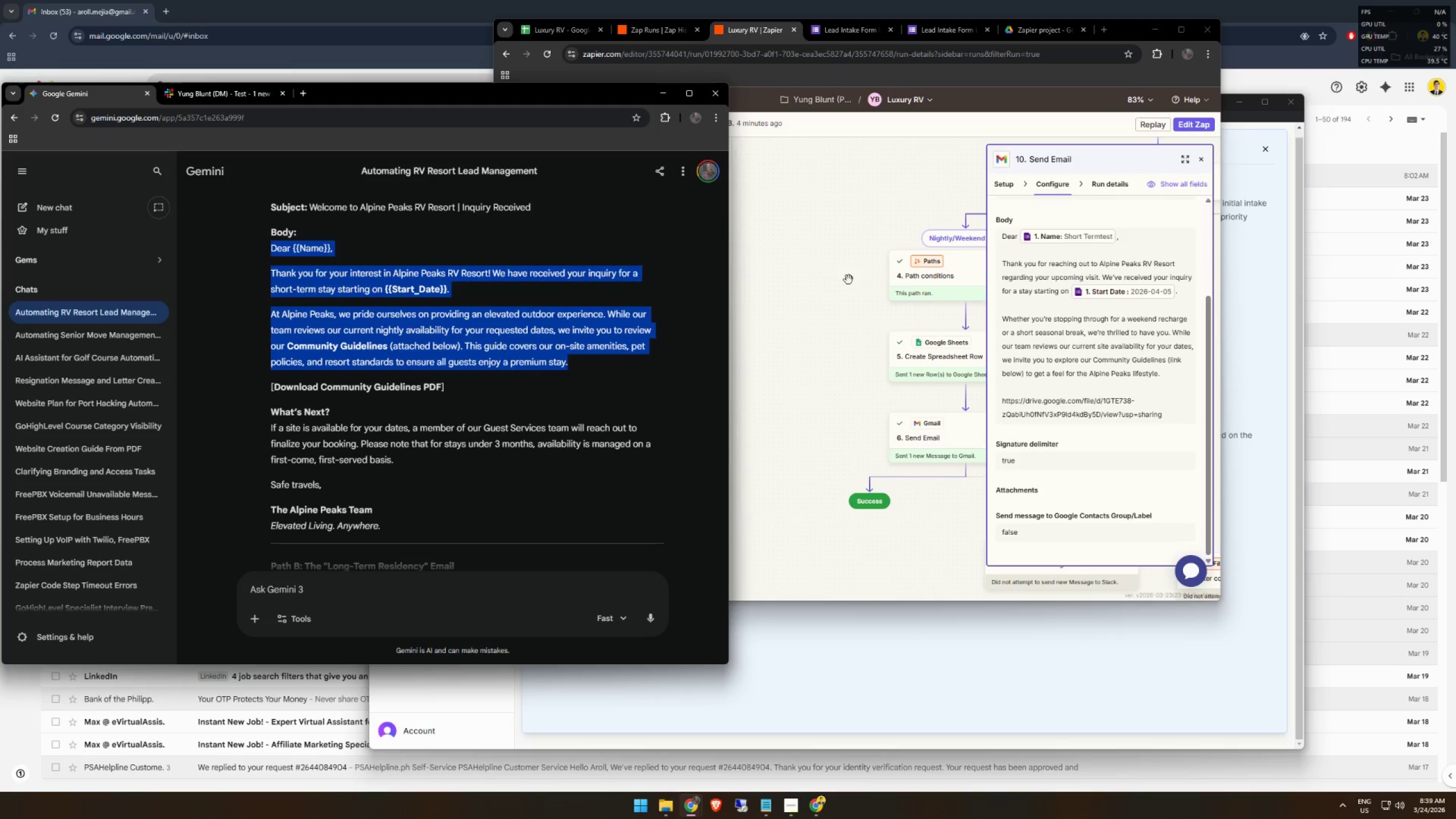 
key(Control+C)
 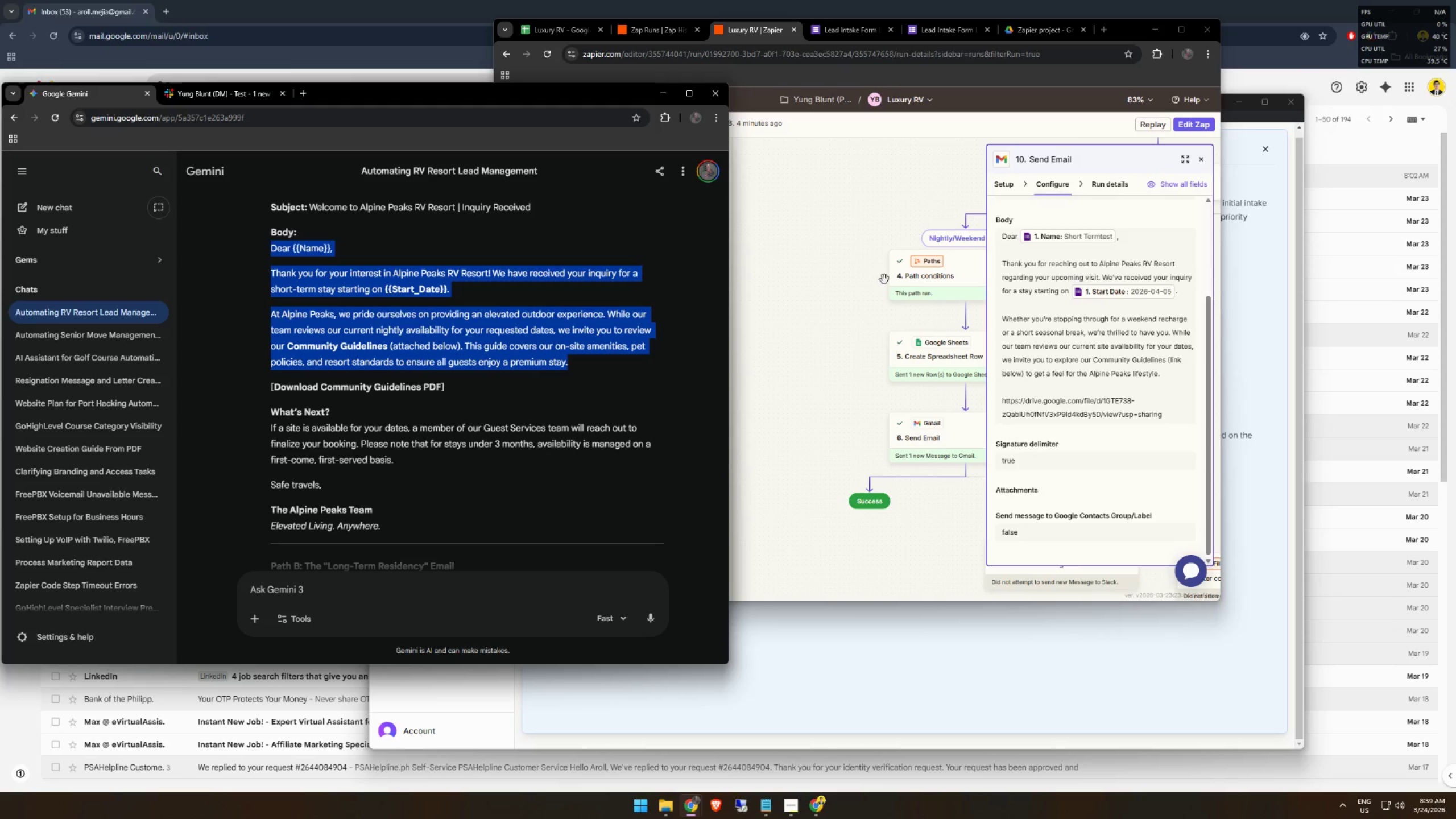 
key(Control+C)
 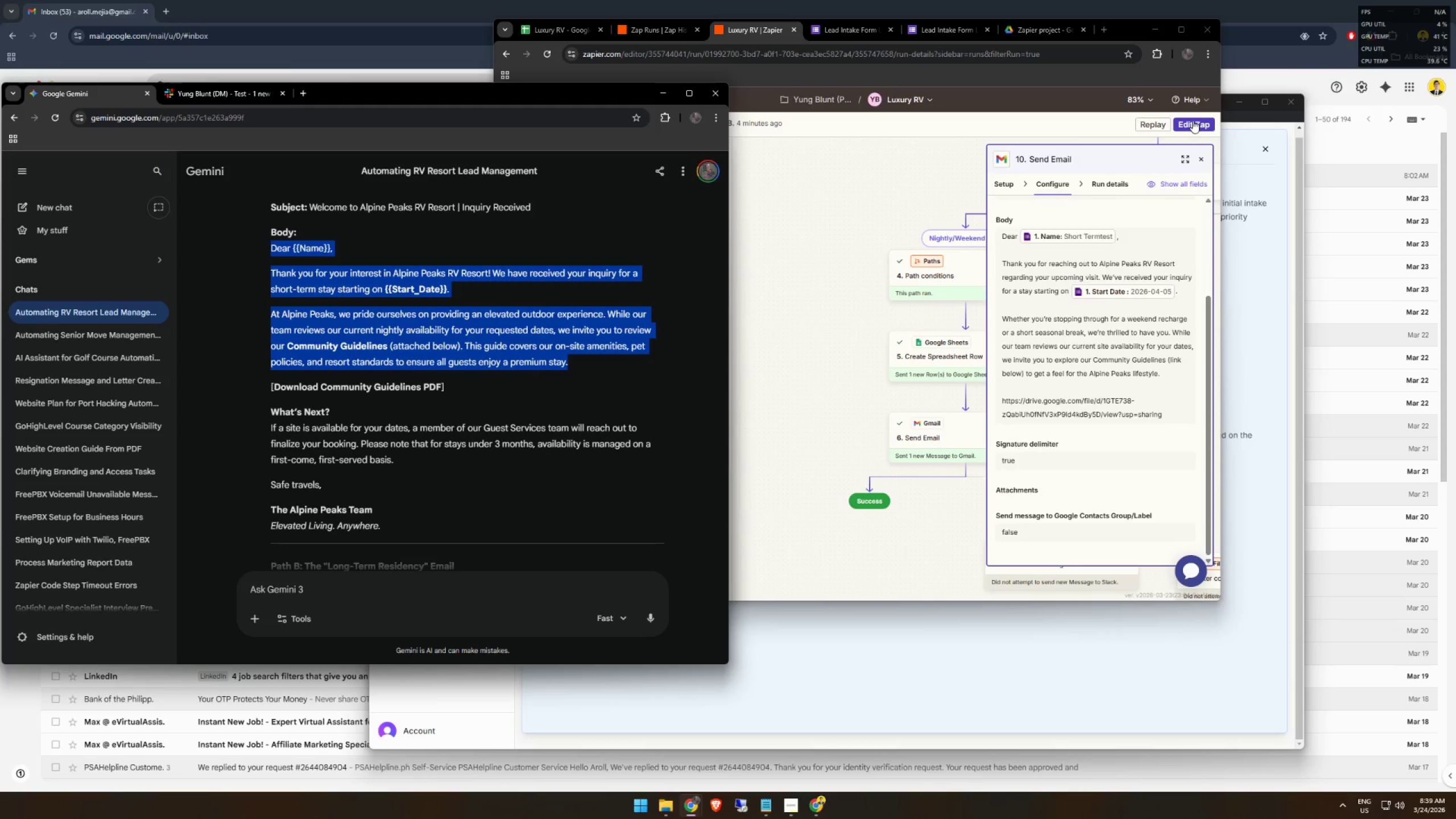 
left_click([1192, 122])
 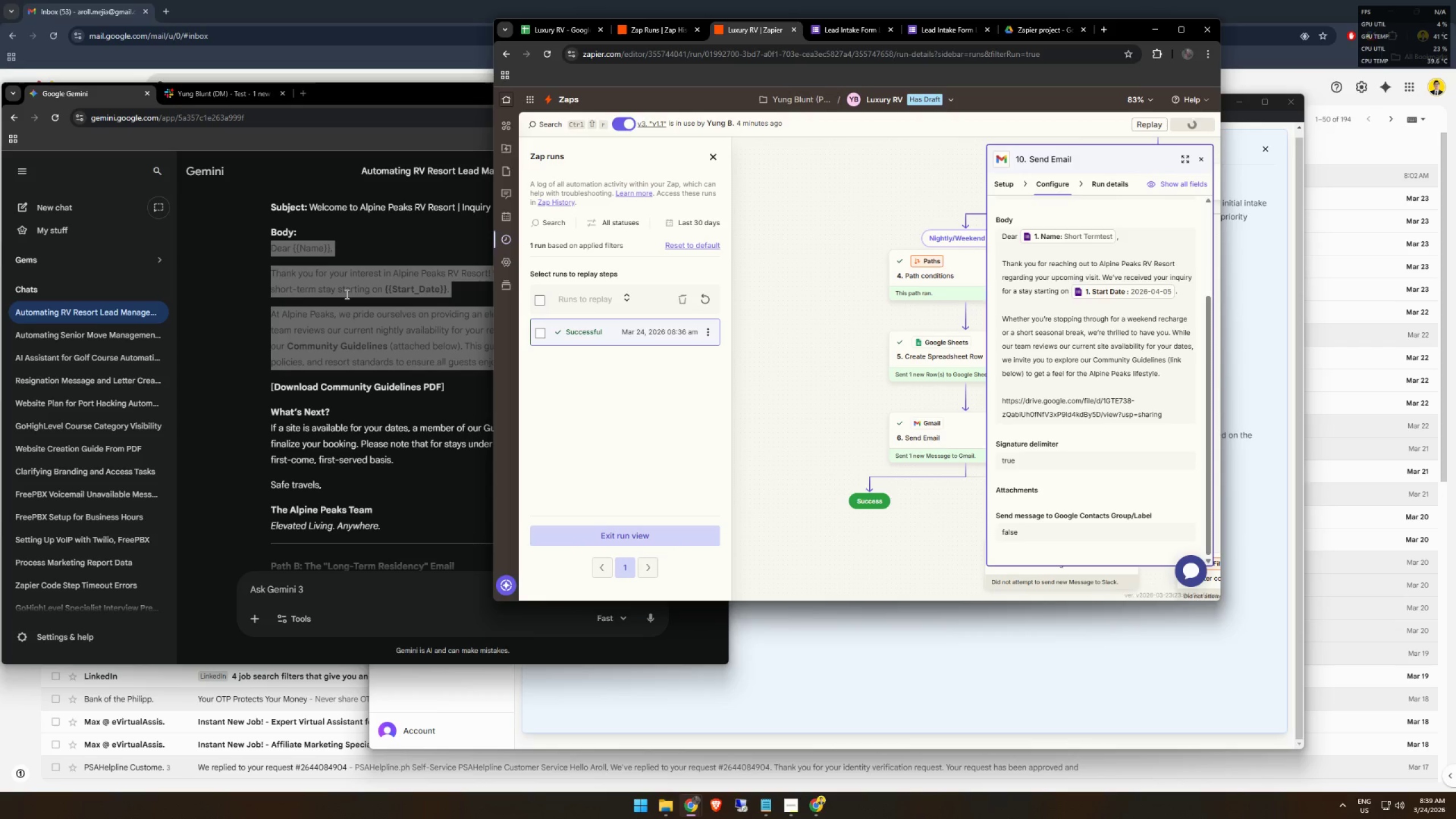 
left_click([346, 294])
 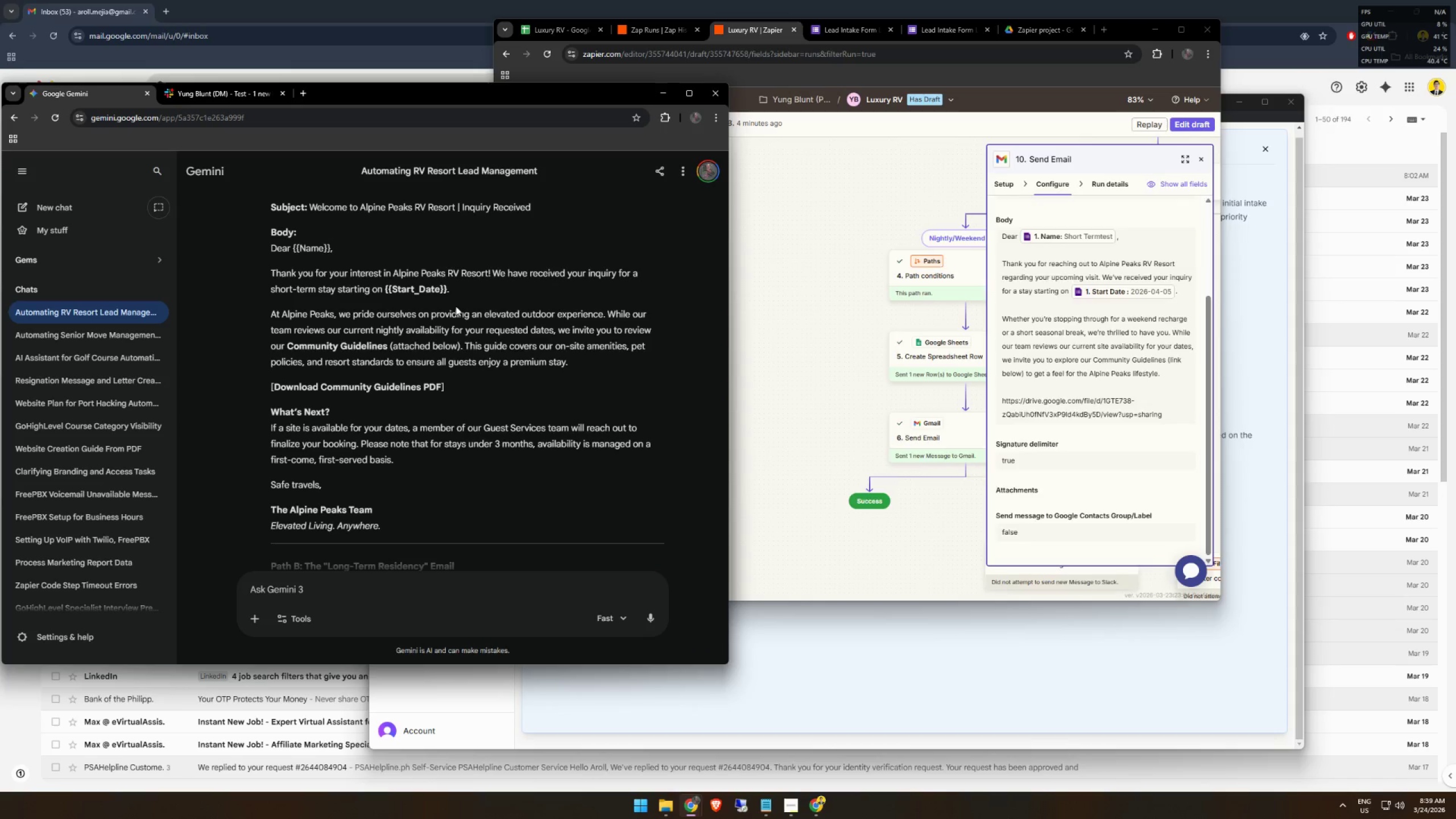 
scroll: coordinate [462, 308], scroll_direction: up, amount: 2.0
 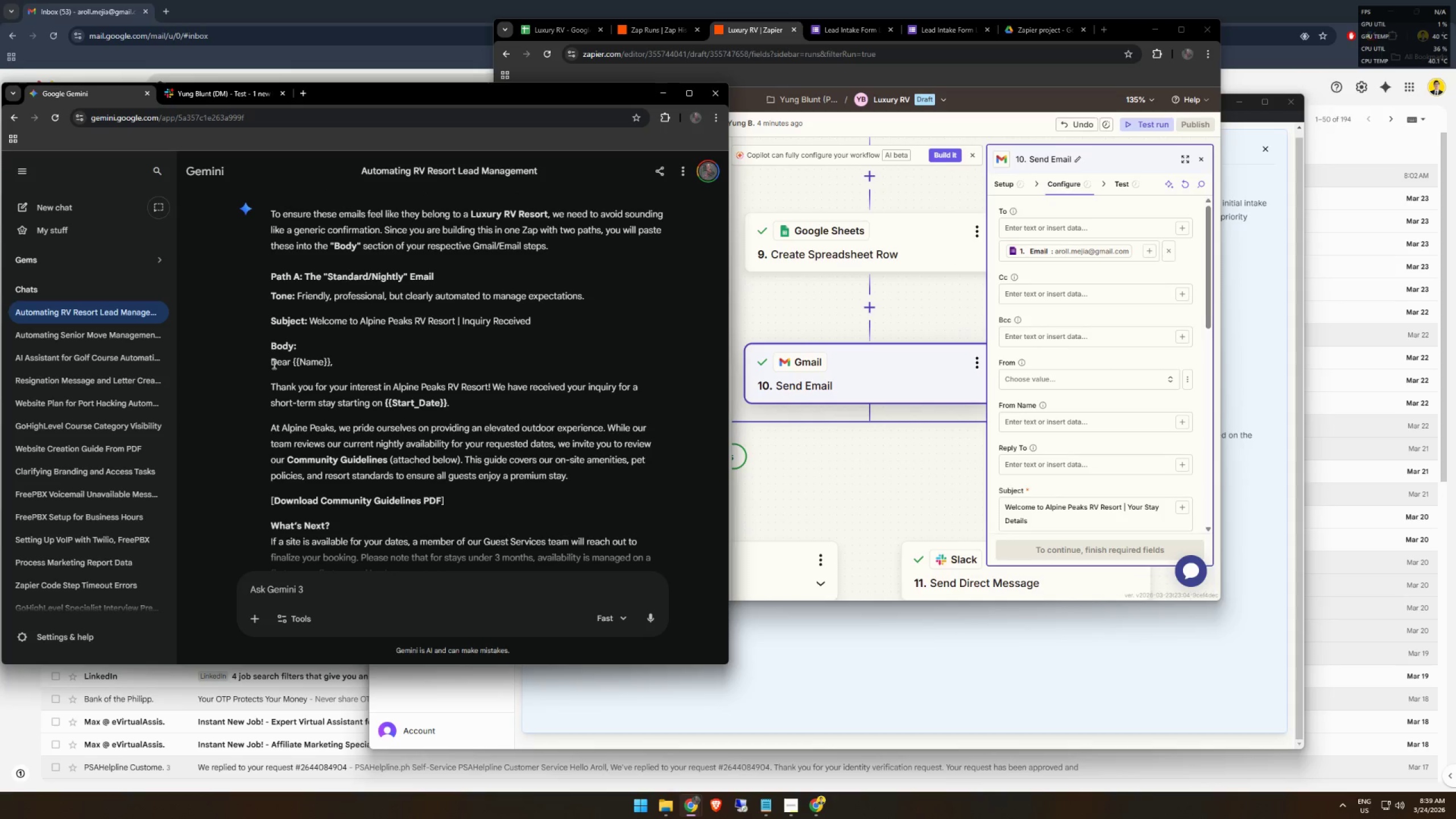 
left_click_drag(start_coordinate=[272, 363], to_coordinate=[628, 473])
 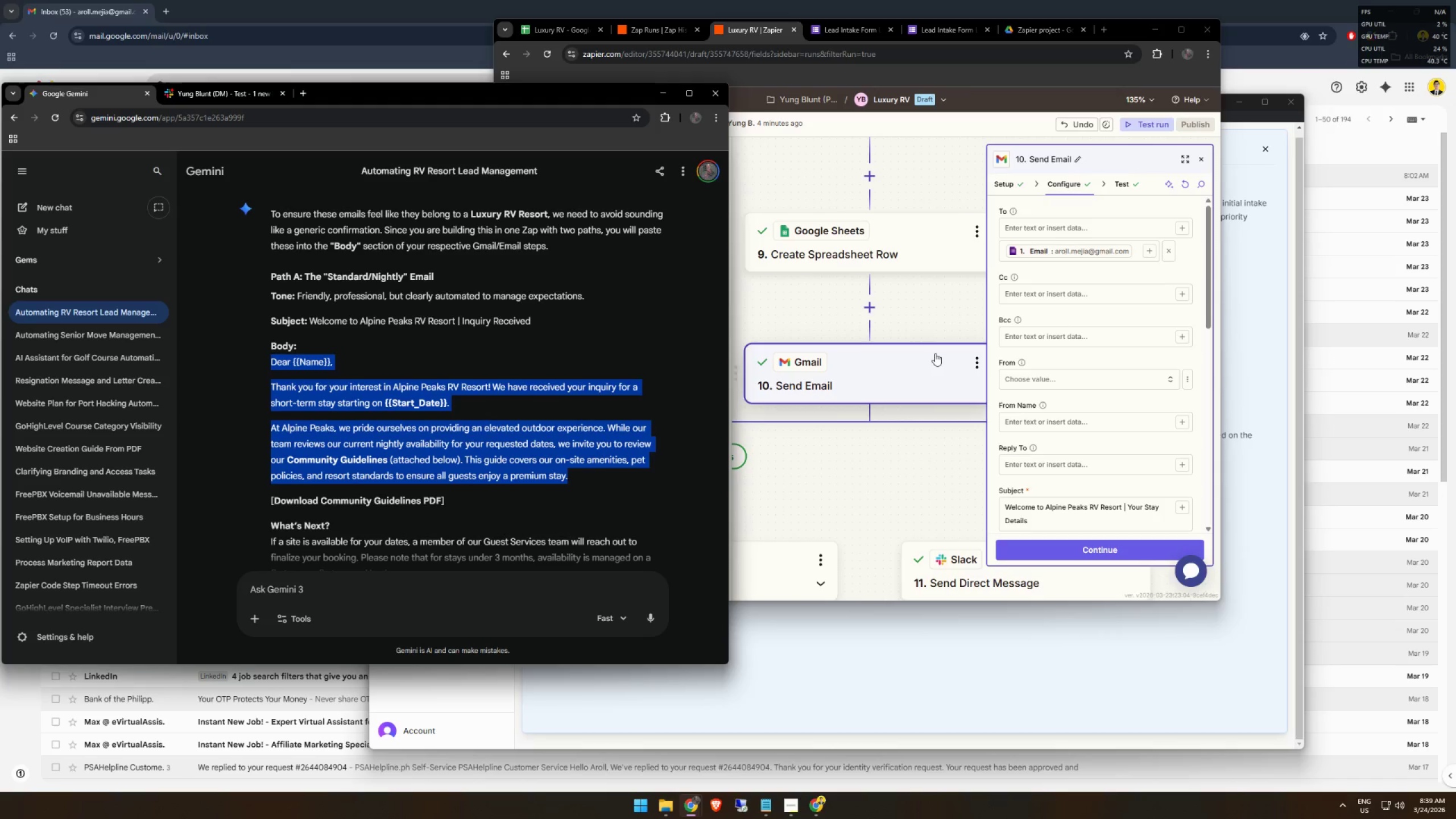 
key(Control+C)
 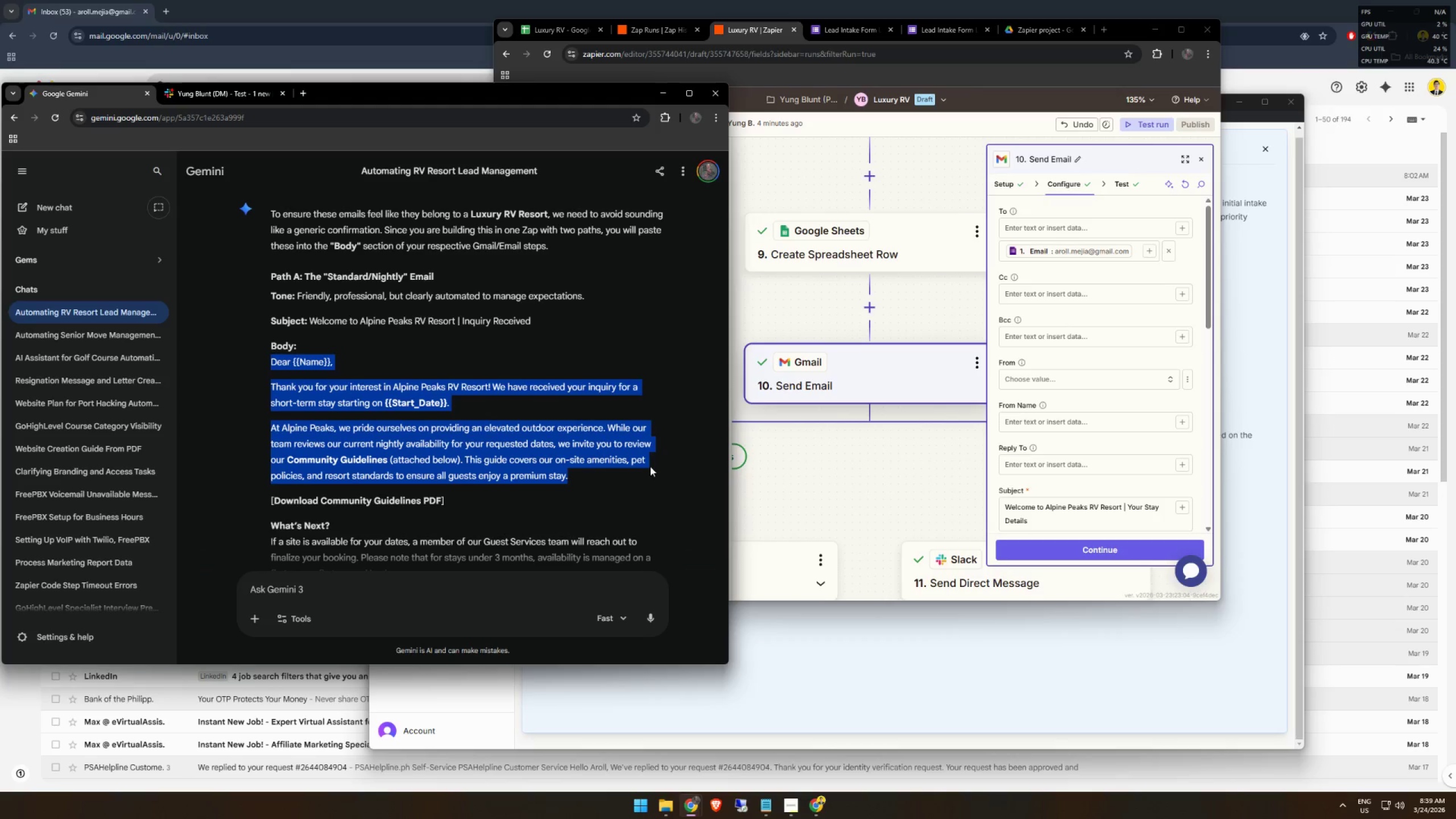 
key(Control+C)
 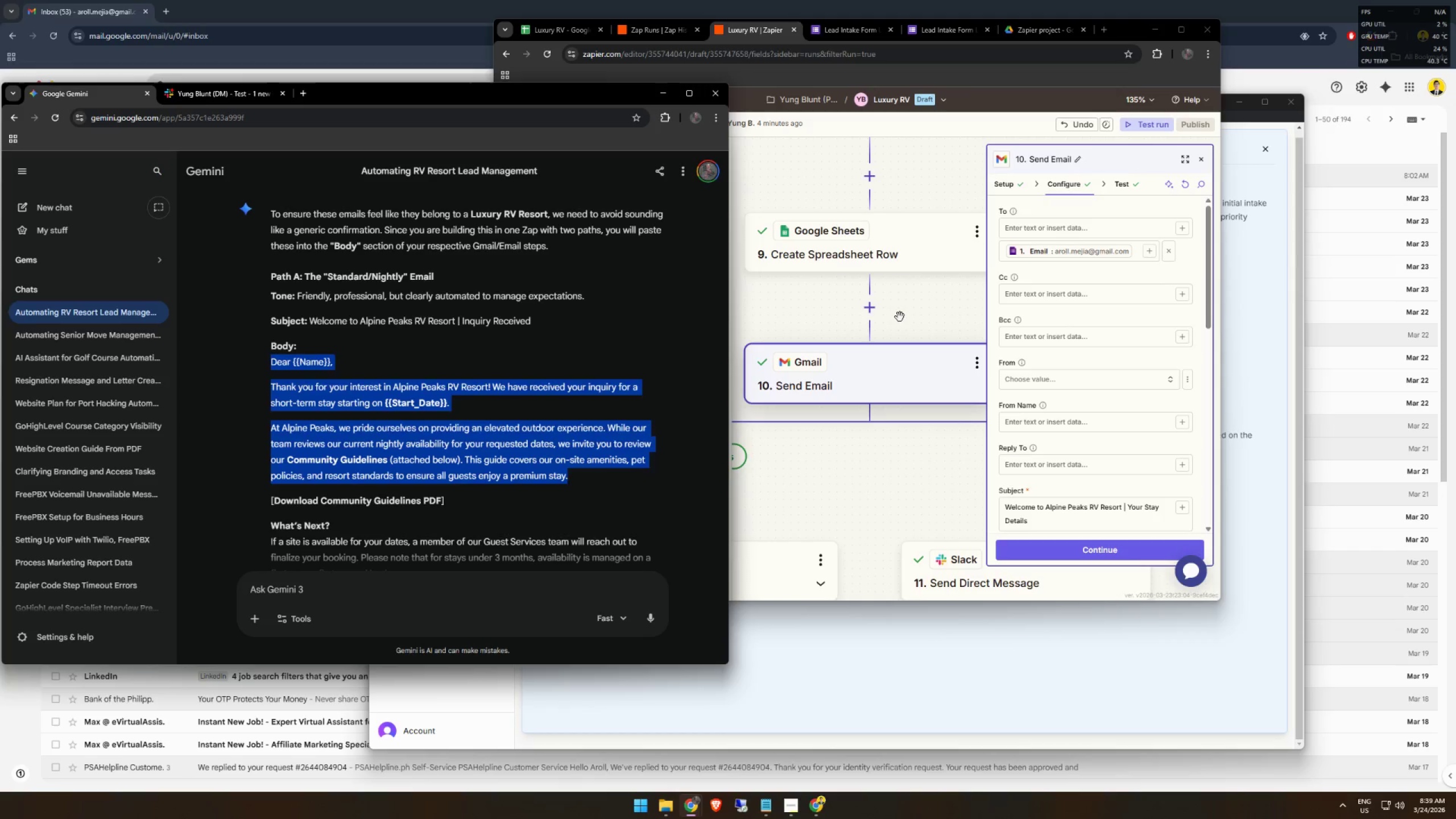 
left_click_drag(start_coordinate=[909, 315], to_coordinate=[990, 304])
 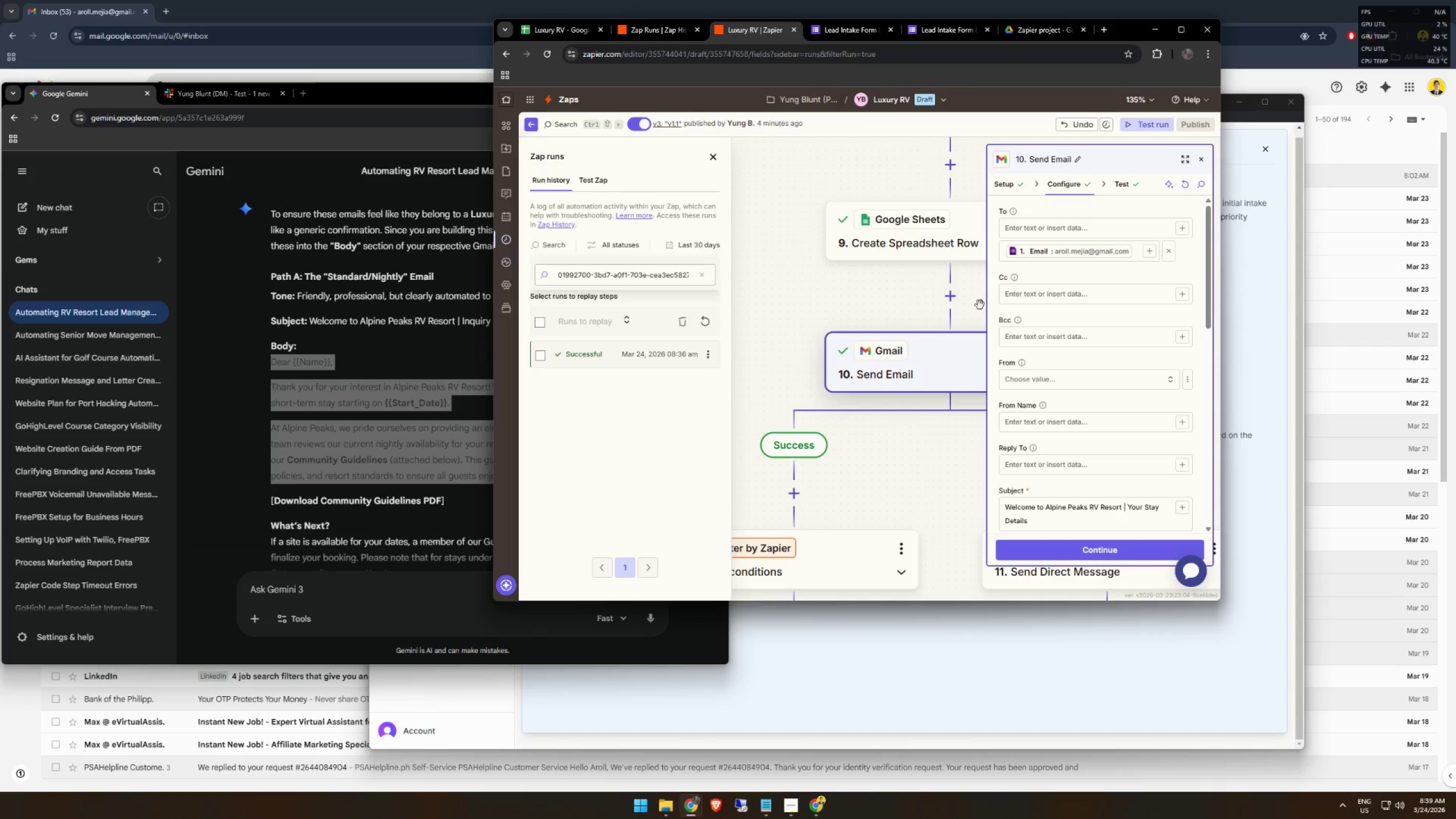 
hold_key(key=ControlLeft, duration=0.7)
scroll: coordinate [850, 326], scroll_direction: down, amount: 7.0
 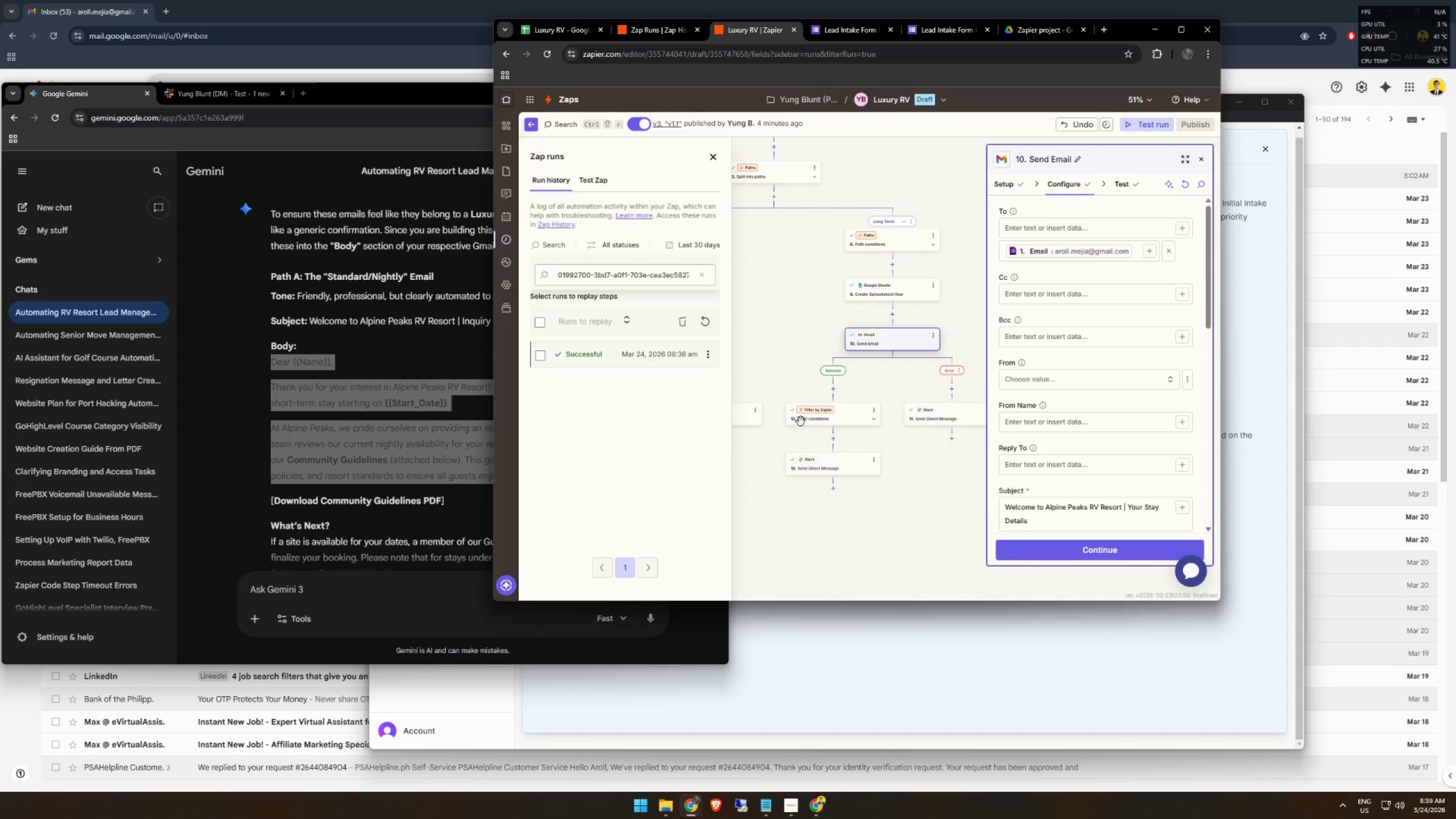 
left_click_drag(start_coordinate=[792, 338], to_coordinate=[905, 330])
 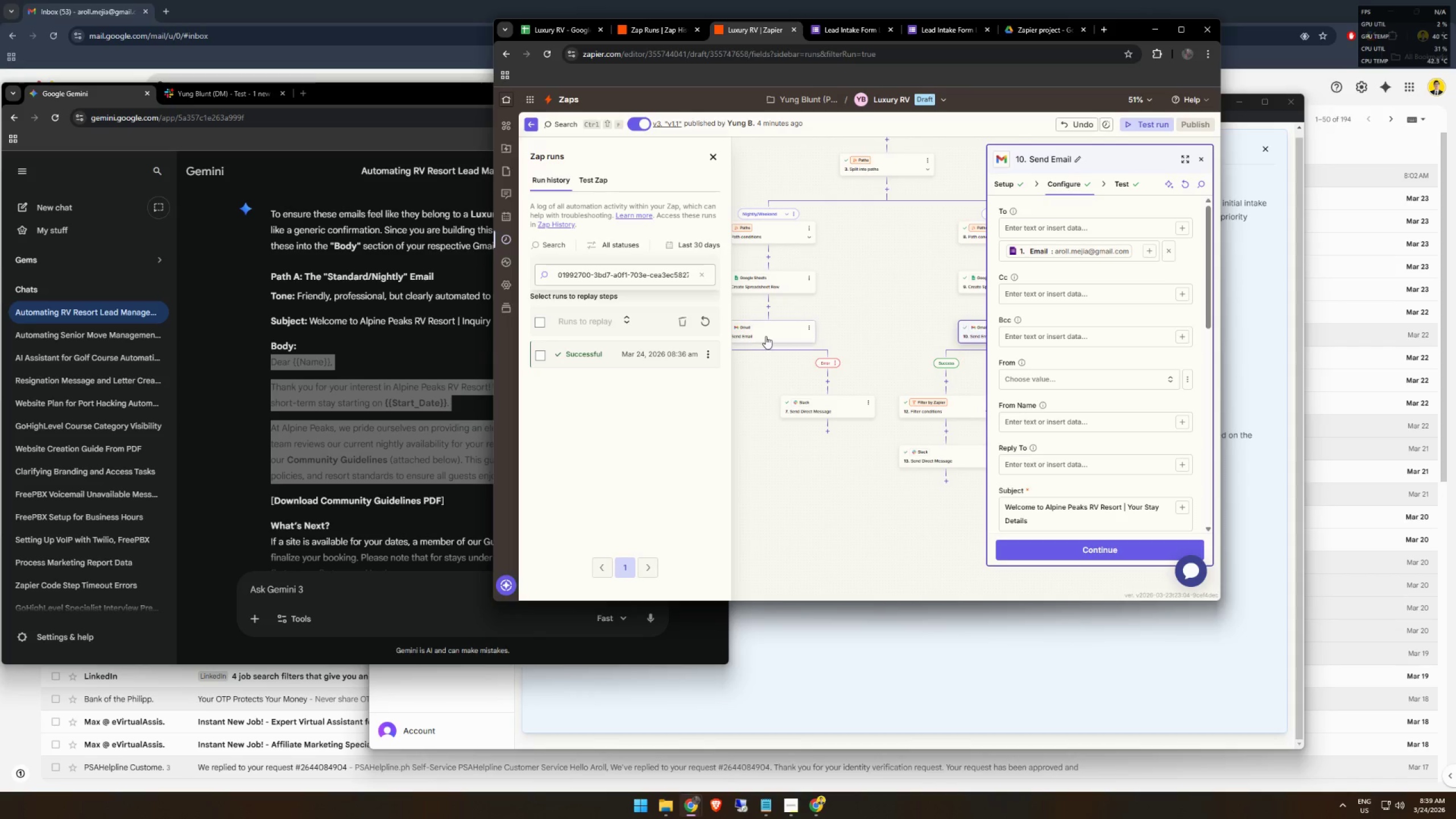 
left_click([766, 336])
 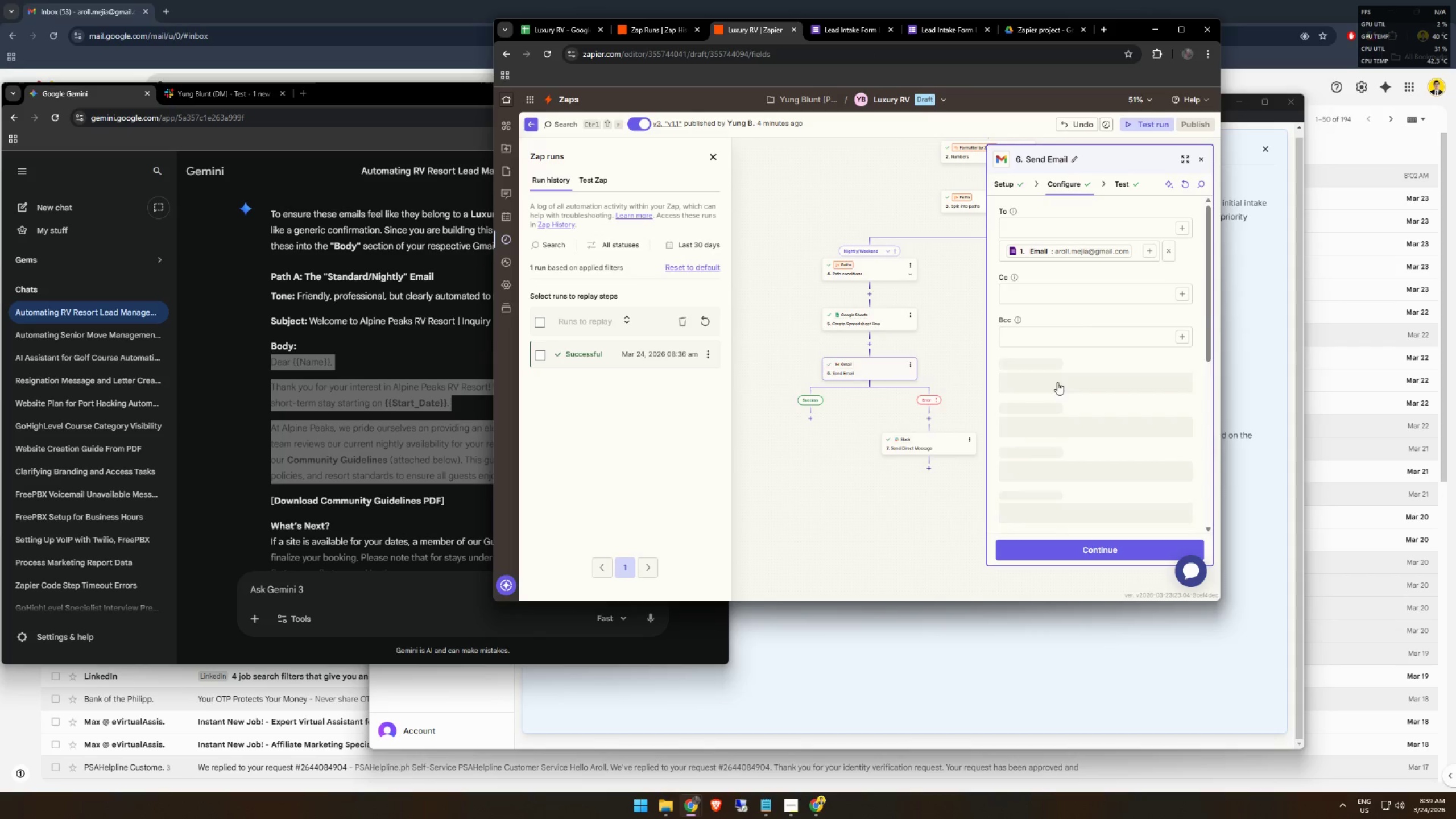 
scroll: coordinate [1091, 408], scroll_direction: down, amount: 7.0
 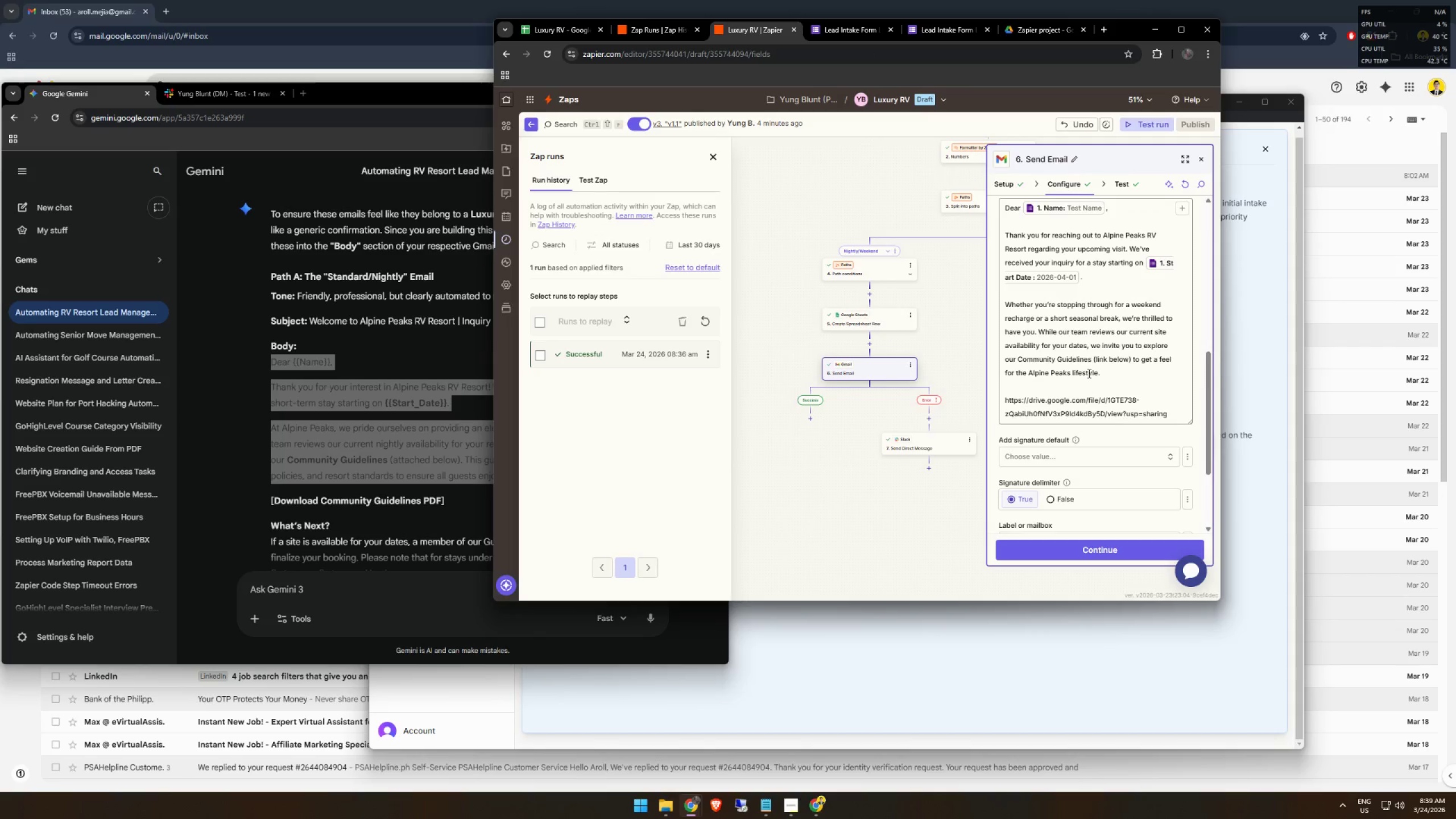 
left_click([1086, 354])
 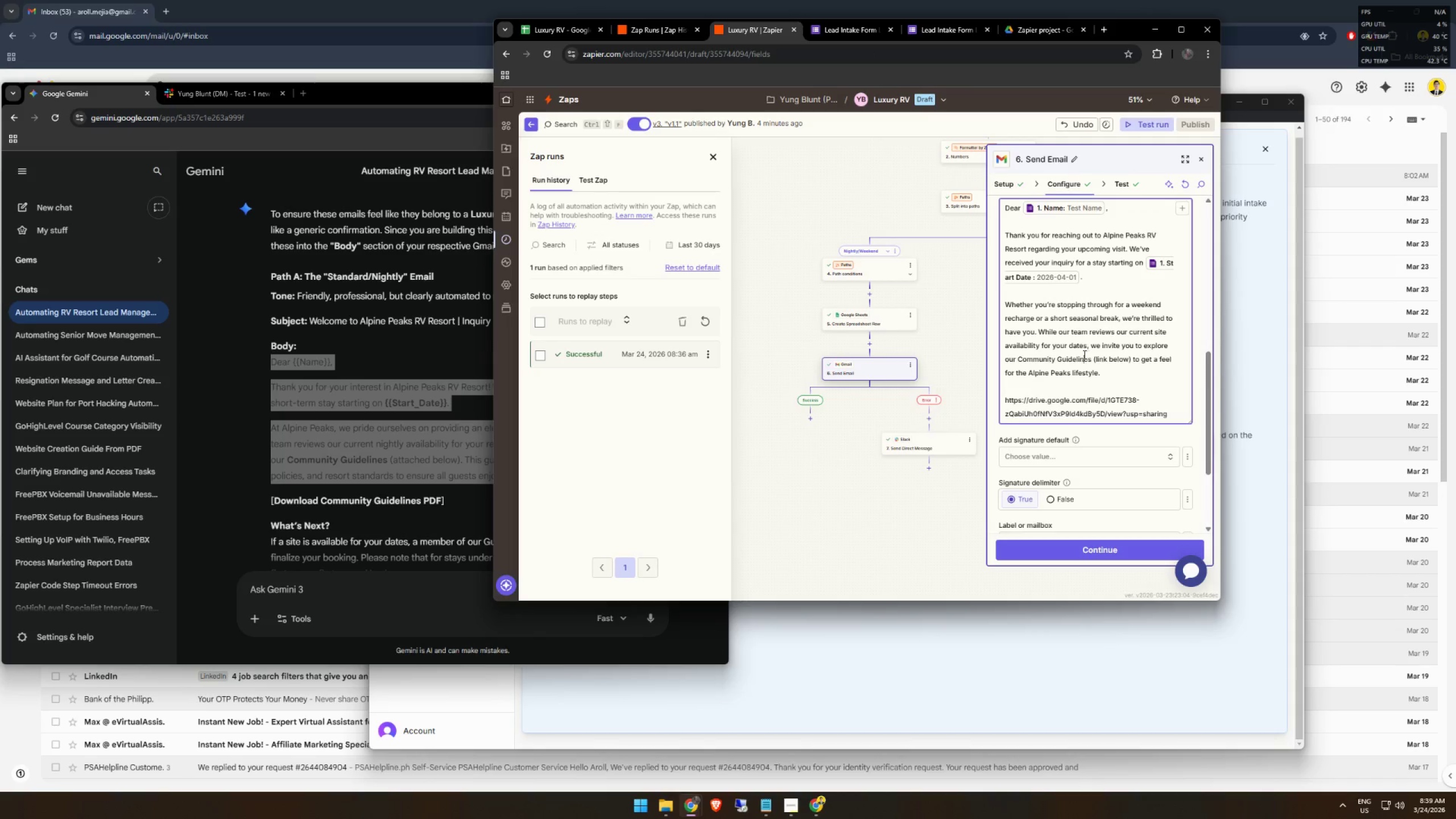 
key(Control+ControlLeft)
 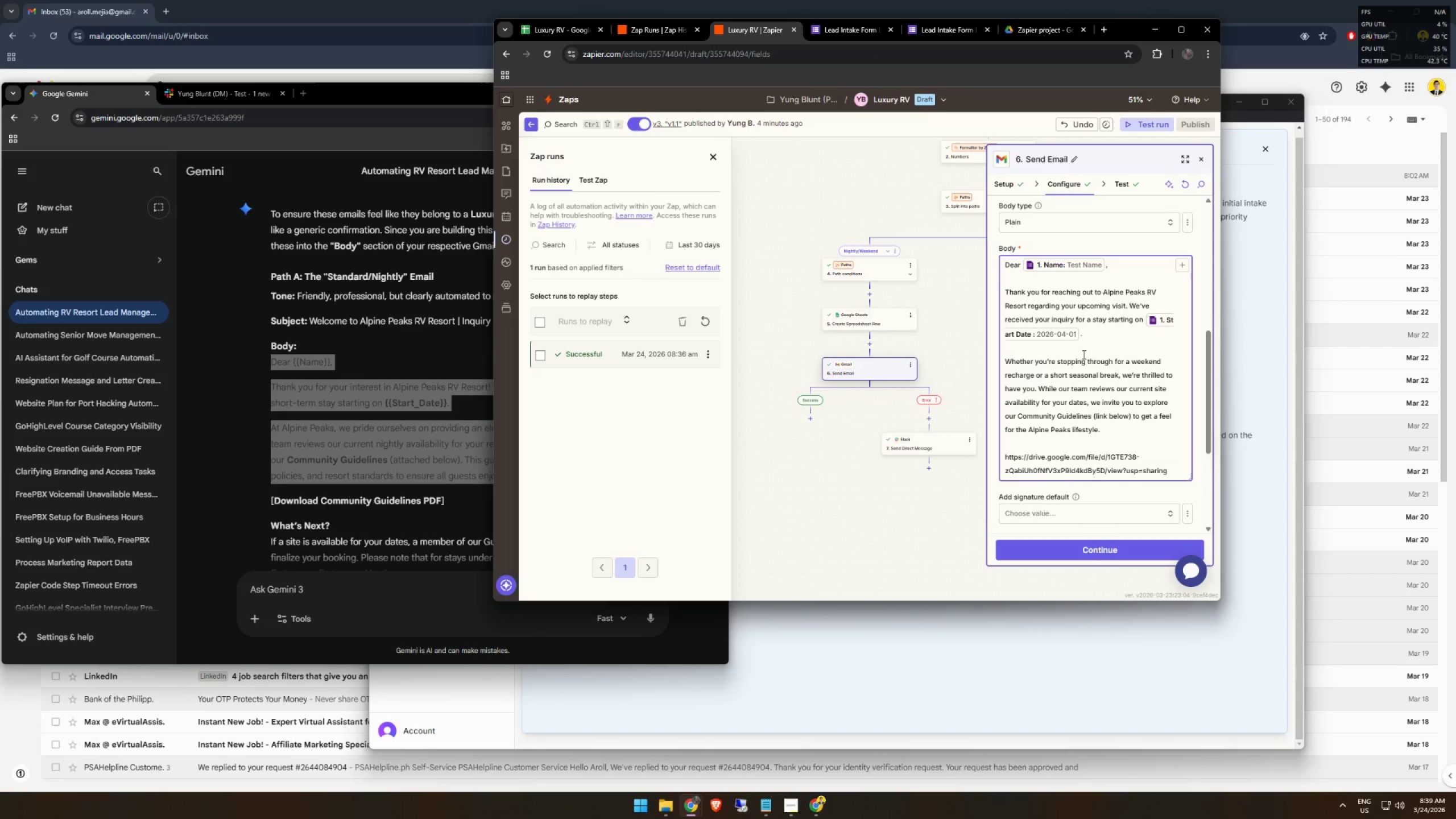 
scroll: coordinate [1094, 389], scroll_direction: up, amount: 2.0
 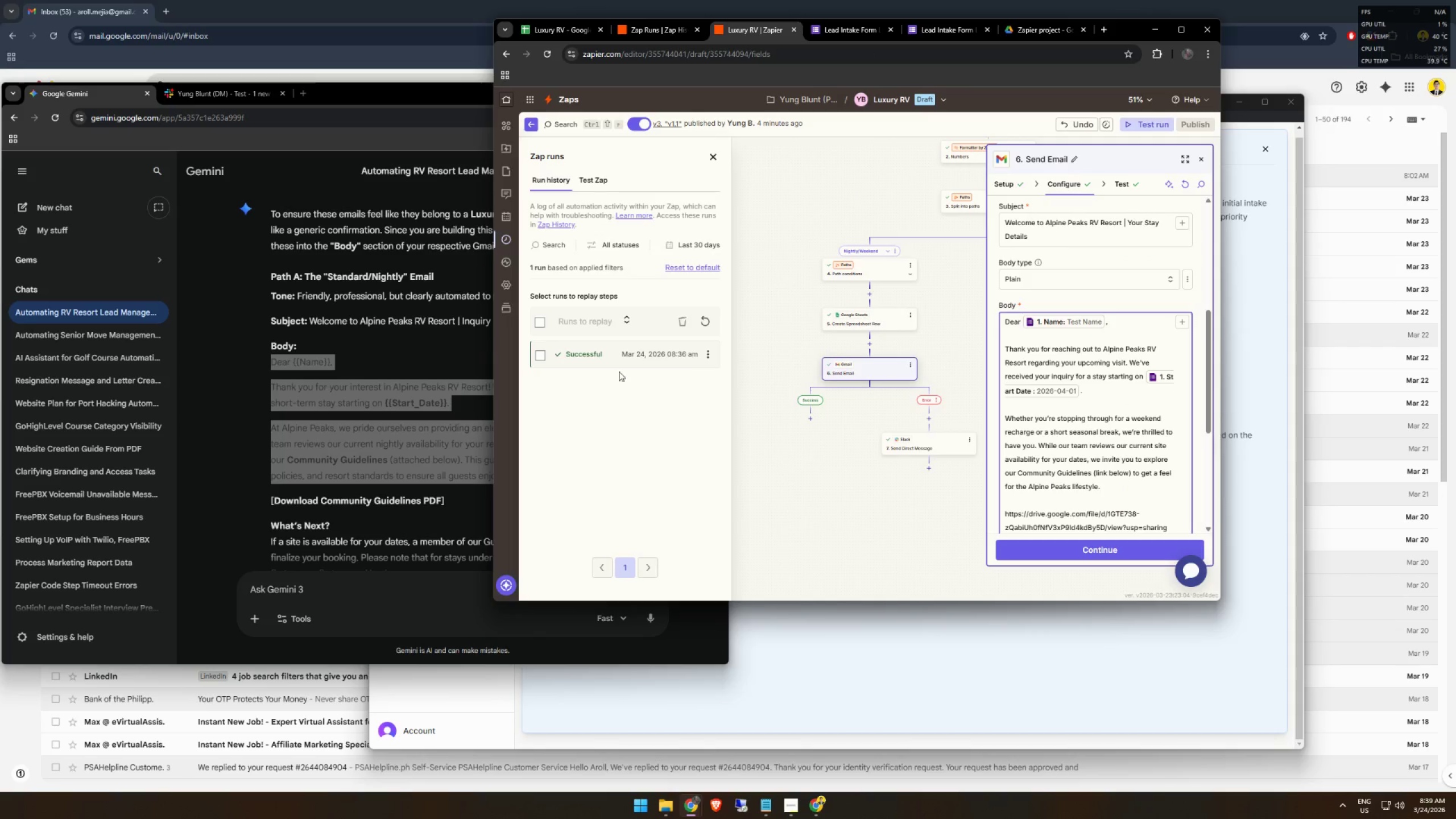 
left_click([1095, 468])
 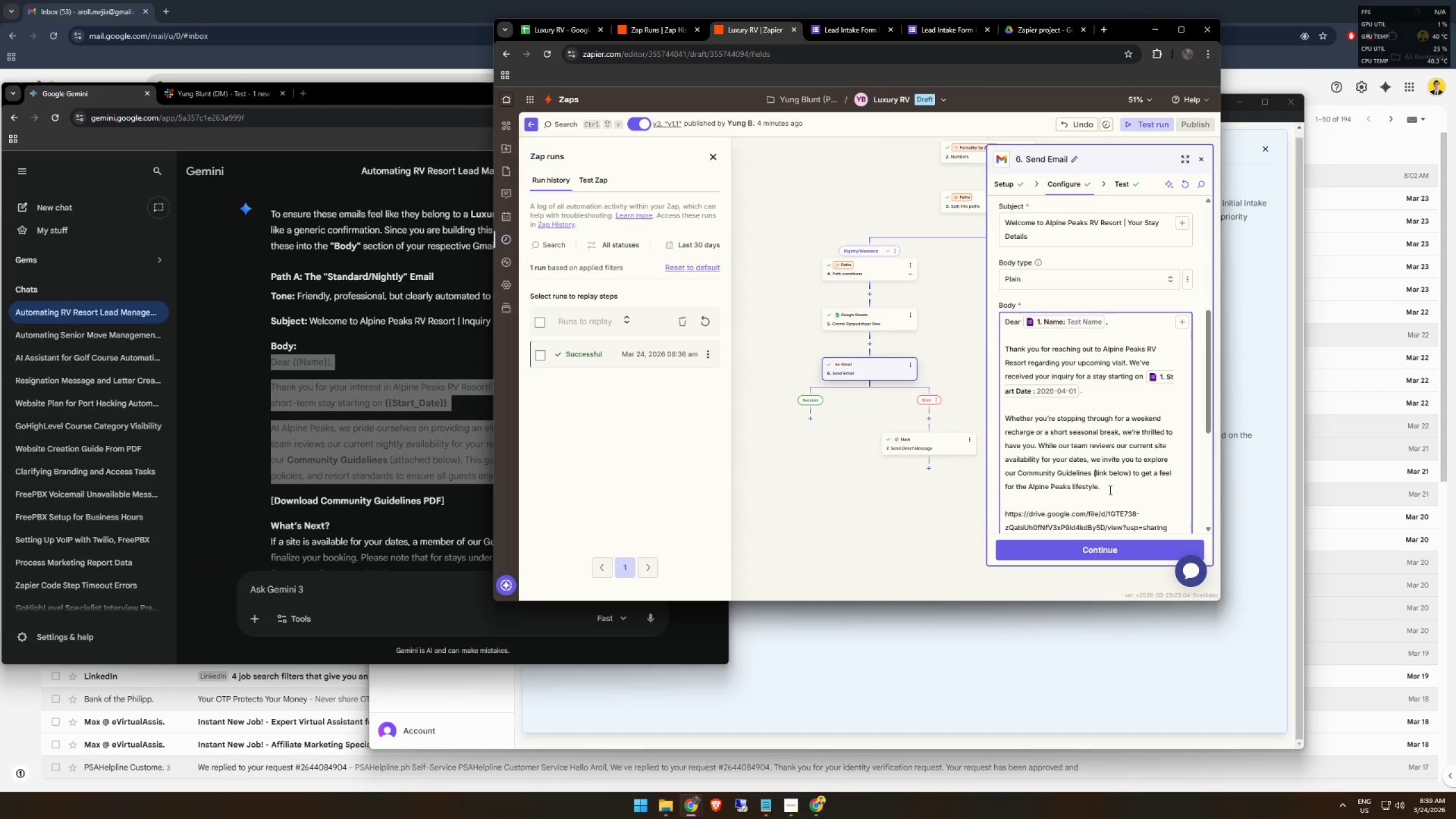 
left_click_drag(start_coordinate=[1111, 492], to_coordinate=[994, 316])
 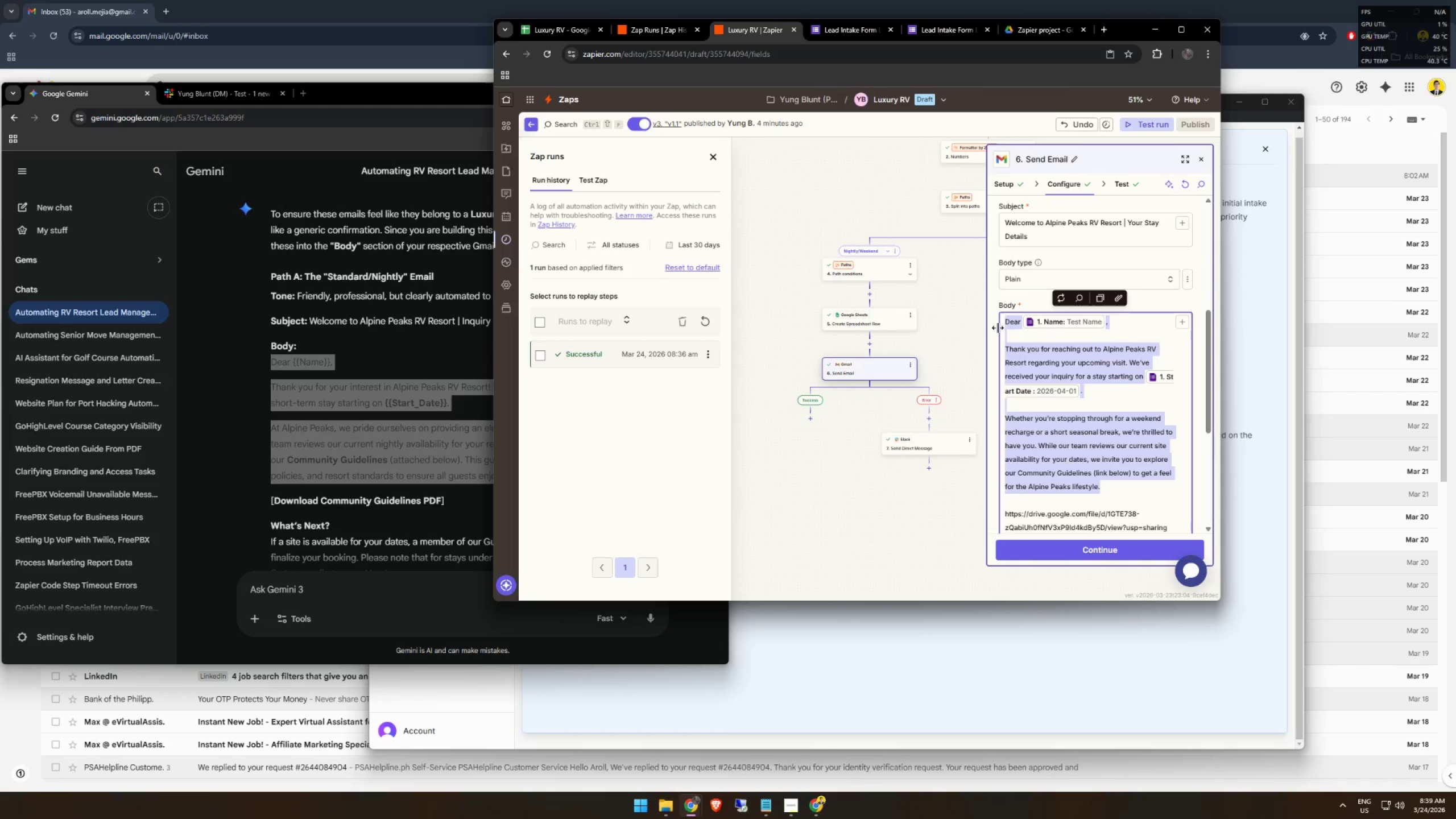 
key(Control+V)
 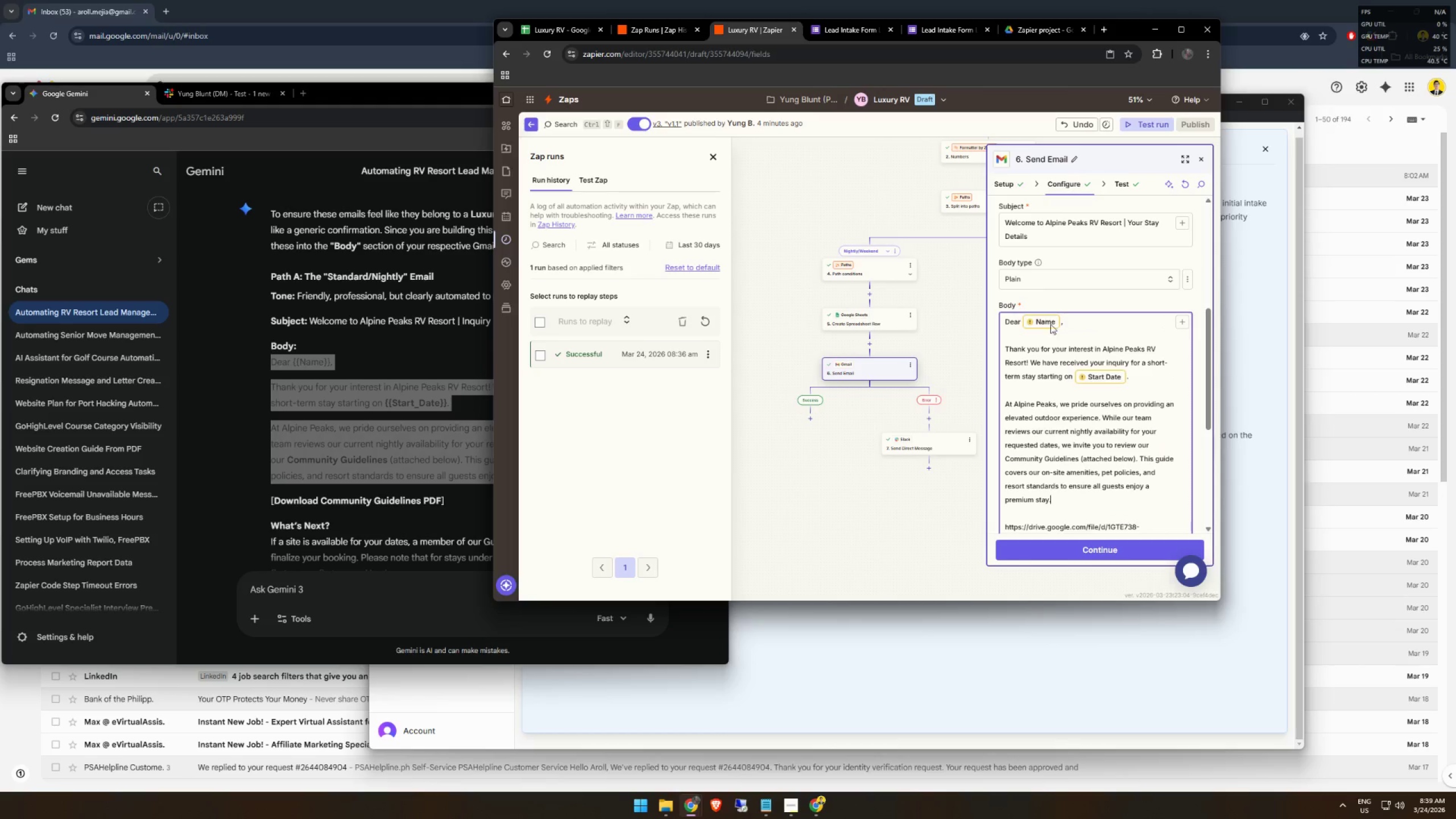 
left_click([1045, 320])
 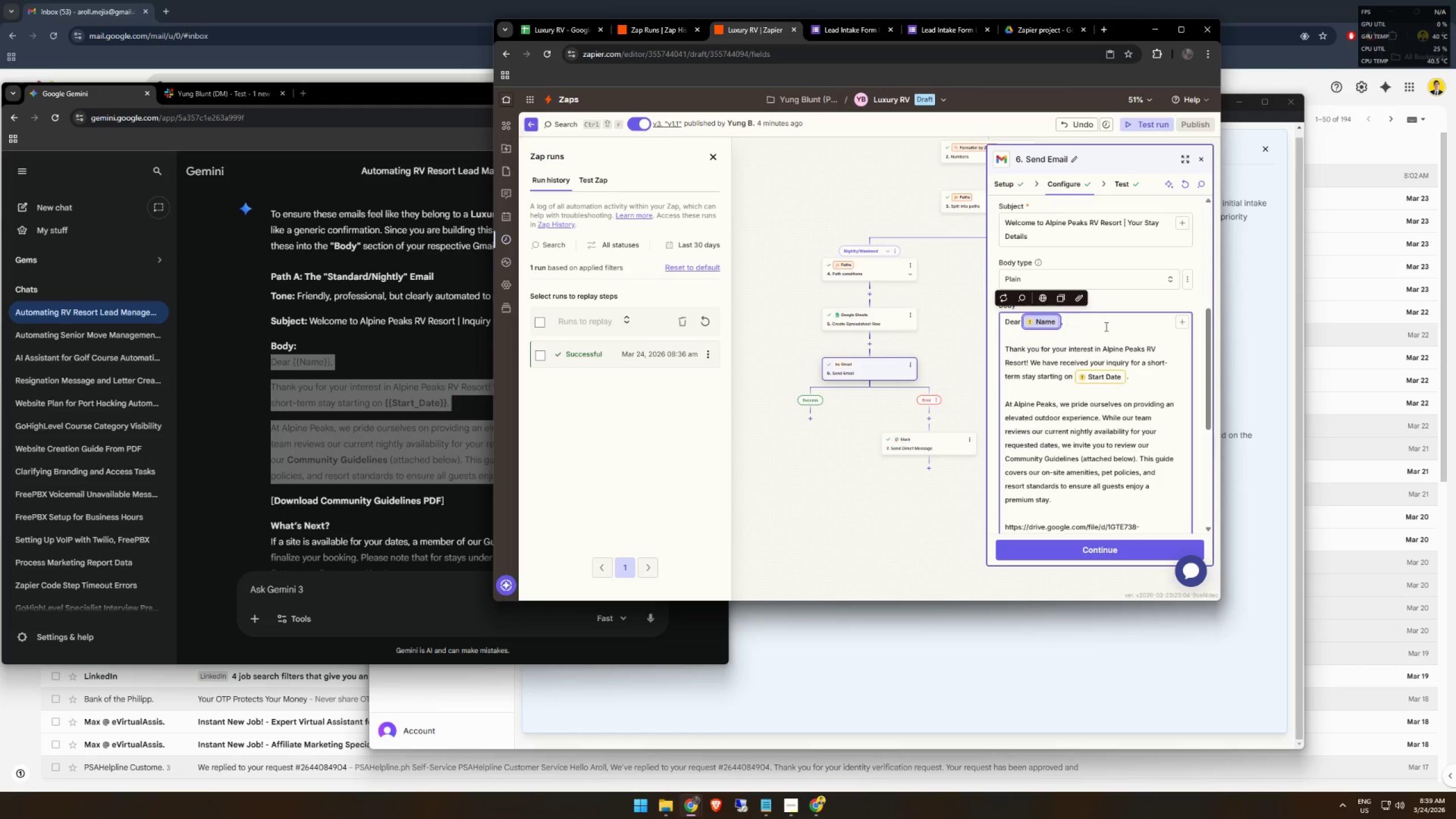 
key(Backspace)
 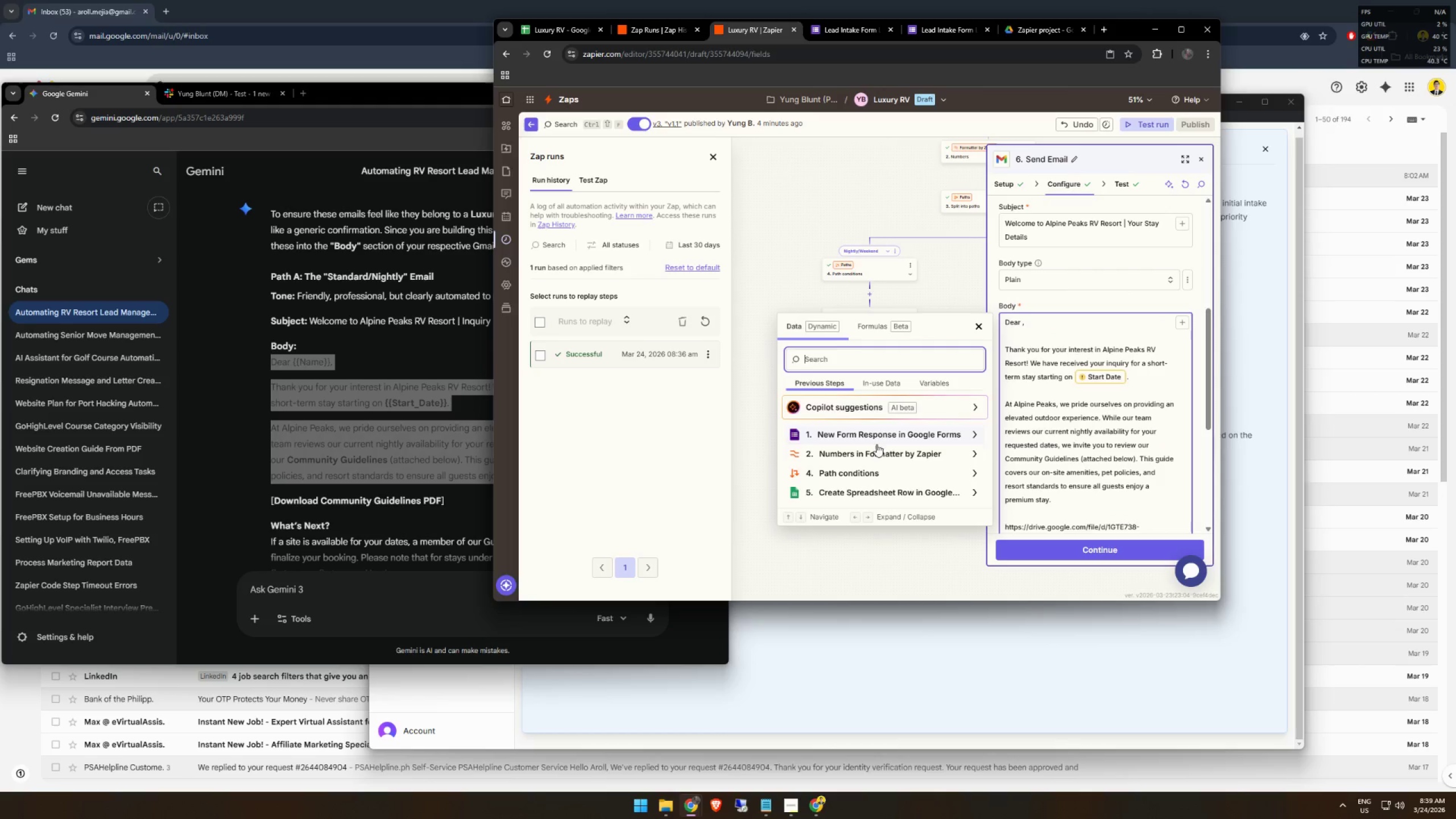 
left_click([895, 431])
 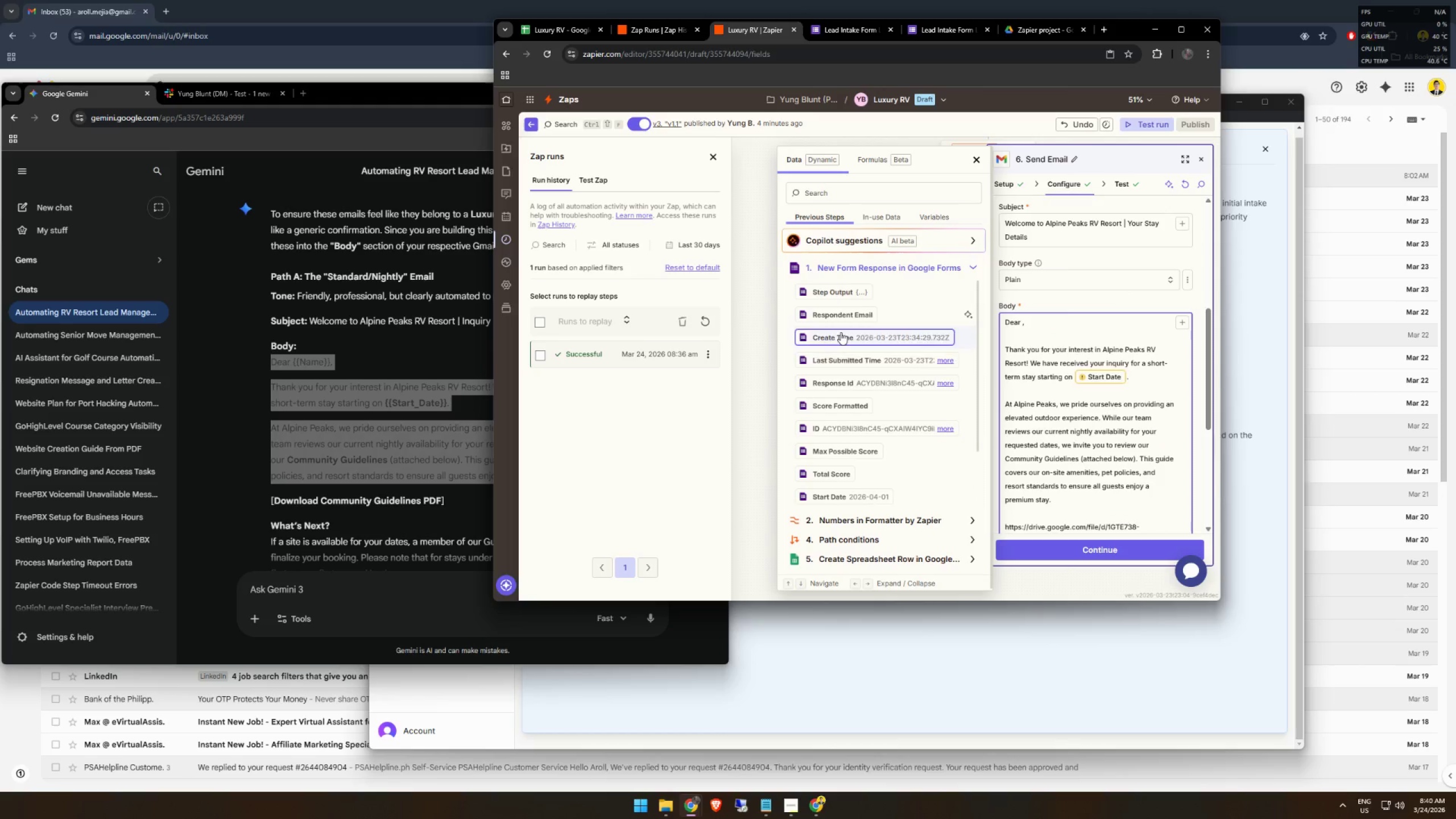 
scroll: coordinate [847, 467], scroll_direction: down, amount: 2.0
 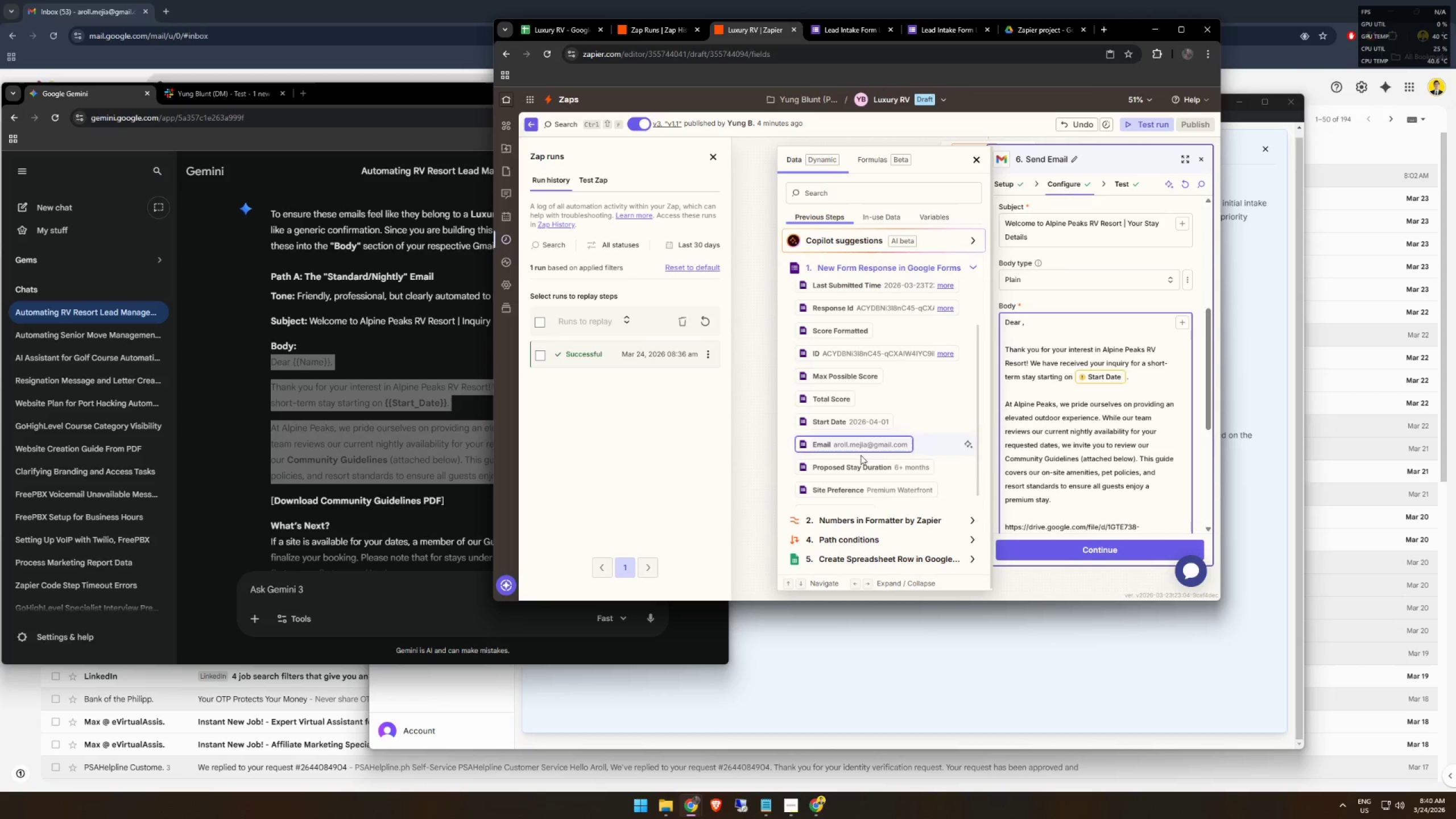 
left_click([839, 495])
 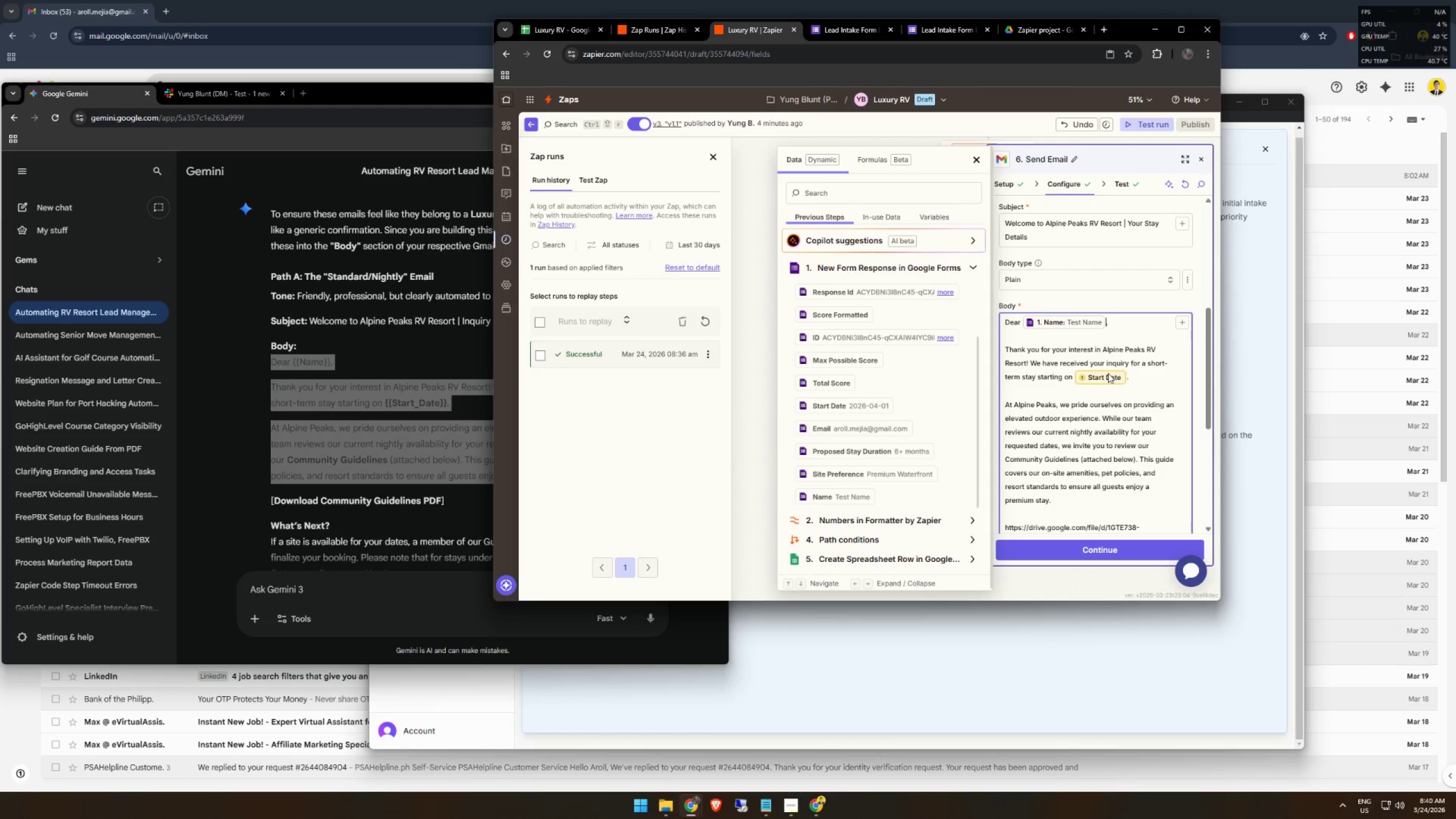 
scroll: coordinate [861, 476], scroll_direction: down, amount: 2.0
 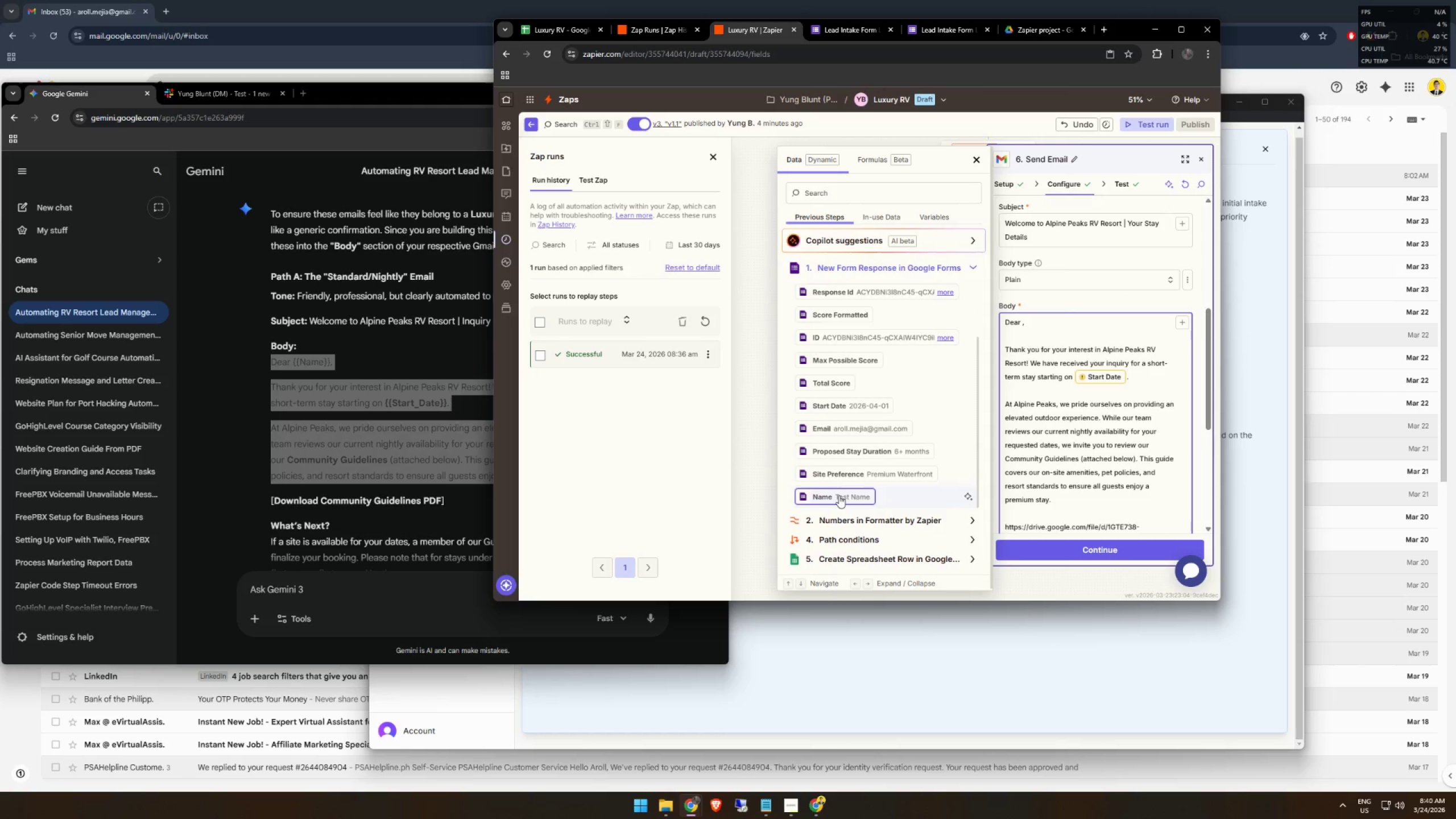 
left_click([1105, 374])
 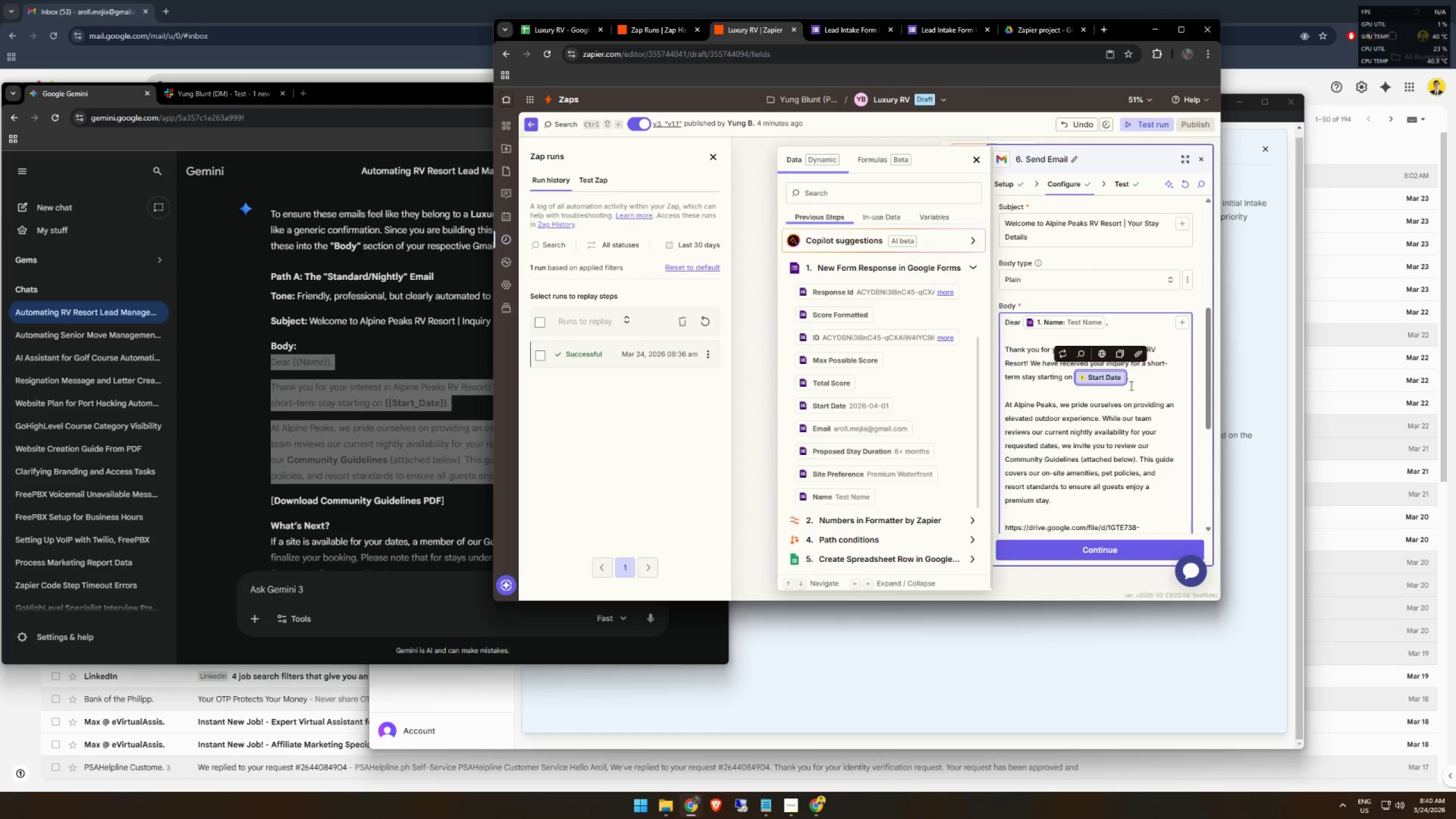 
key(Backspace)
 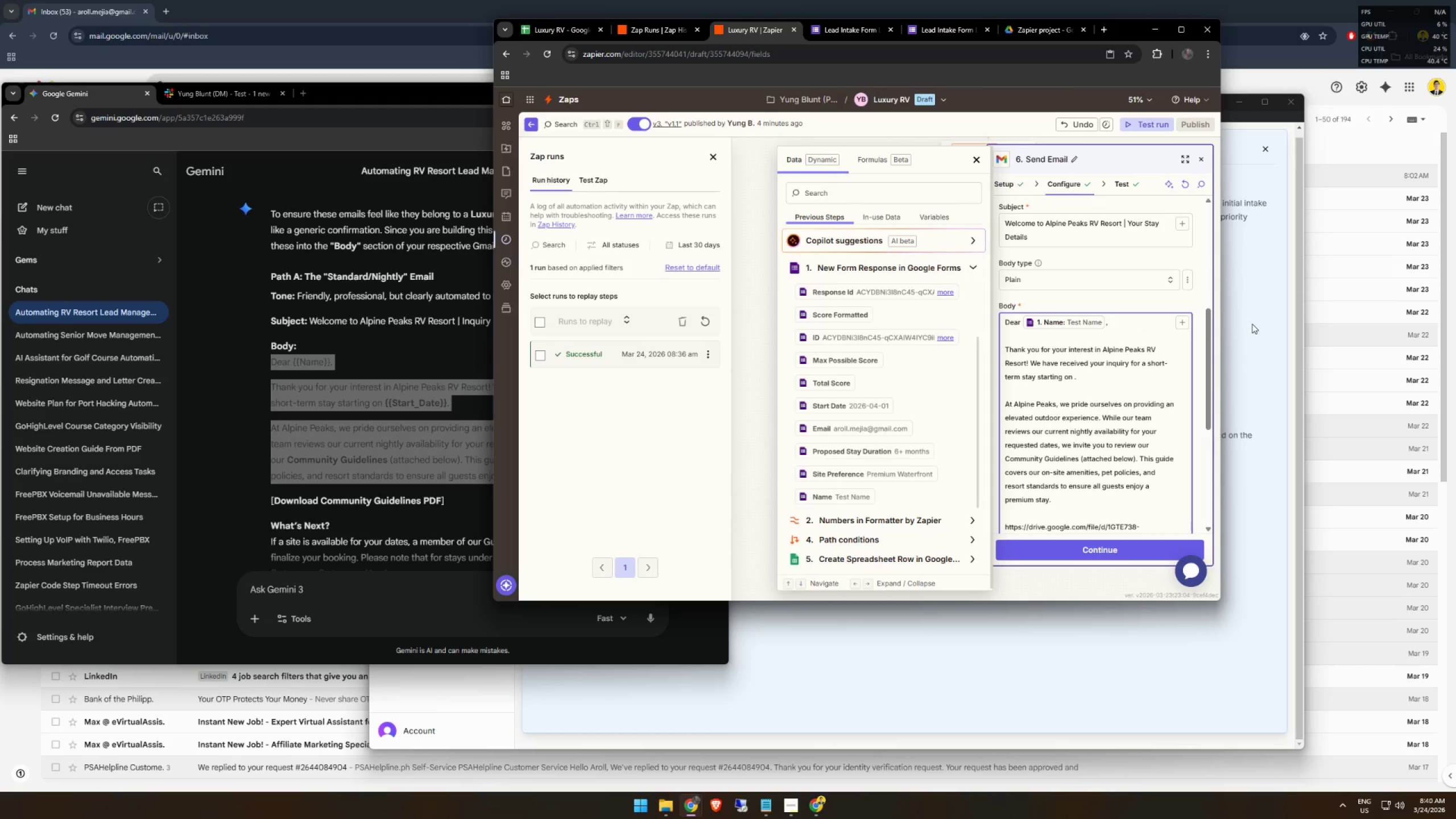 
left_click([1180, 322])
 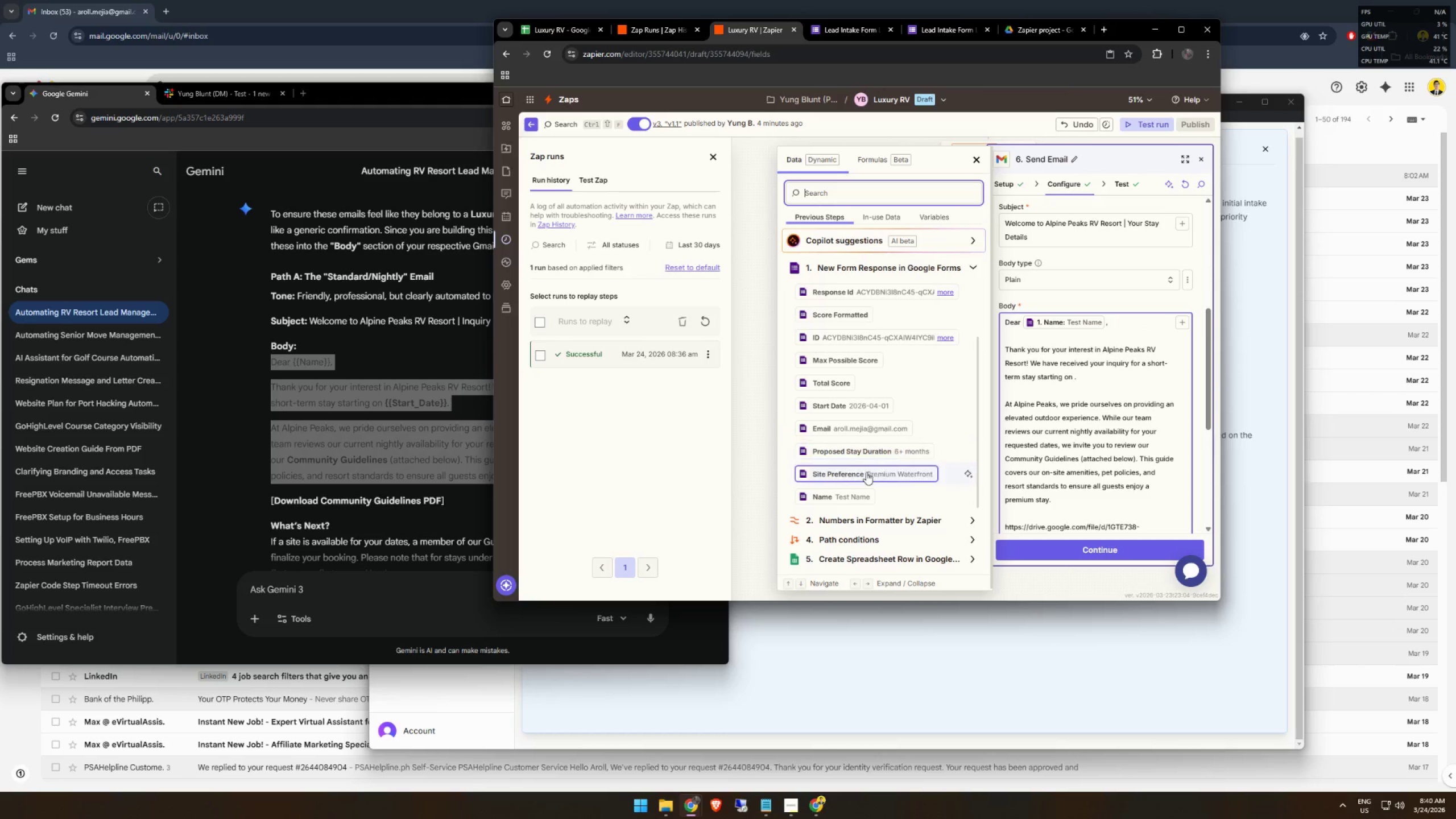 
scroll: coordinate [862, 471], scroll_direction: down, amount: 1.0
 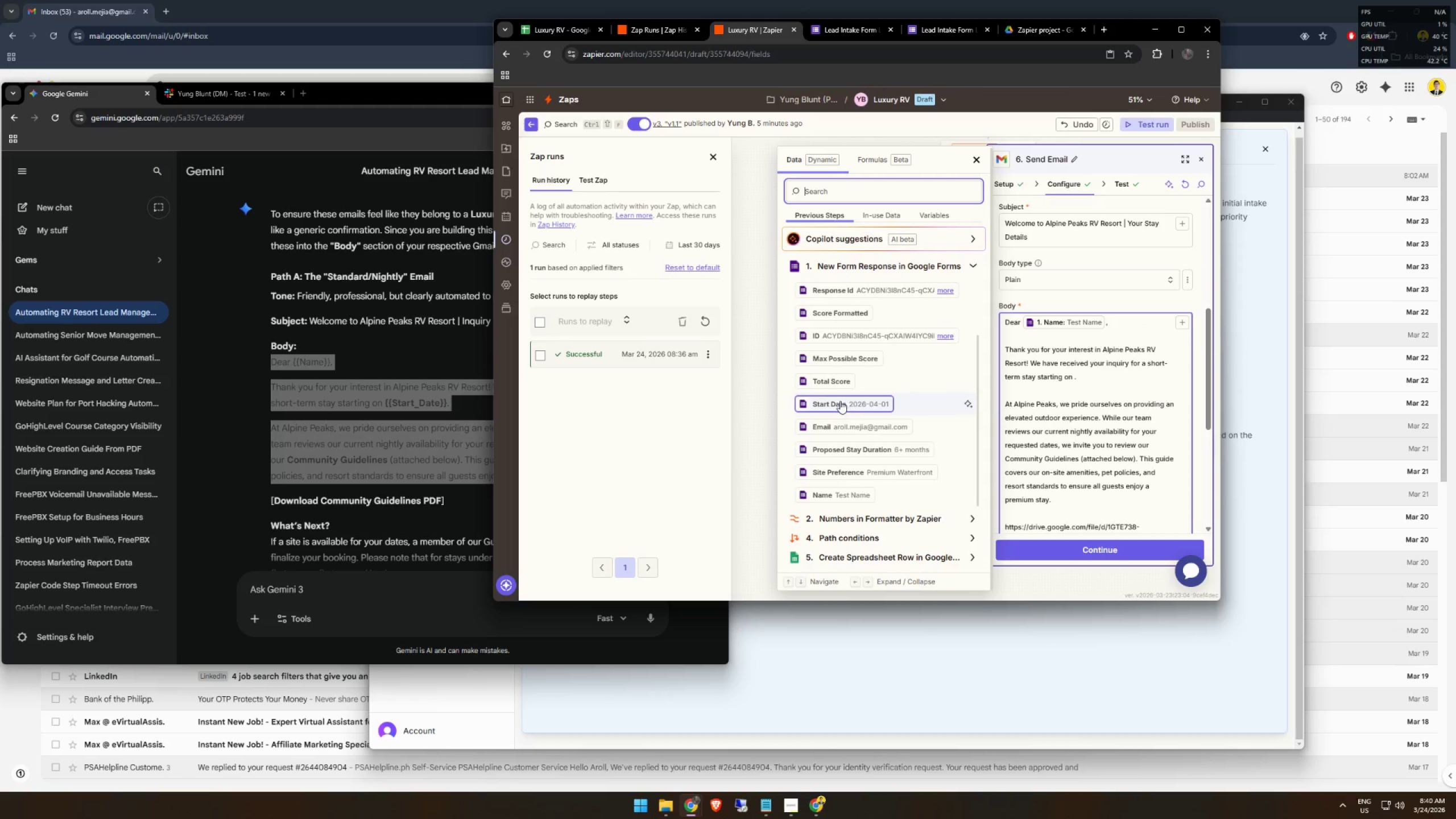 
left_click([840, 401])
 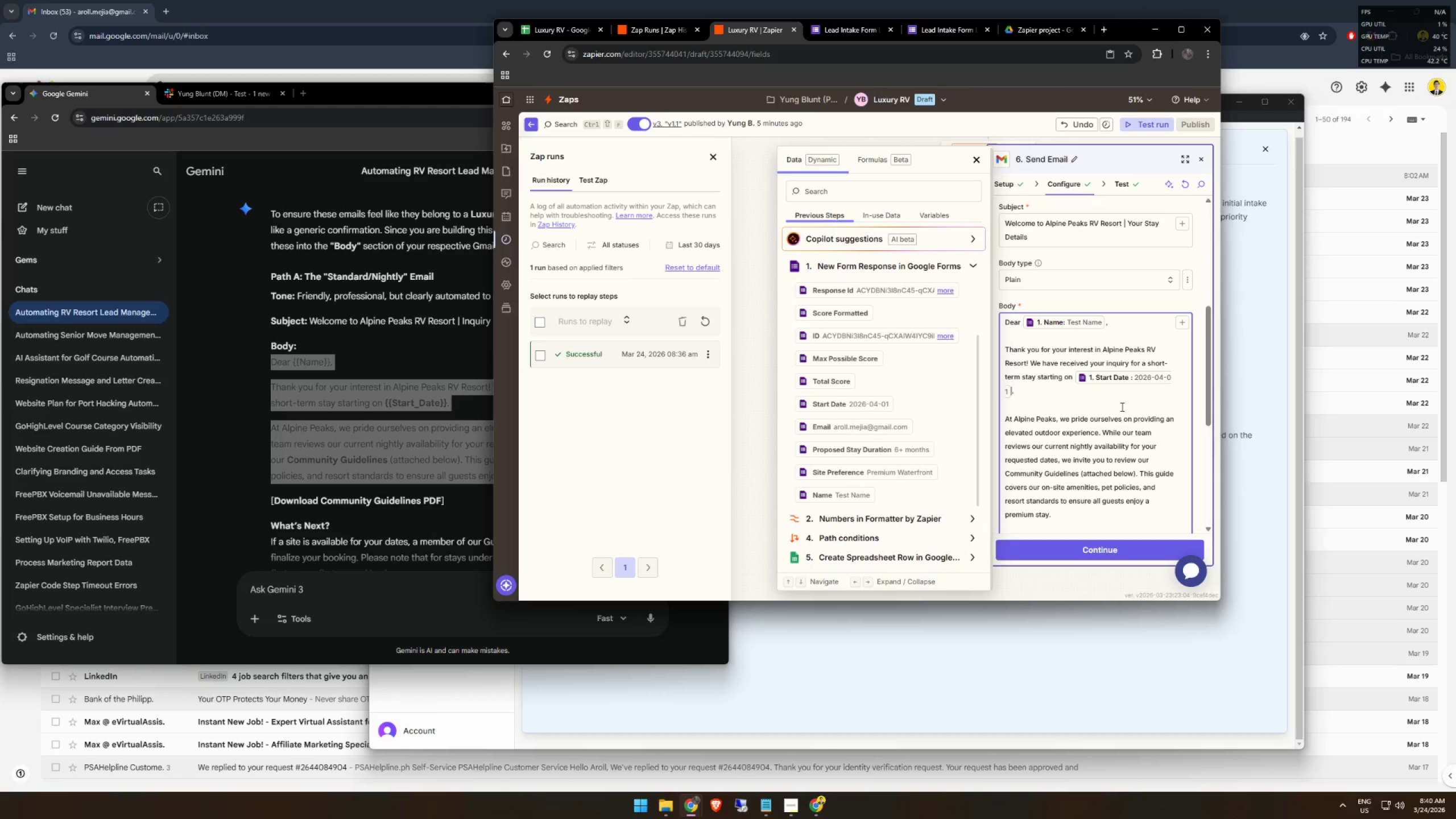 
scroll: coordinate [1083, 438], scroll_direction: down, amount: 7.0
 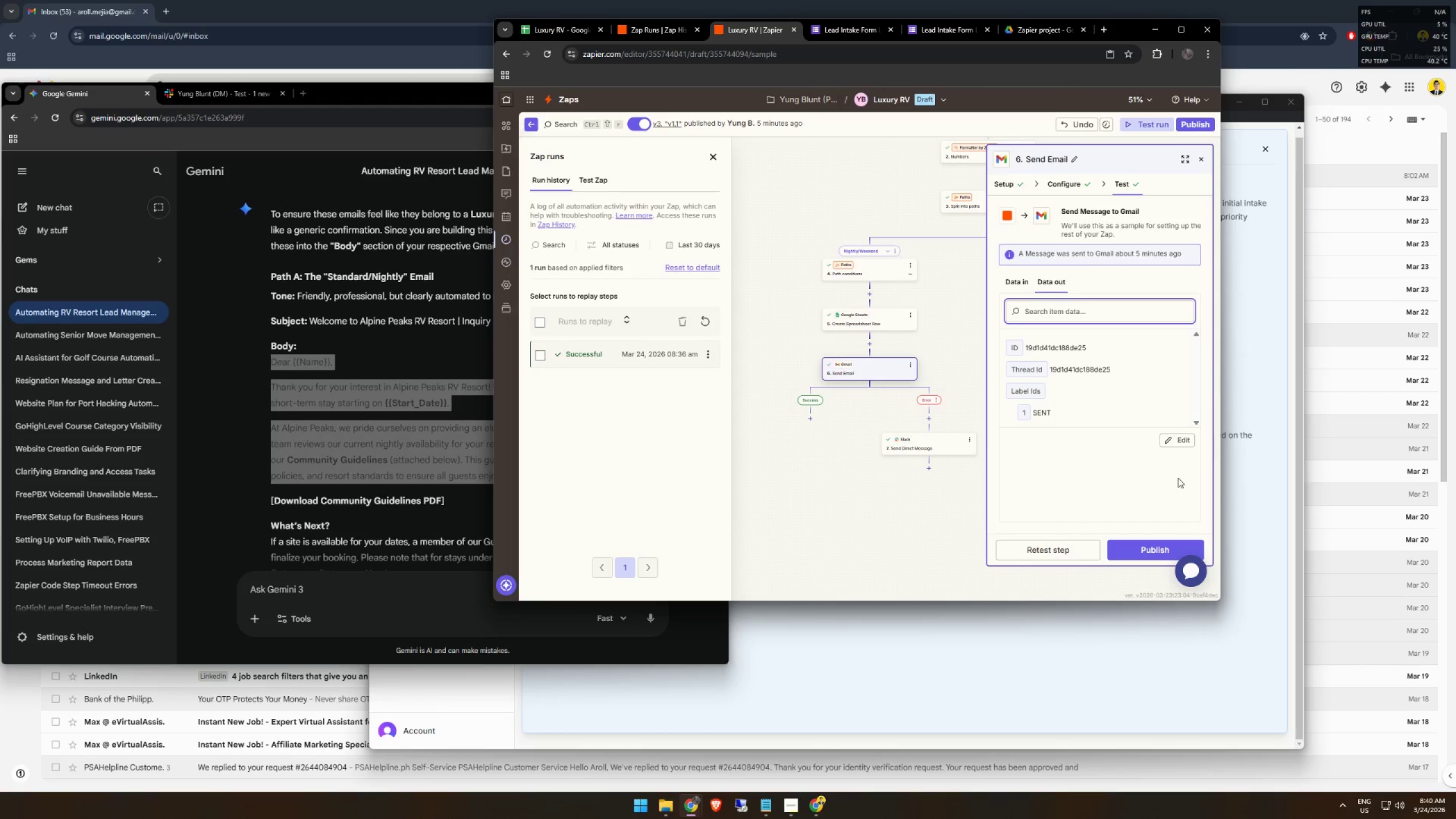 
left_click_drag(start_coordinate=[900, 522], to_coordinate=[776, 514])
 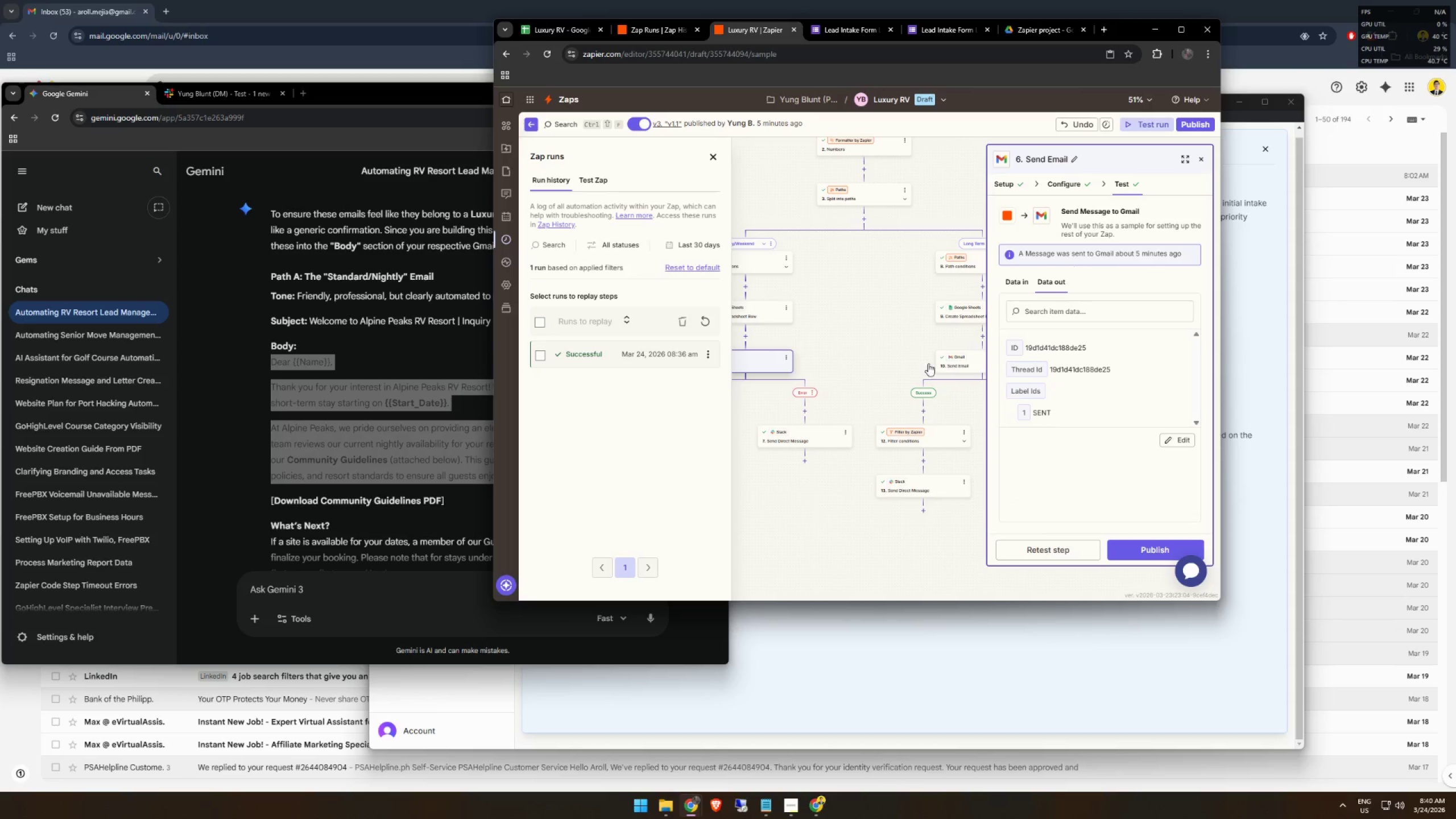 
left_click([970, 363])
 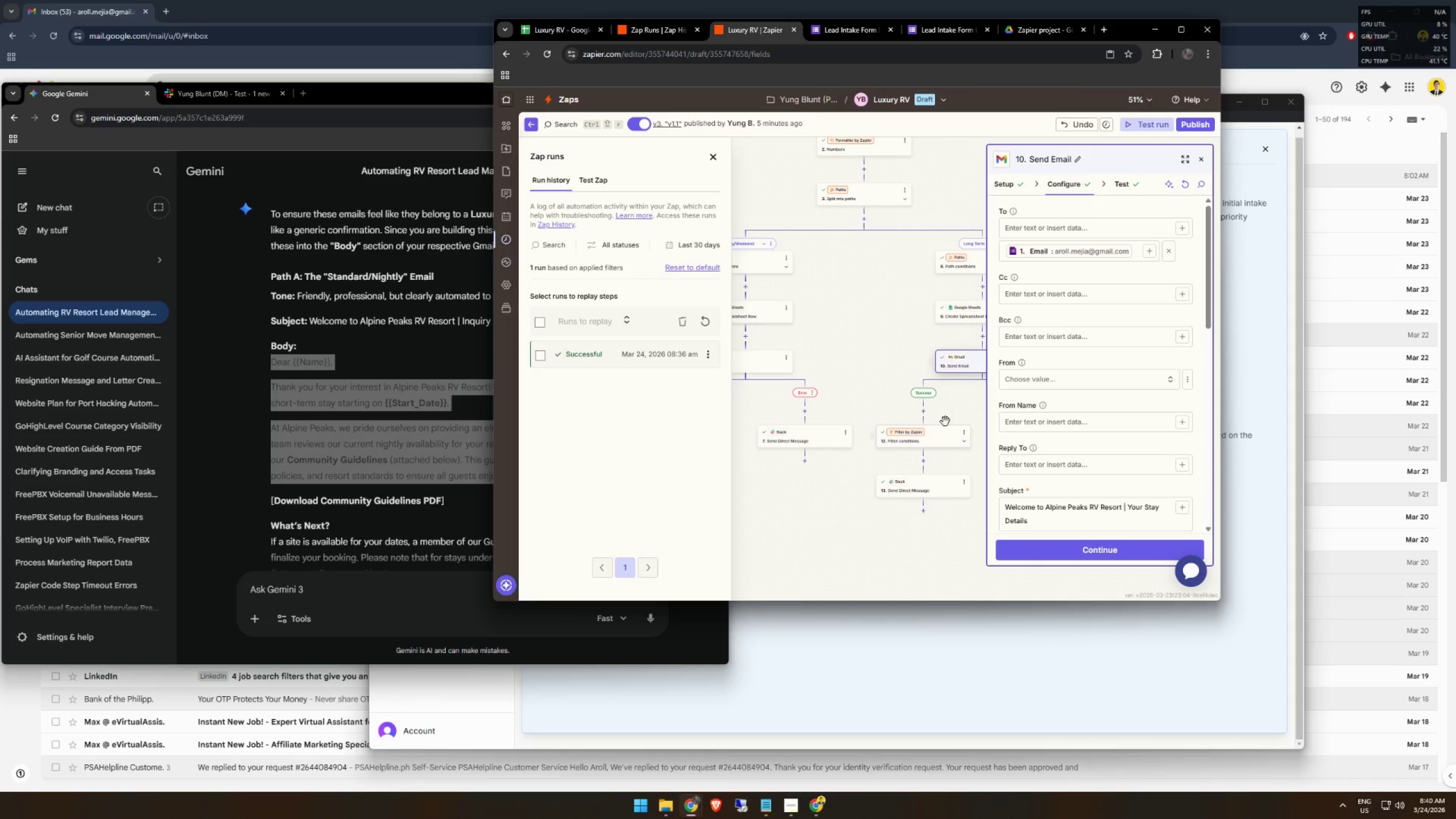 
scroll: coordinate [1088, 424], scroll_direction: down, amount: 7.0
 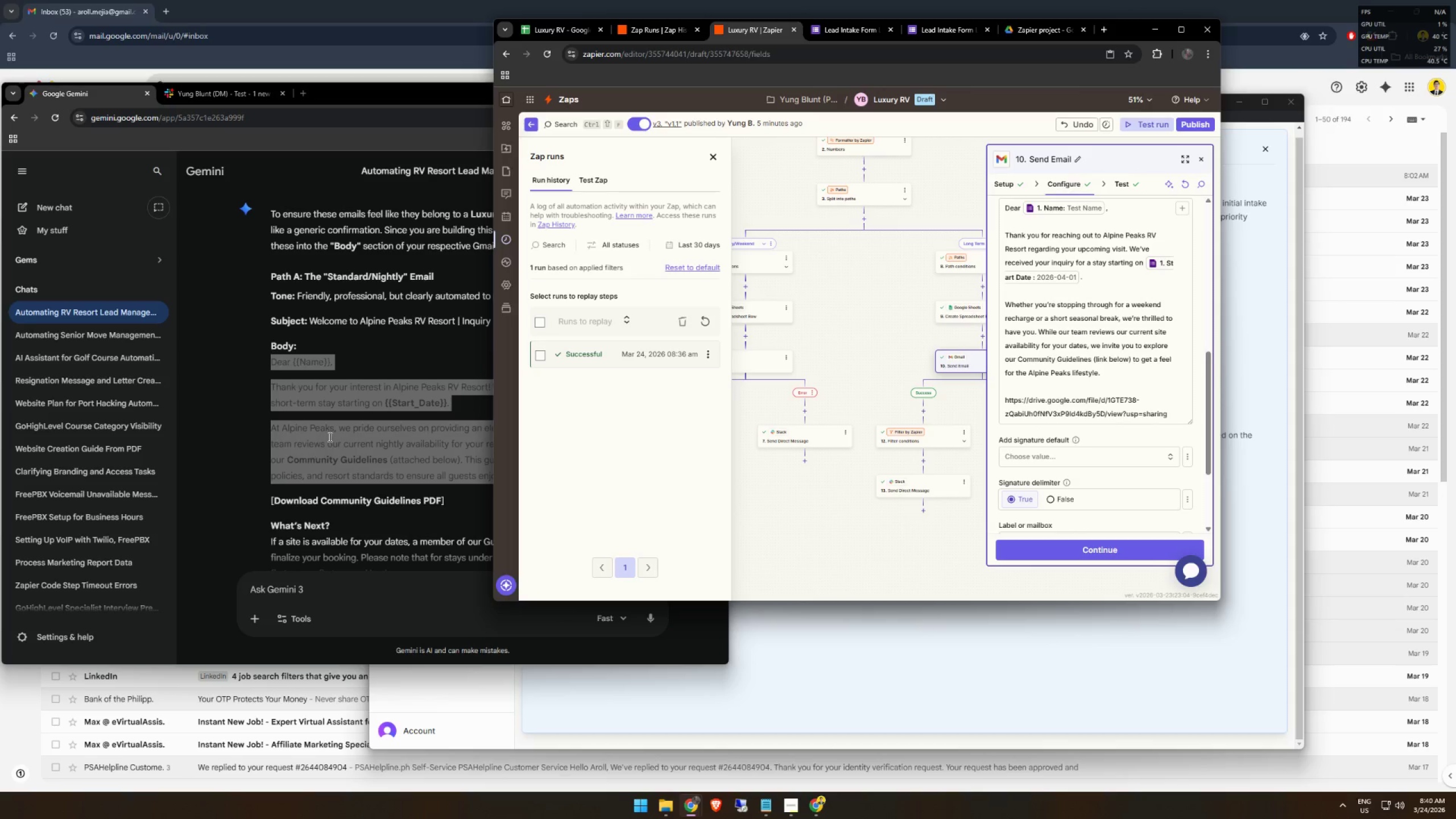 
left_click([353, 423])
 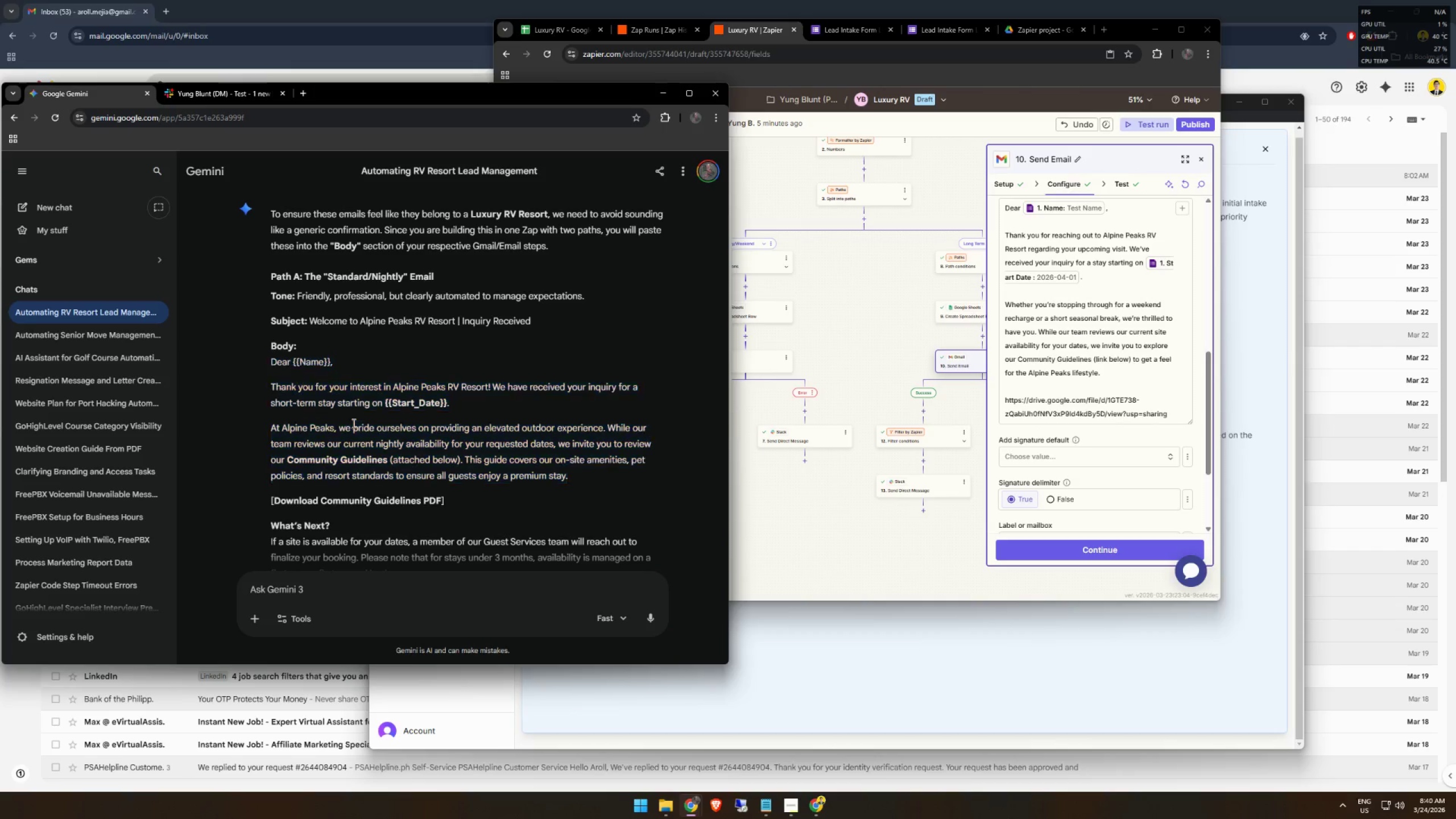 
scroll: coordinate [333, 437], scroll_direction: down, amount: 7.0
 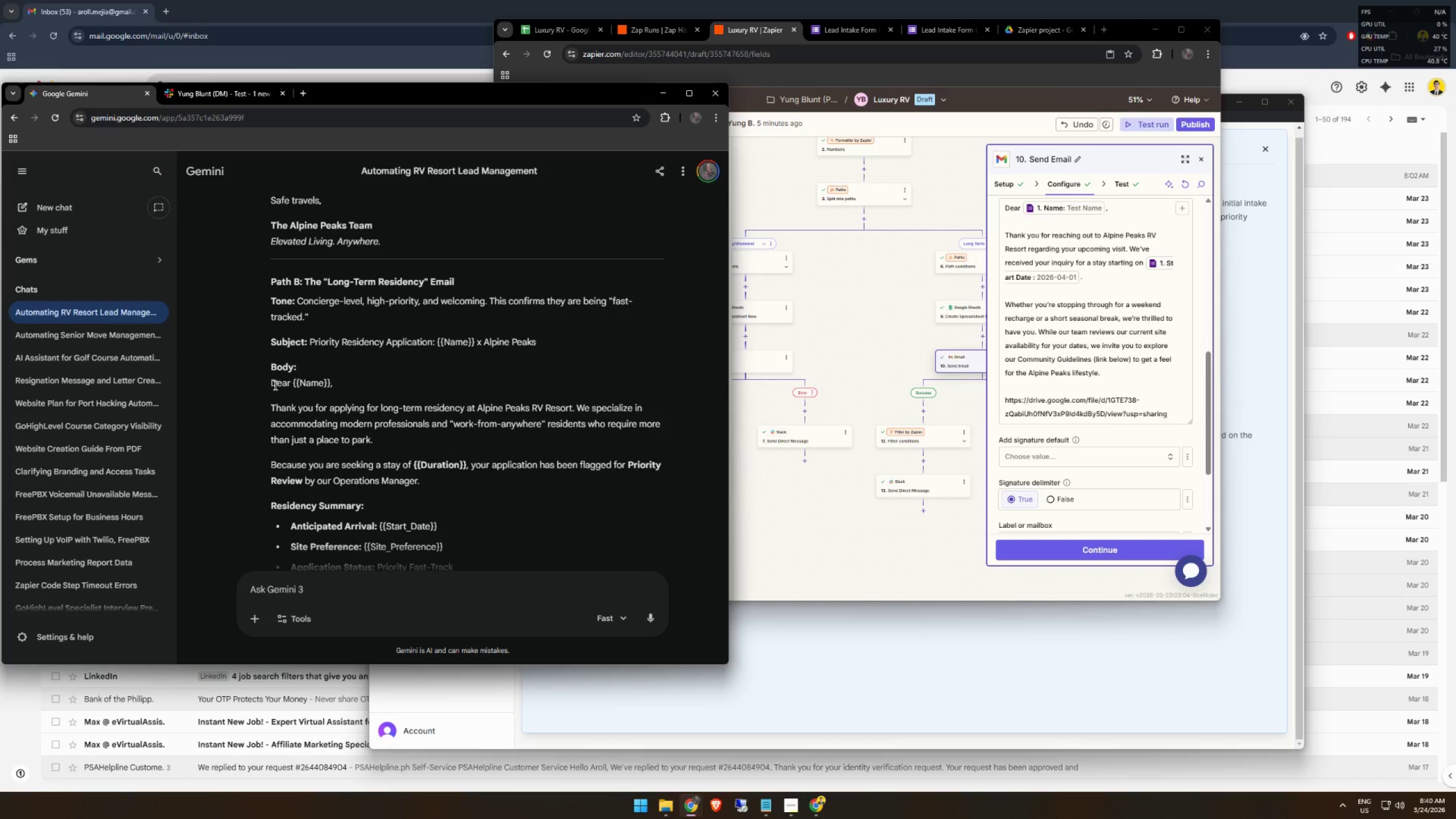 
left_click_drag(start_coordinate=[271, 385], to_coordinate=[512, 510])
 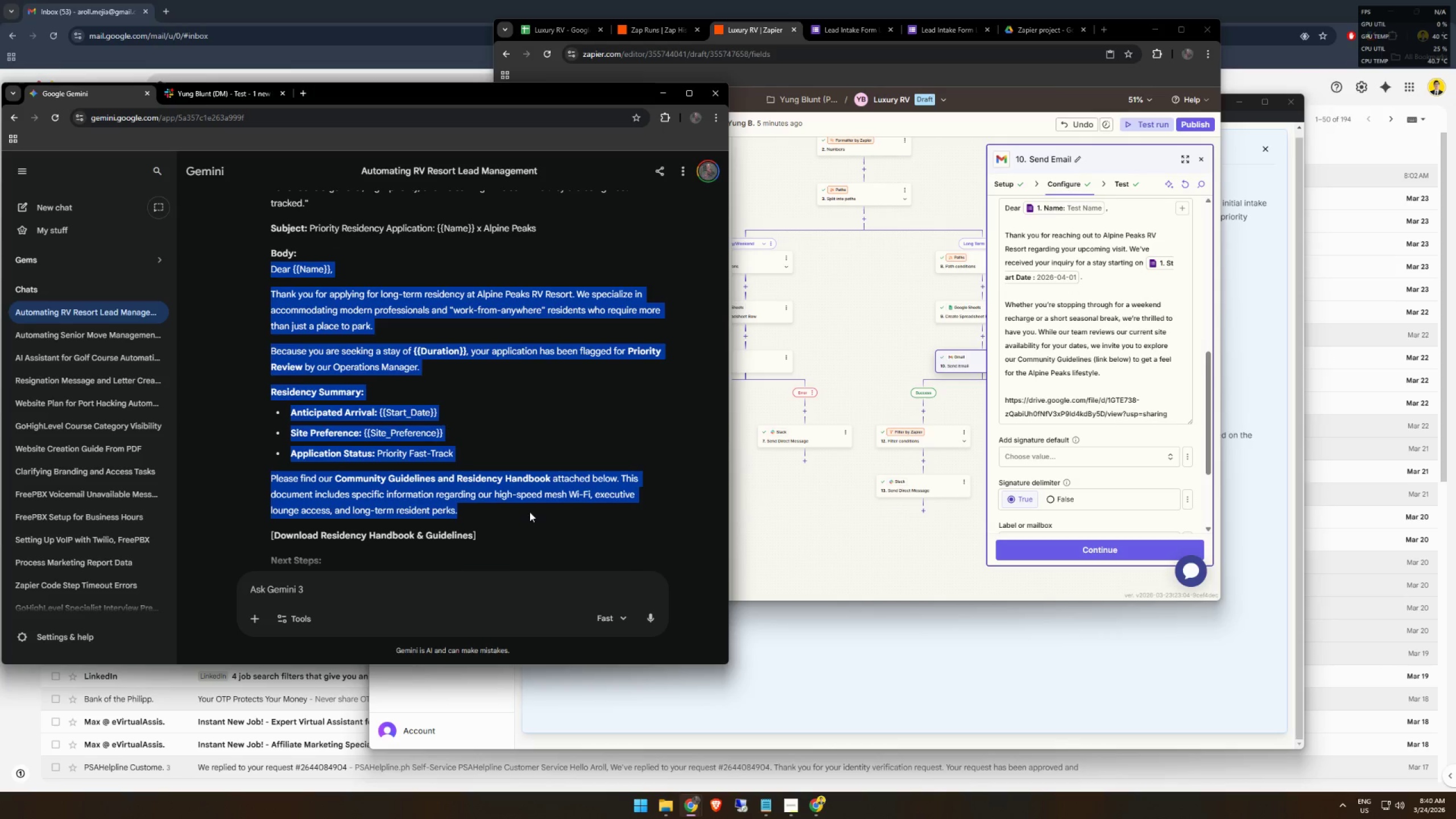 
scroll: coordinate [439, 467], scroll_direction: down, amount: 2.0
 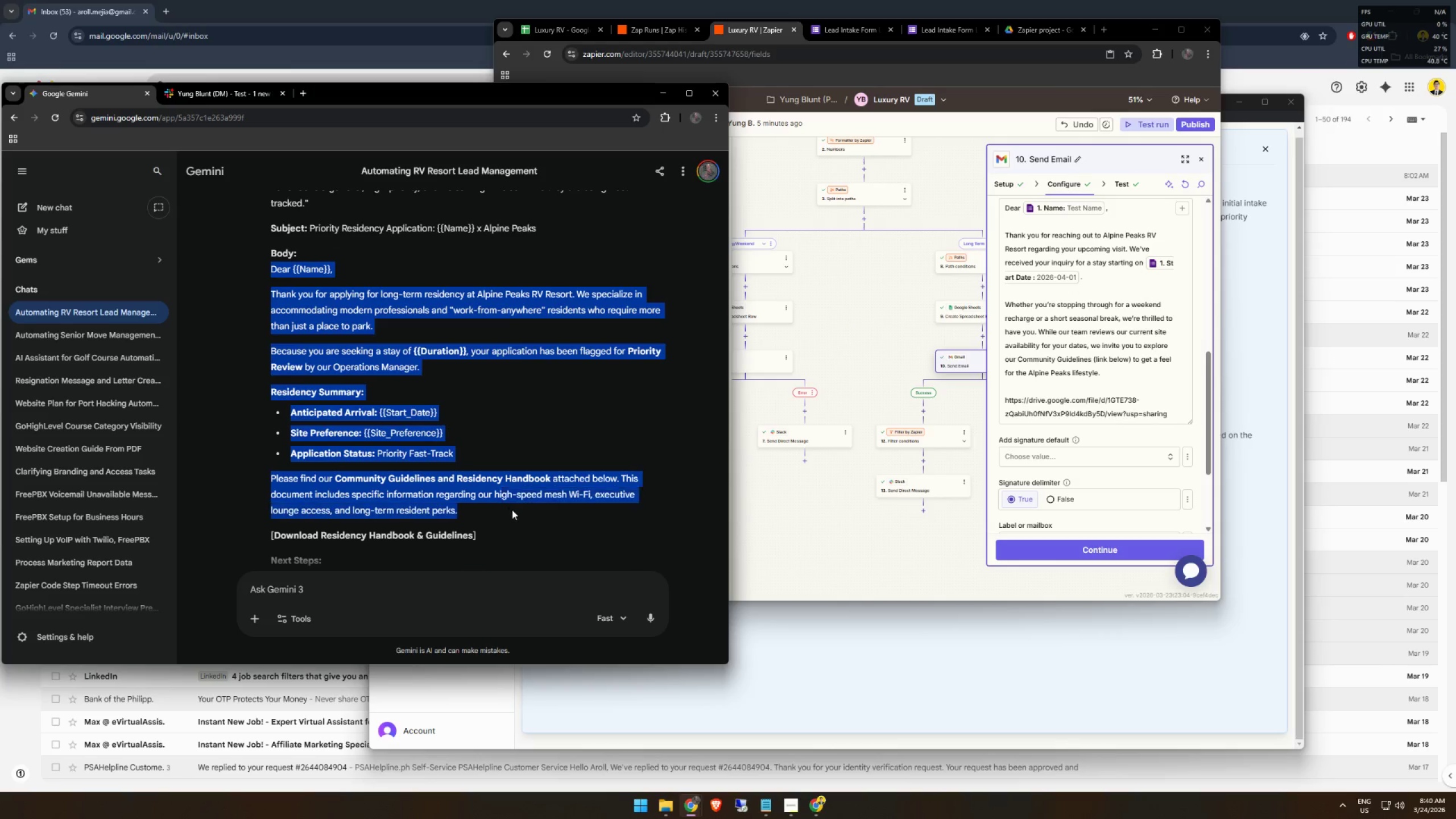 
key(Control+C)
 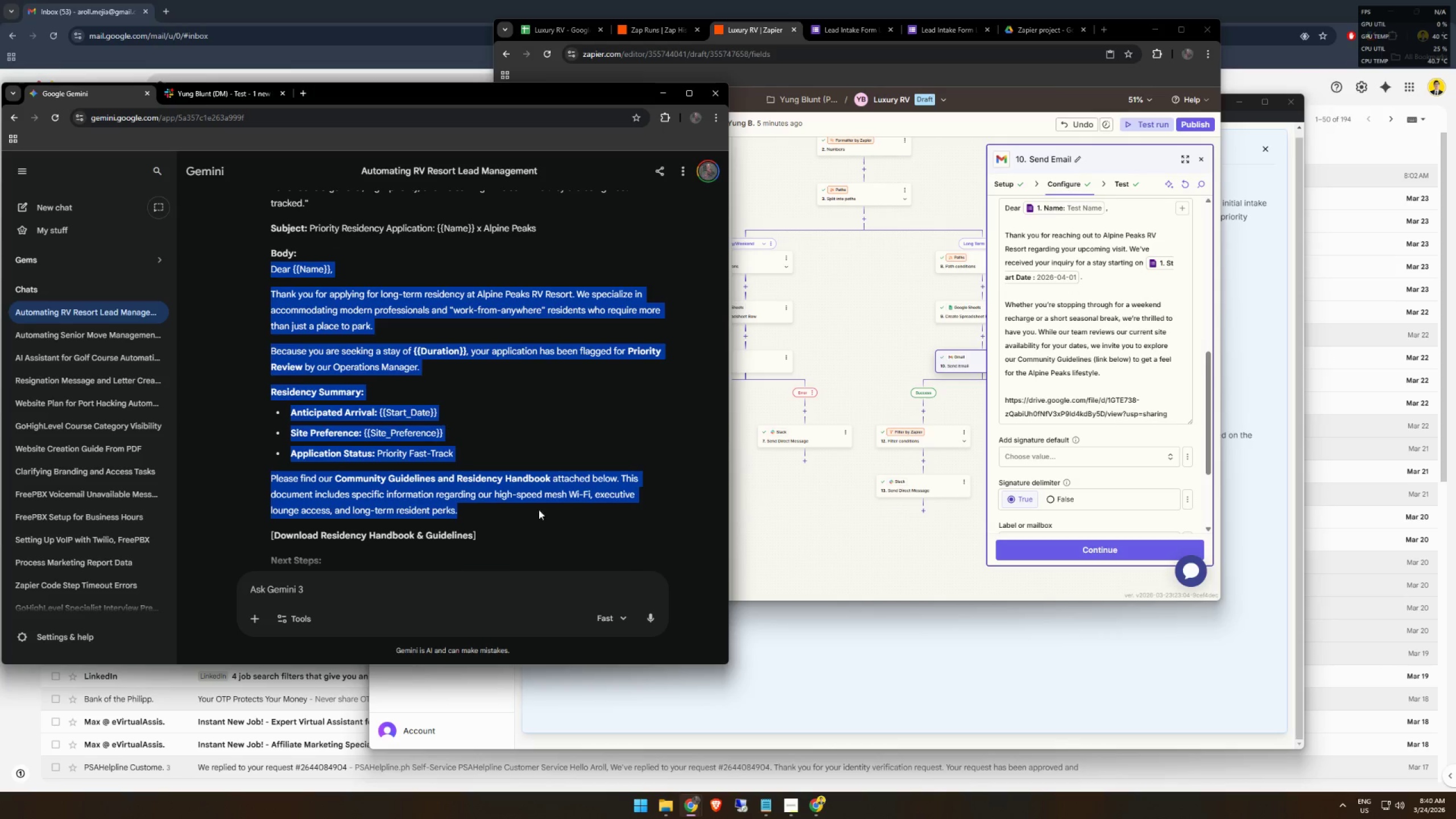 
key(Control+C)
 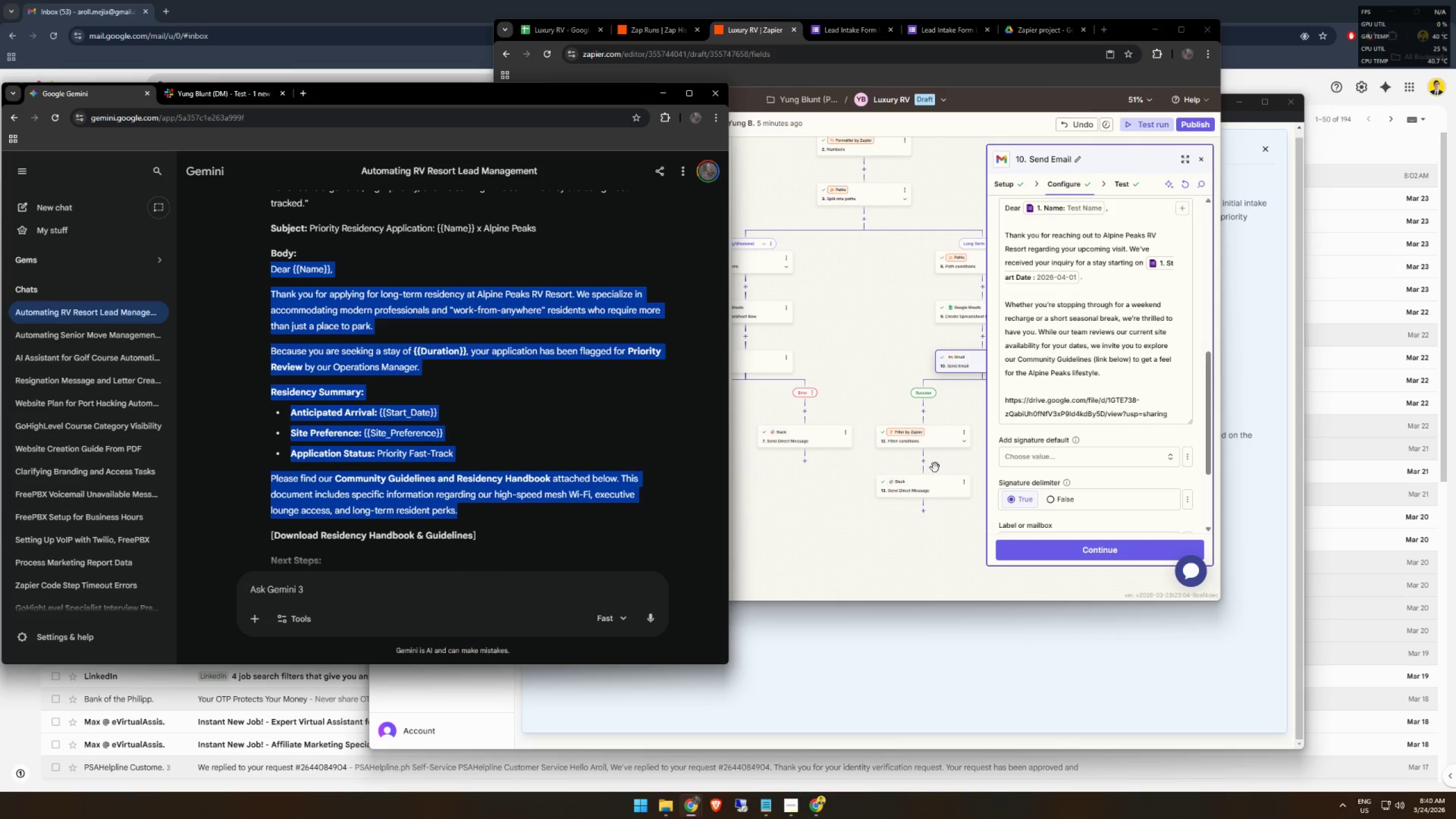 
key(Control+C)
 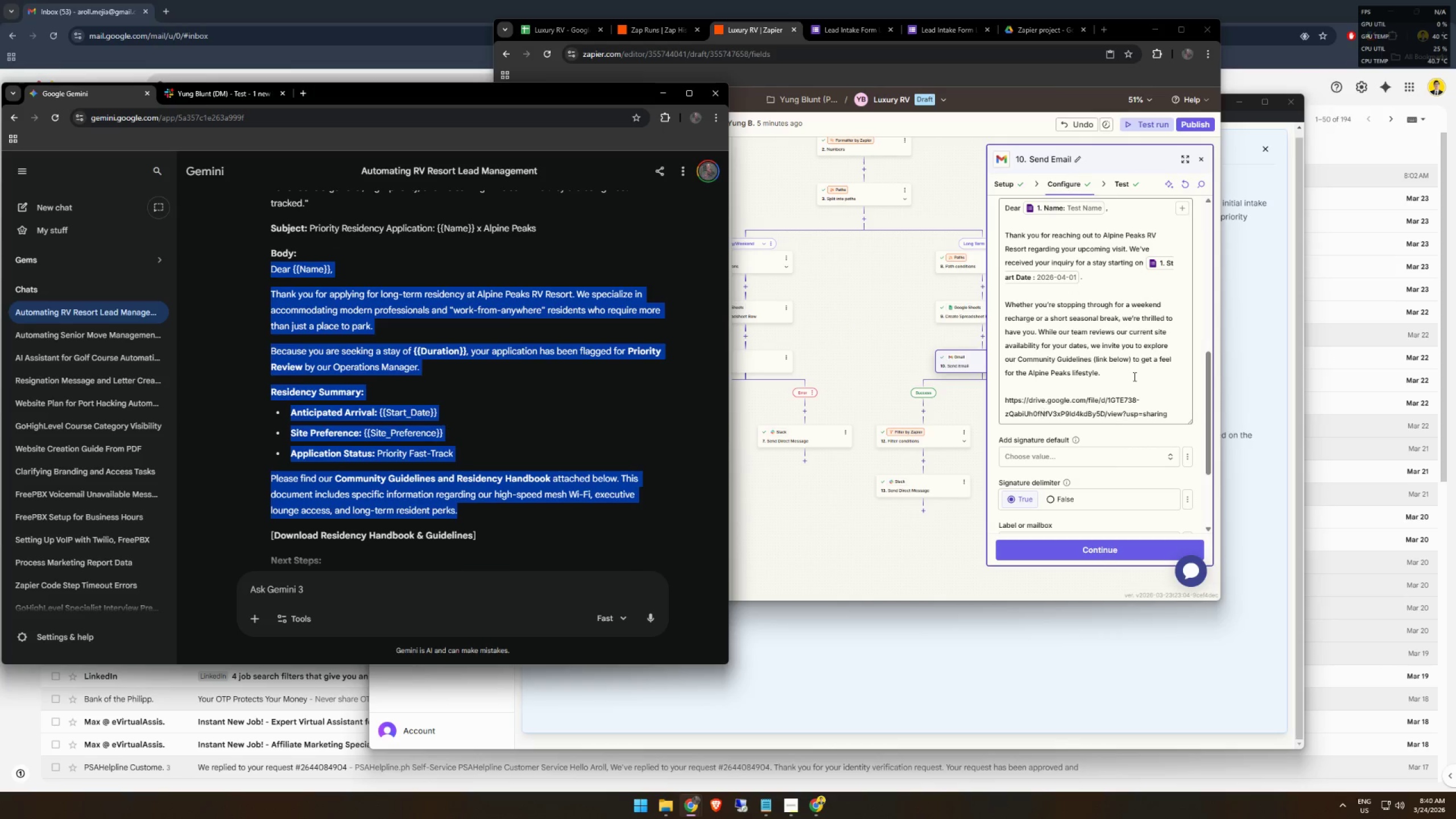 
left_click([1134, 376])
 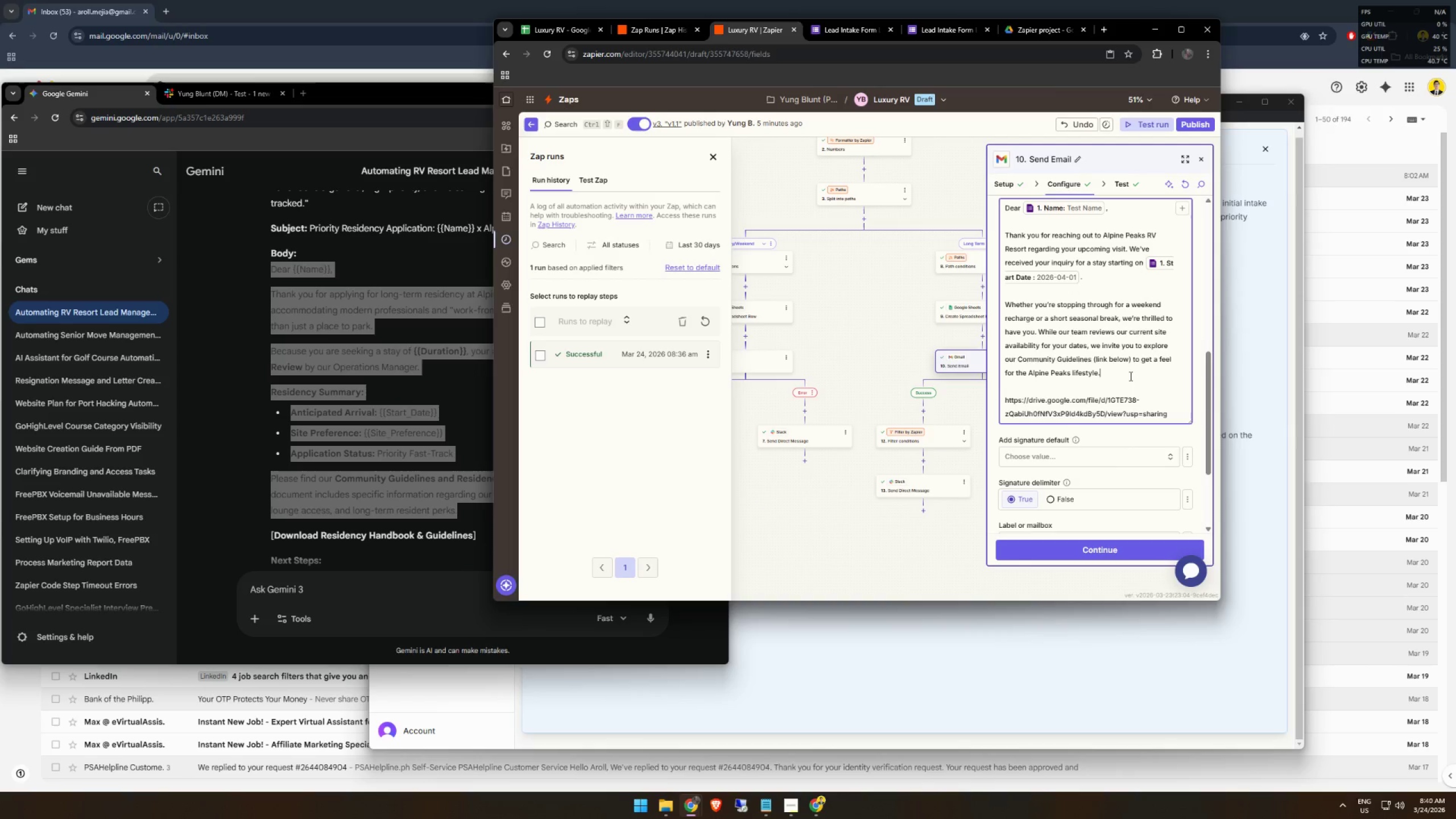 
left_click_drag(start_coordinate=[1130, 375], to_coordinate=[1006, 321])
 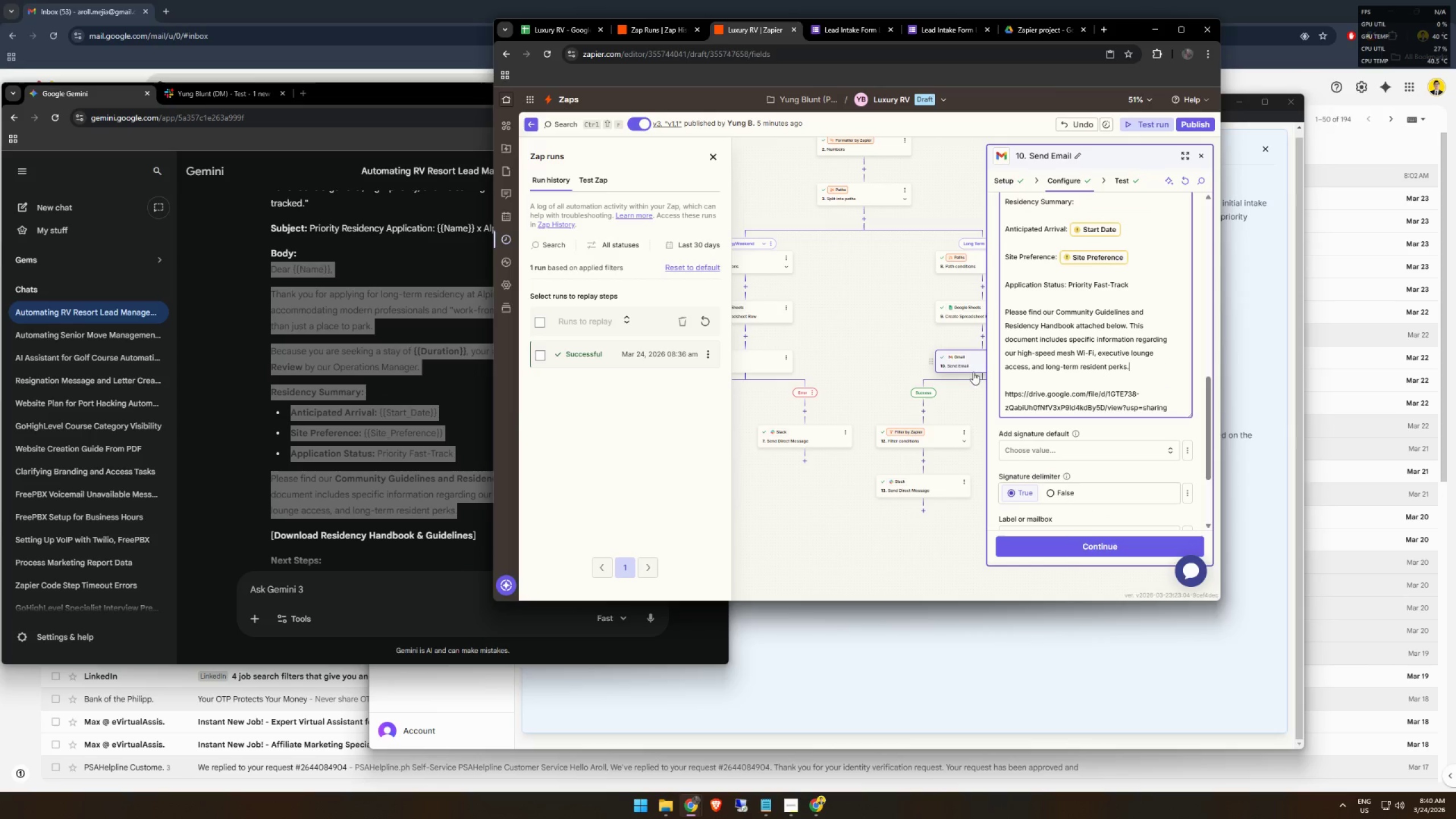 
scroll: coordinate [1004, 272], scroll_direction: up, amount: 2.0
 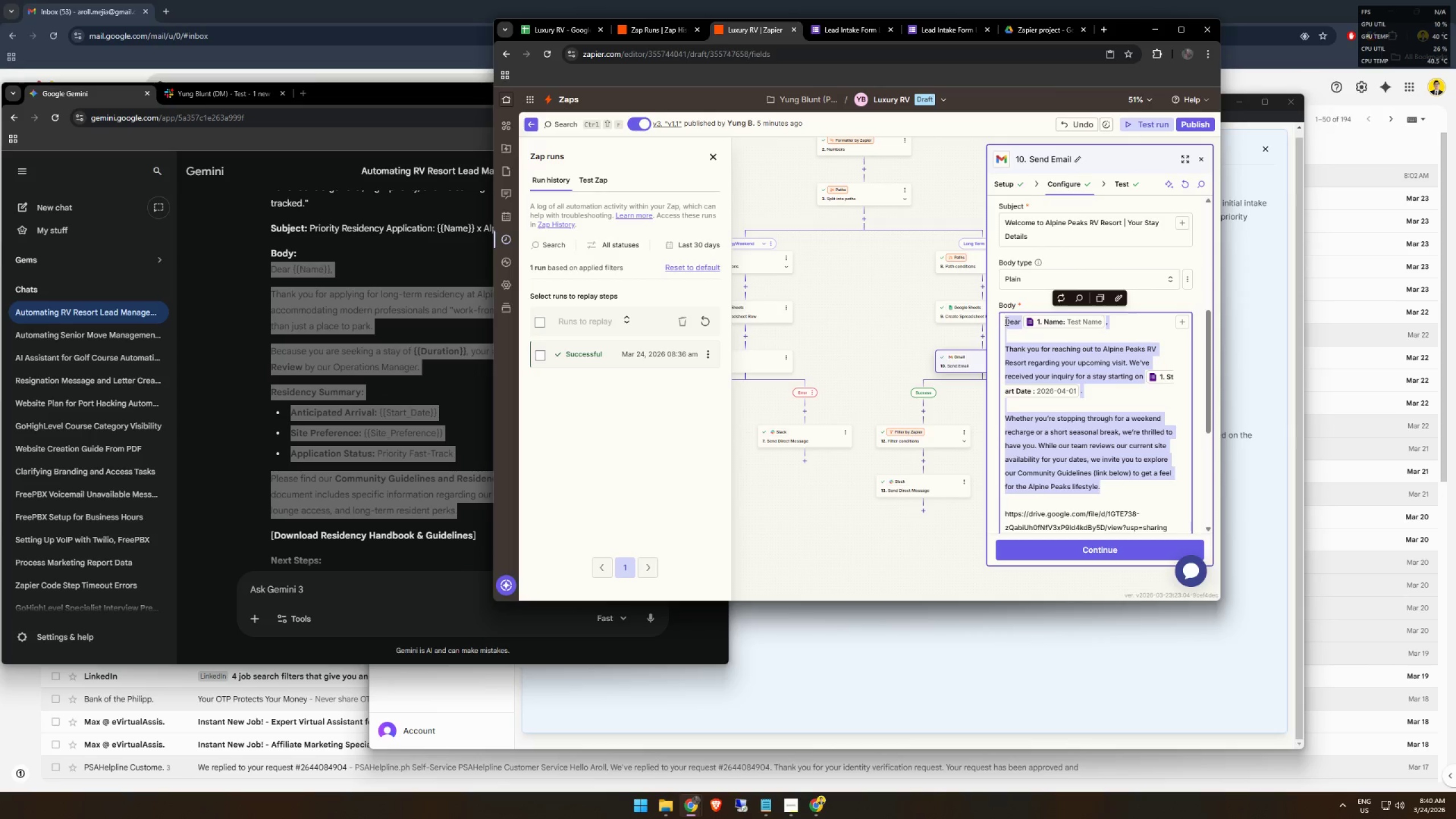 
key(Control+V)
 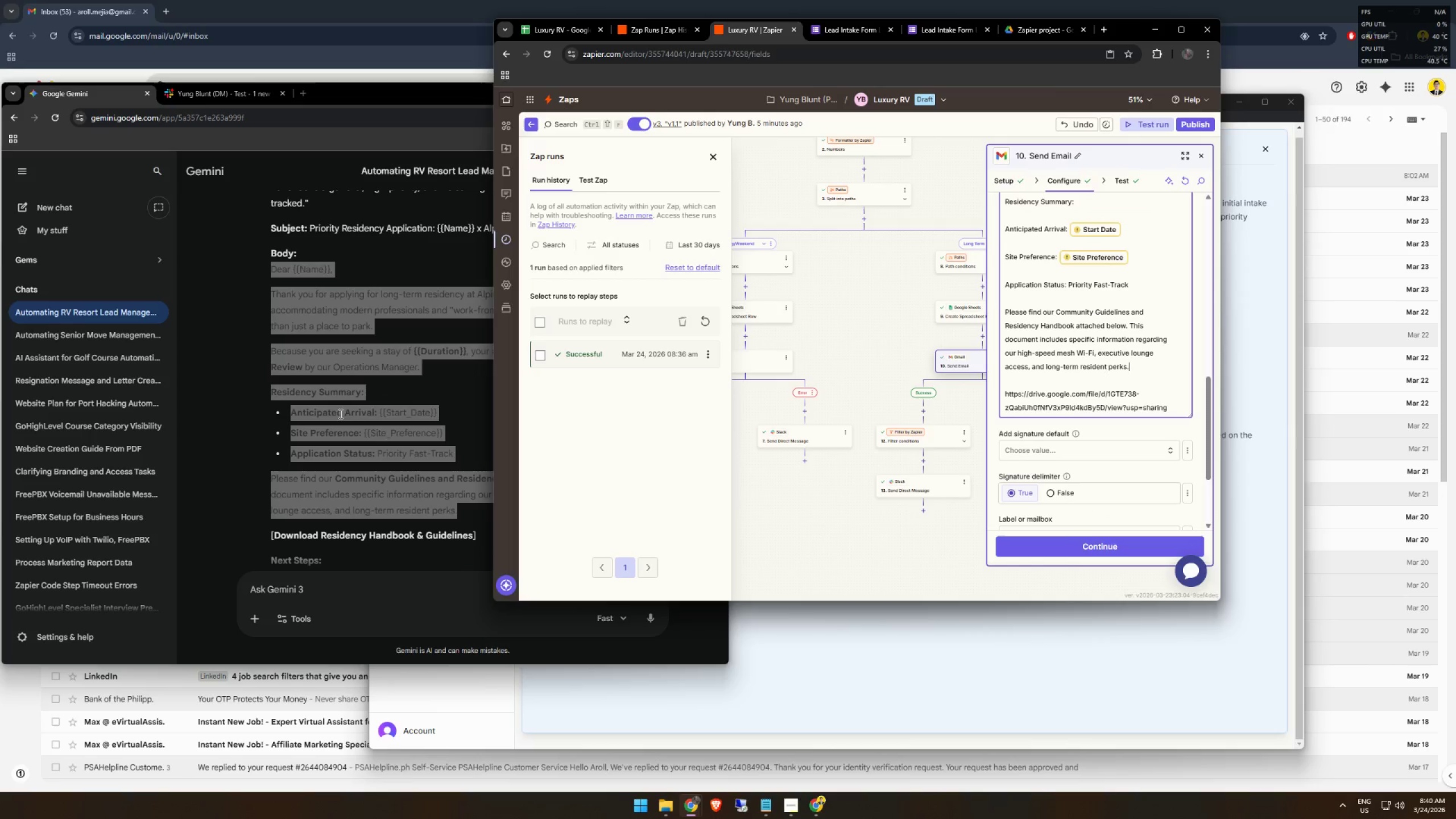 
left_click([394, 442])
 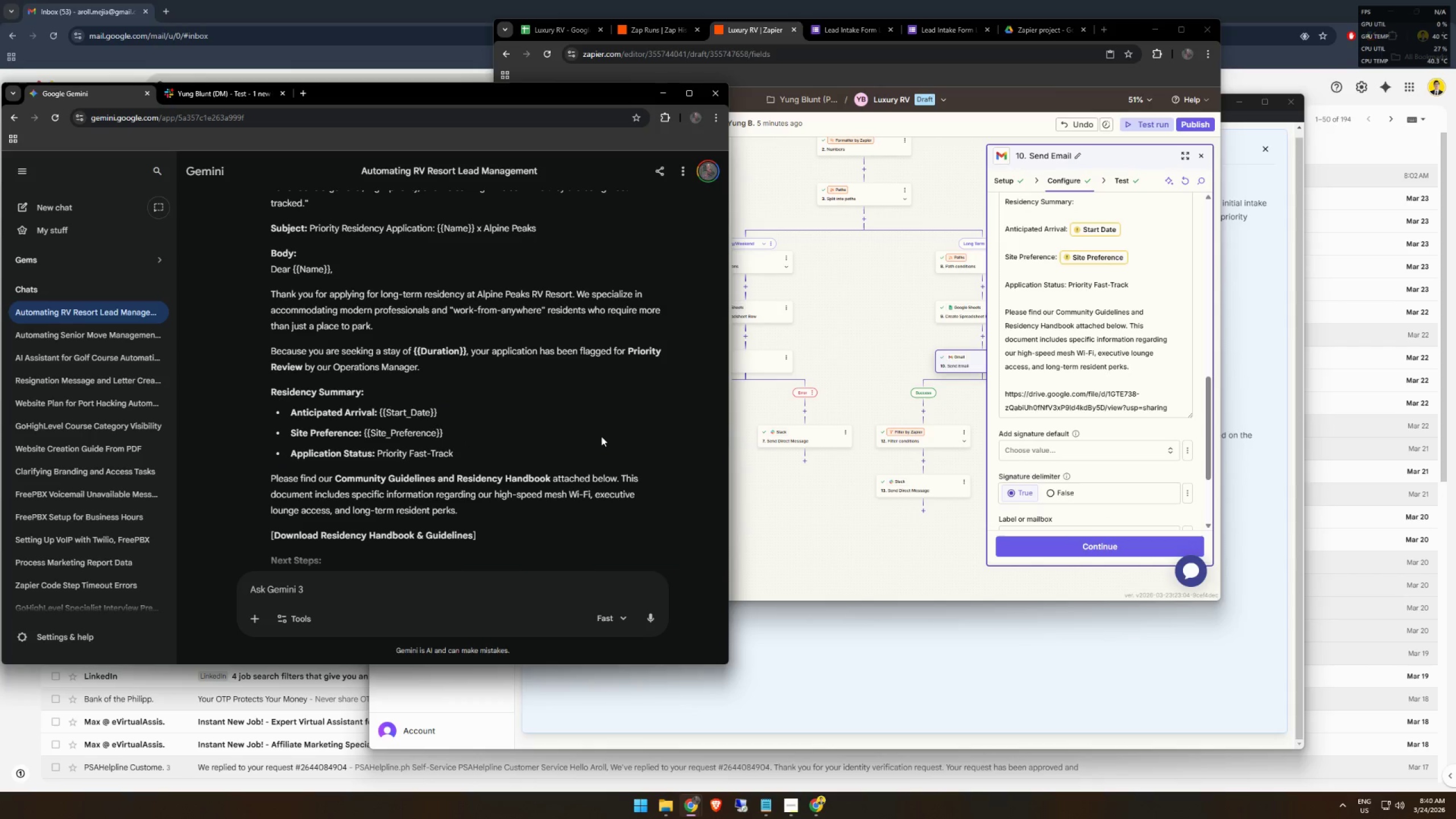 
scroll: coordinate [601, 436], scroll_direction: down, amount: 2.0
 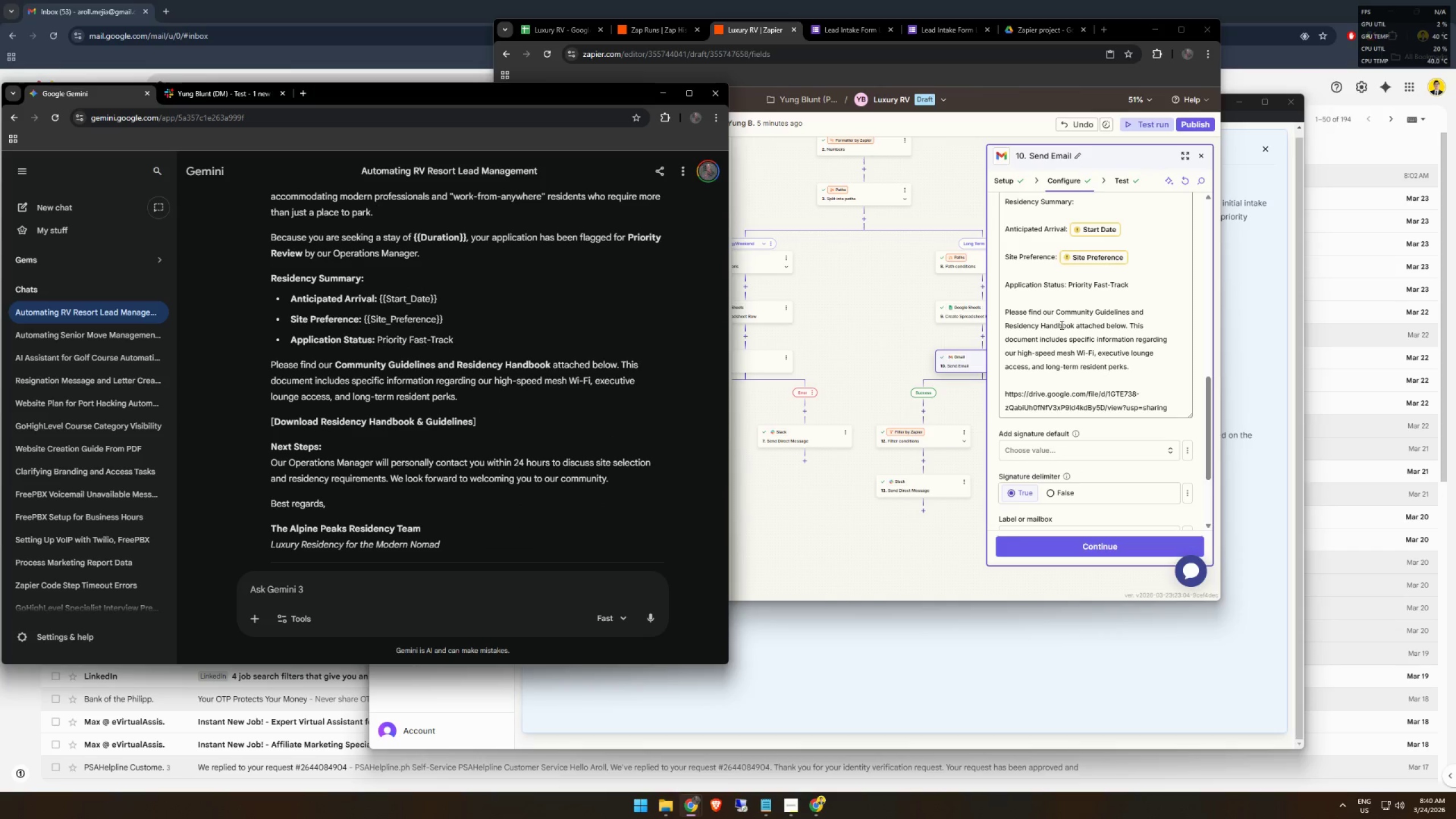 
double_click([1091, 326])
 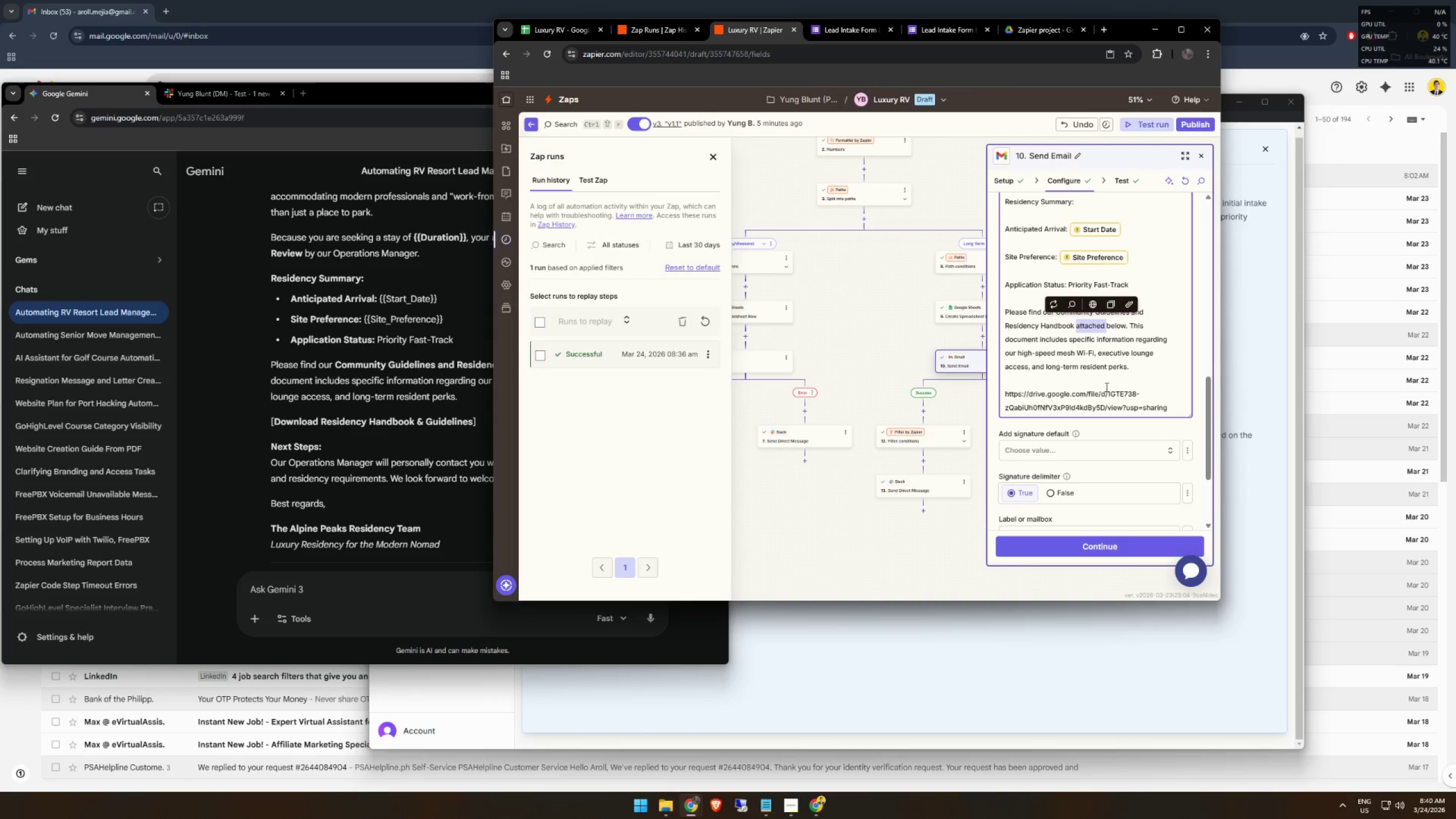 
type(link )
 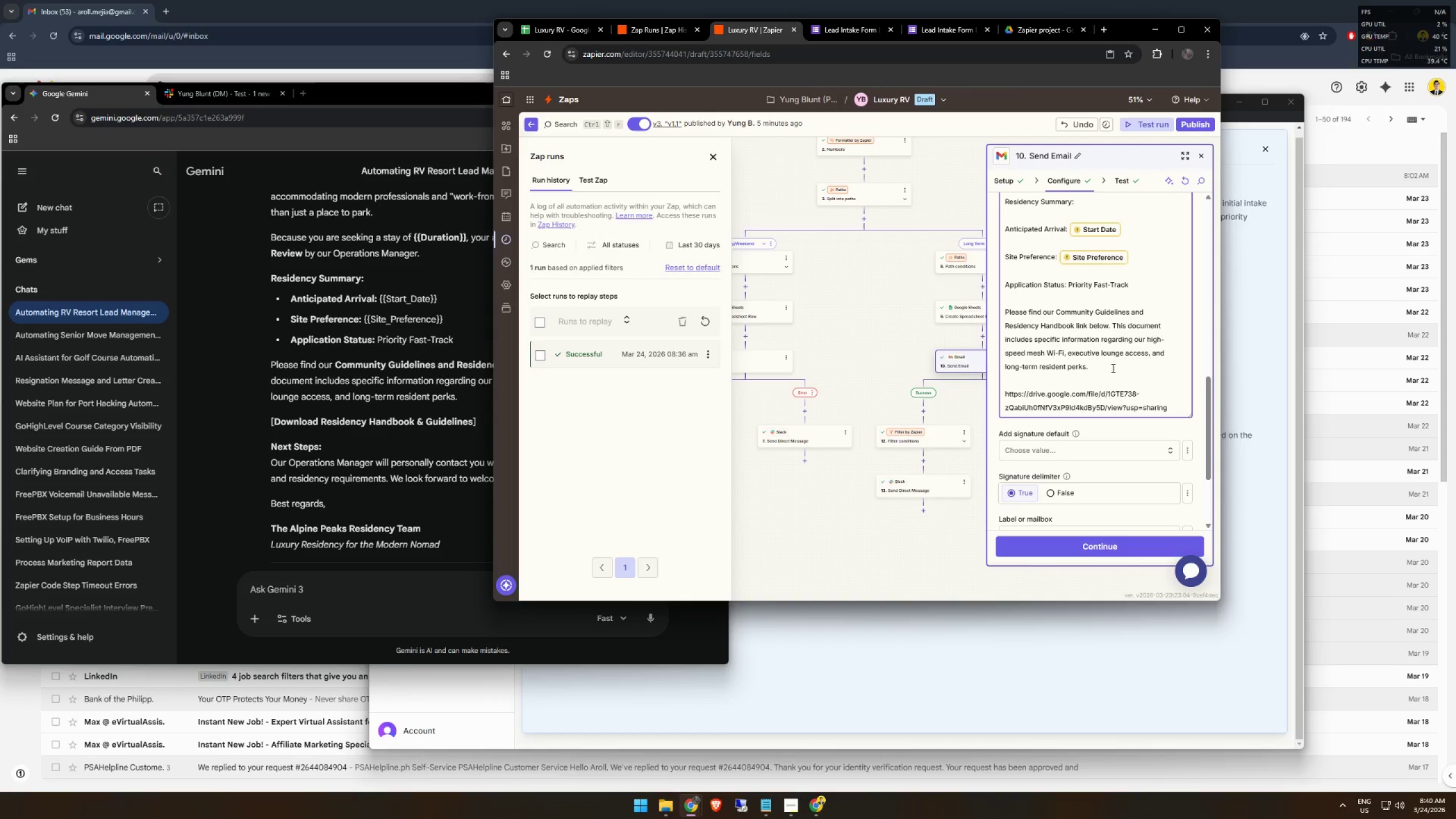 
scroll: coordinate [1099, 330], scroll_direction: up, amount: 4.0
 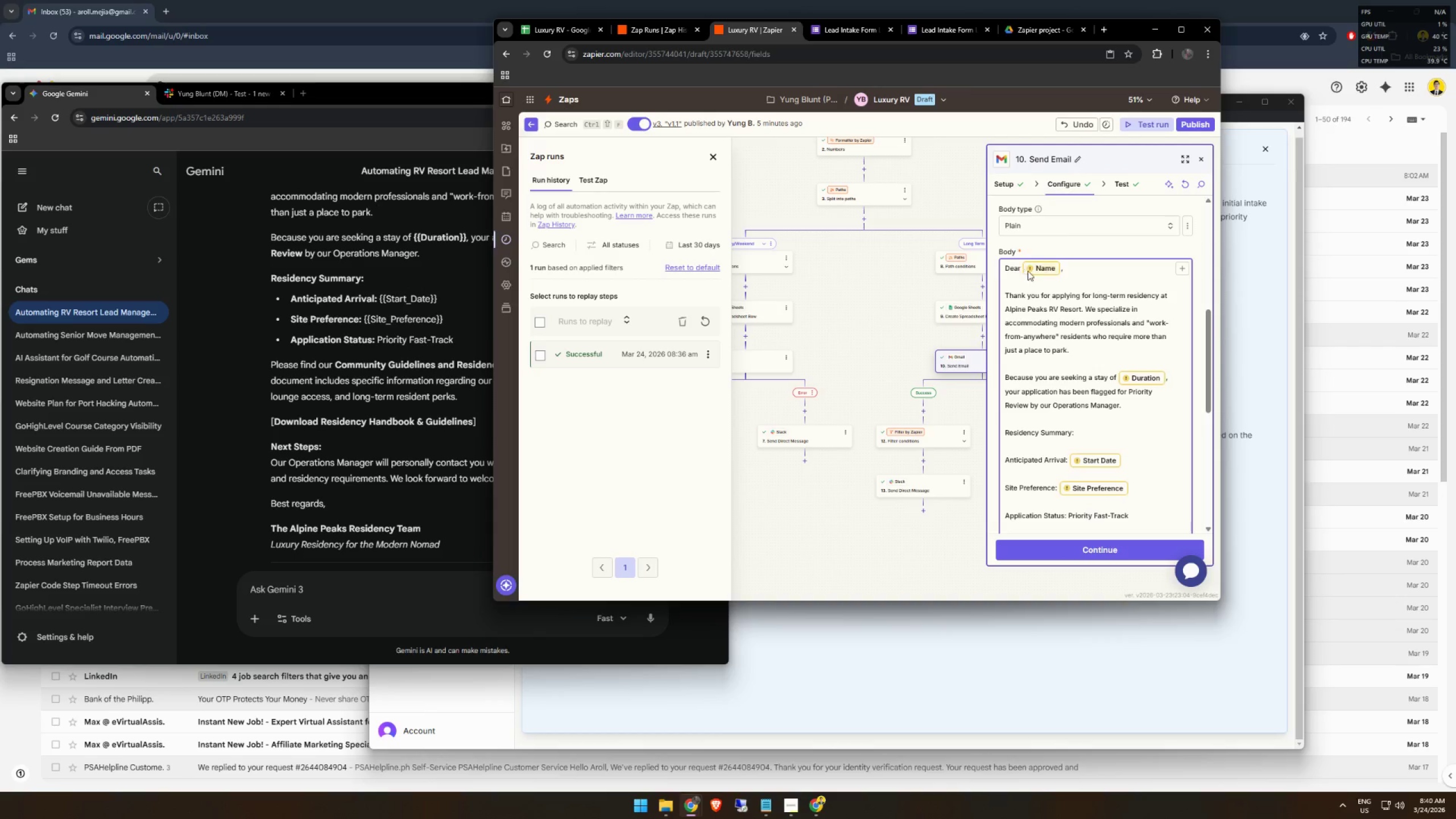 
left_click([1035, 271])
 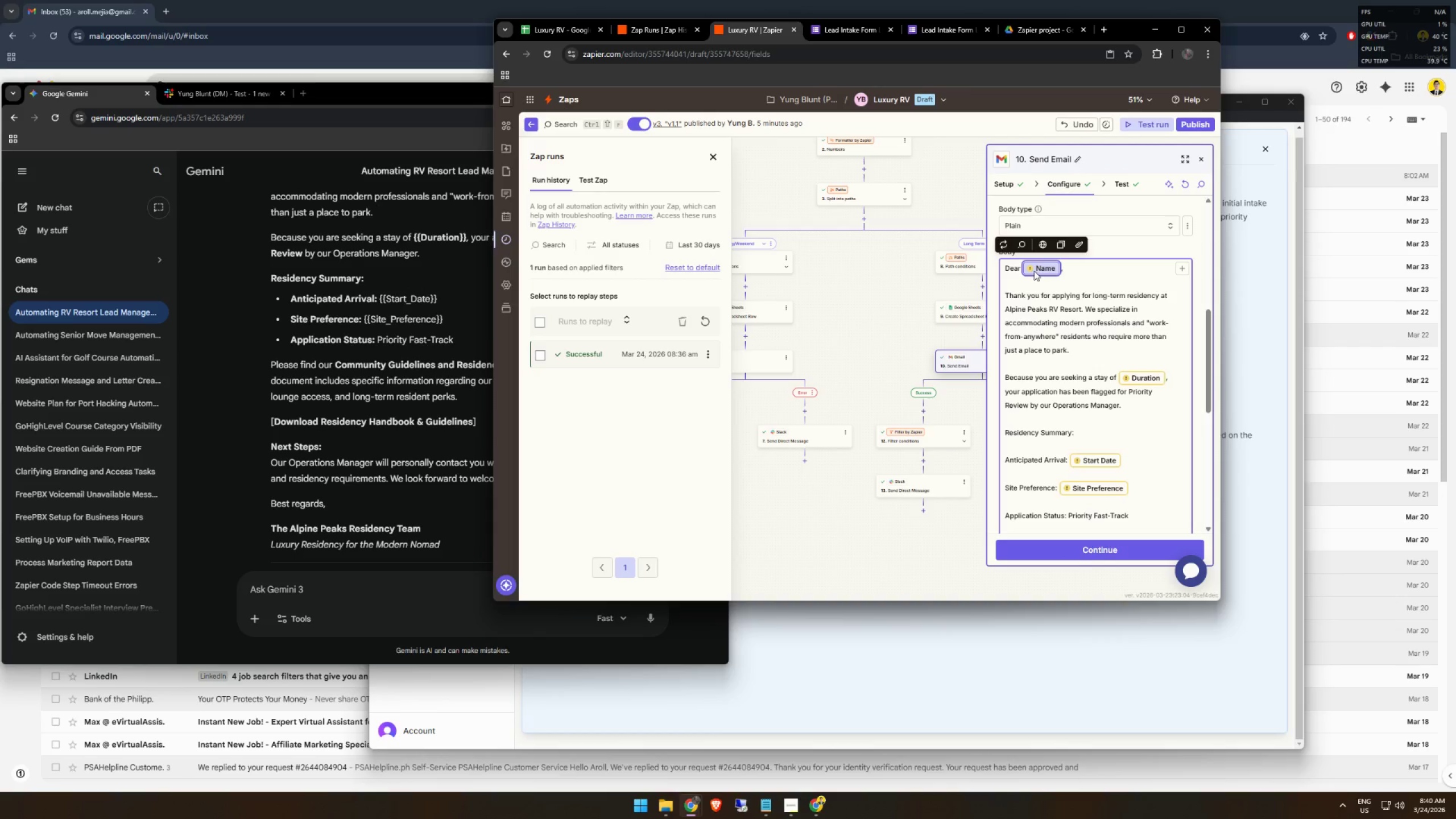 
key(Backspace)
 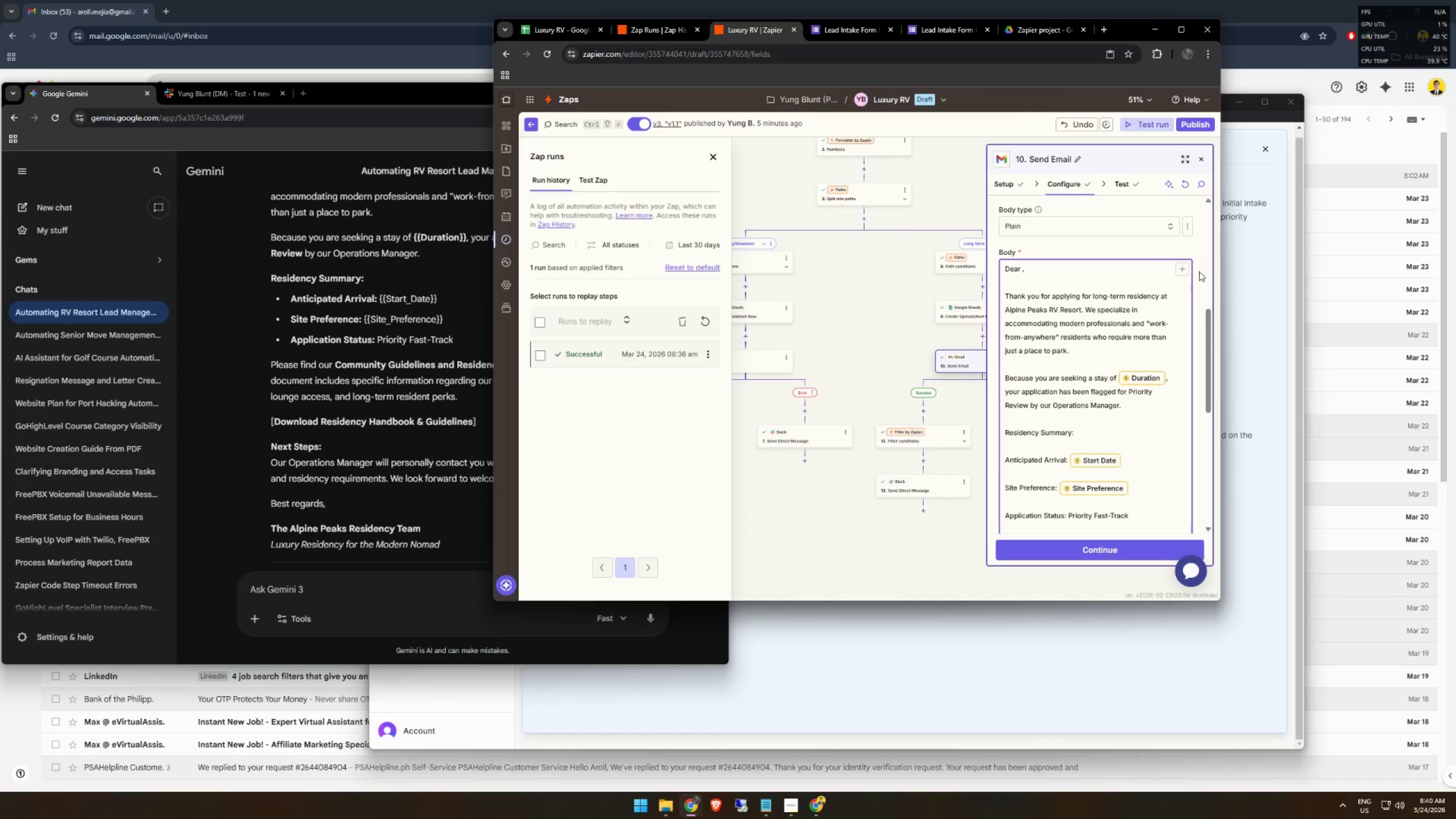 
left_click([1184, 271])
 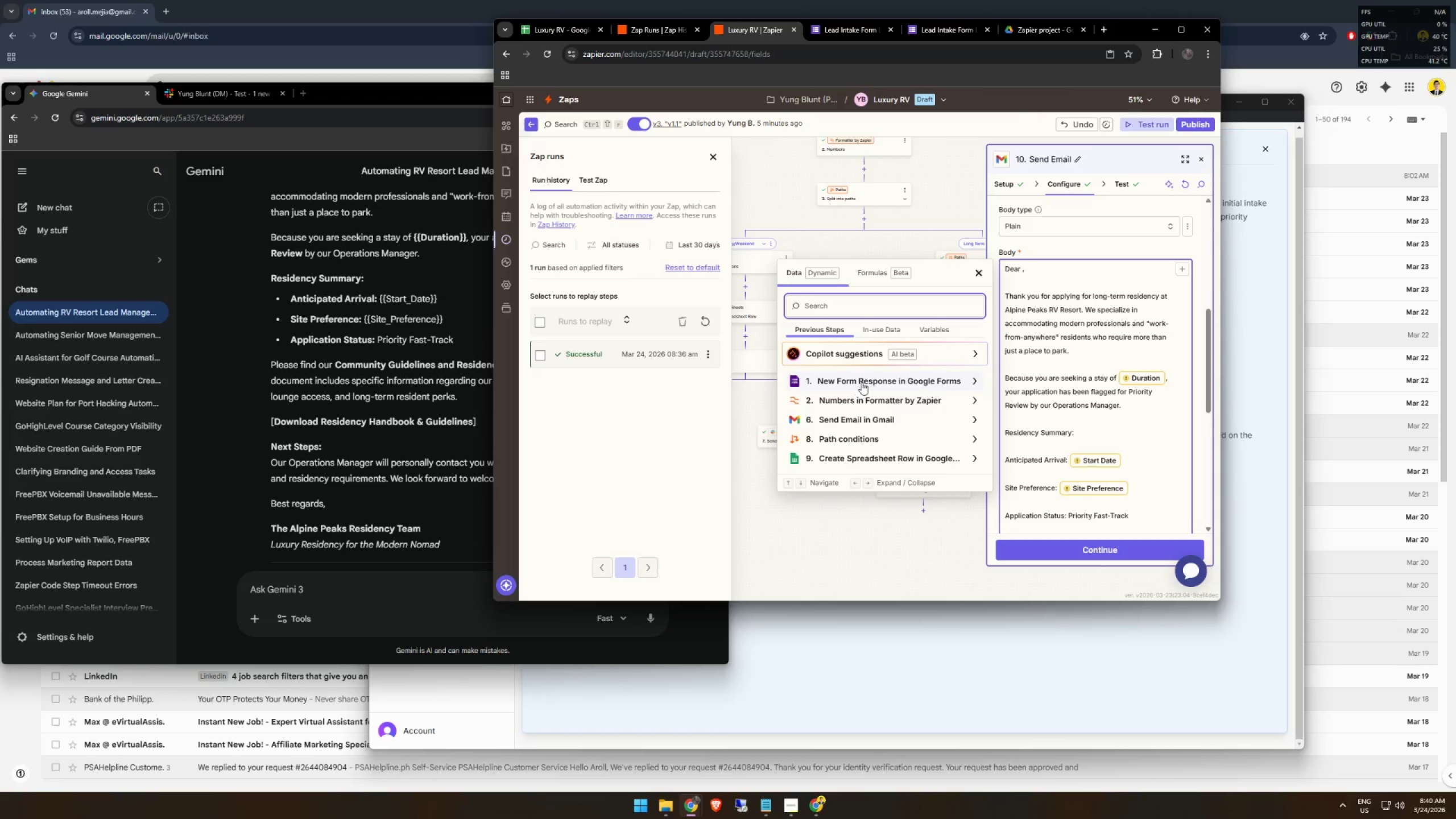 
left_click([833, 493])
 